 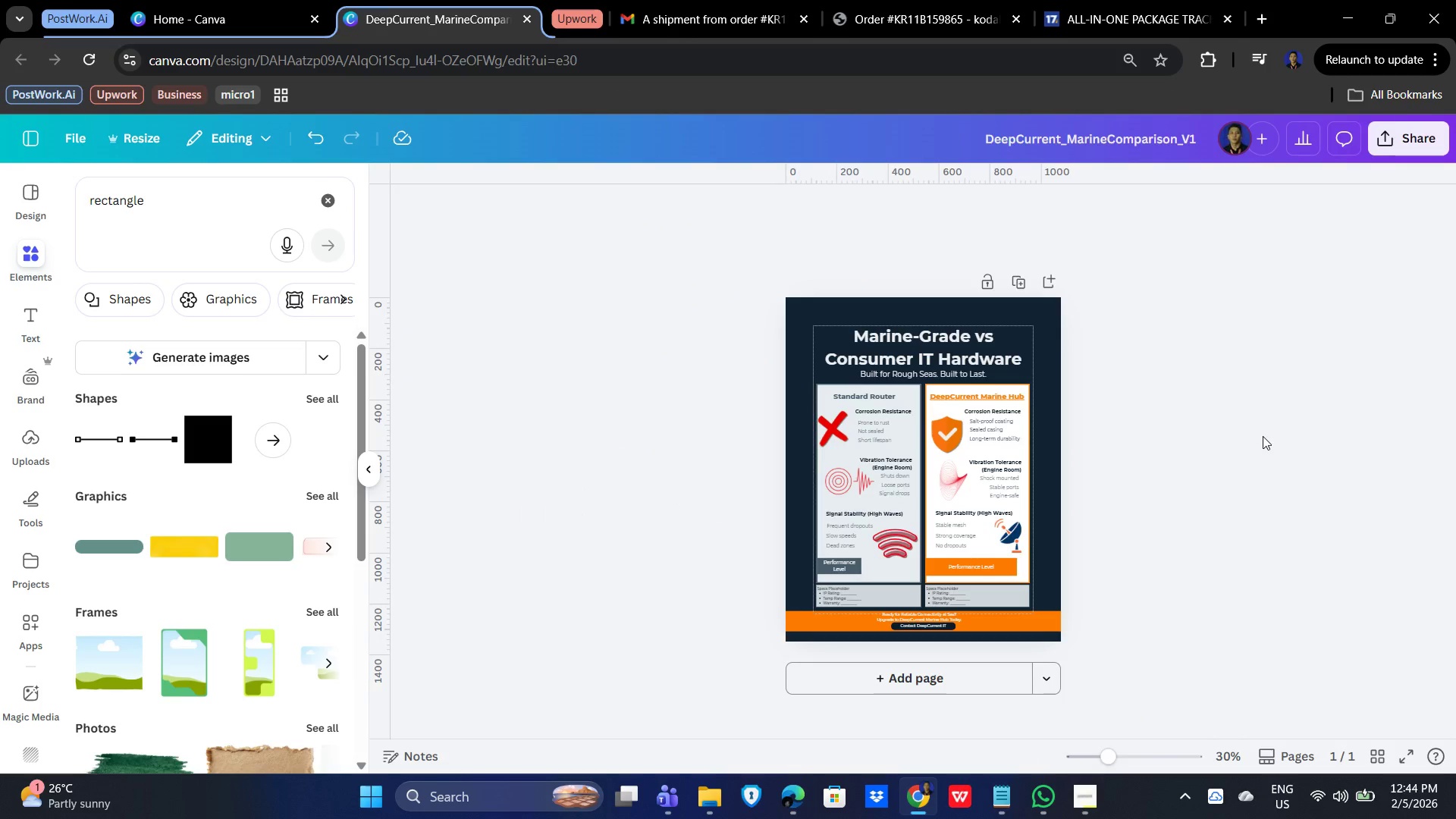 
key(Control+A)
 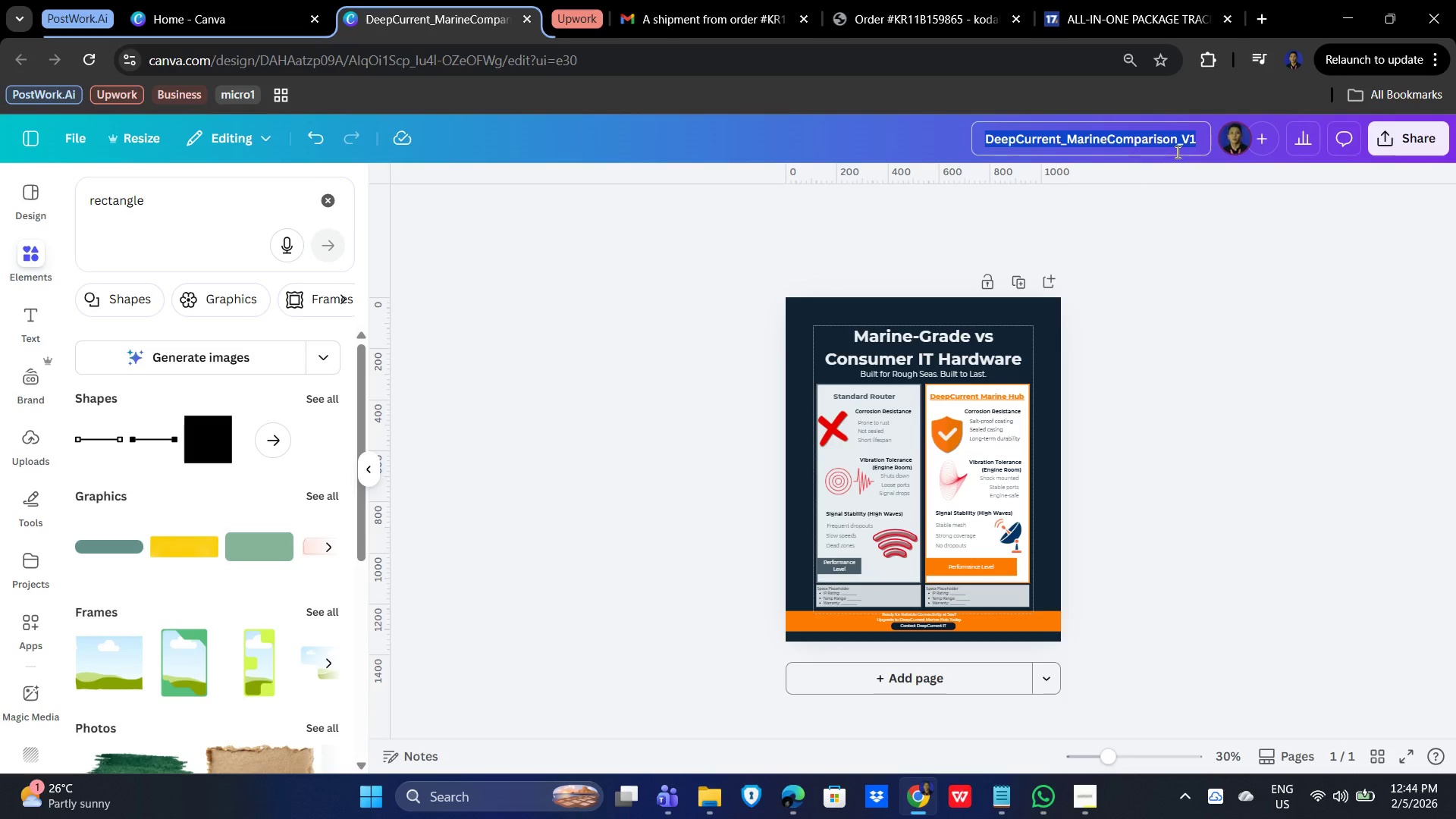 
key(Control+C)
 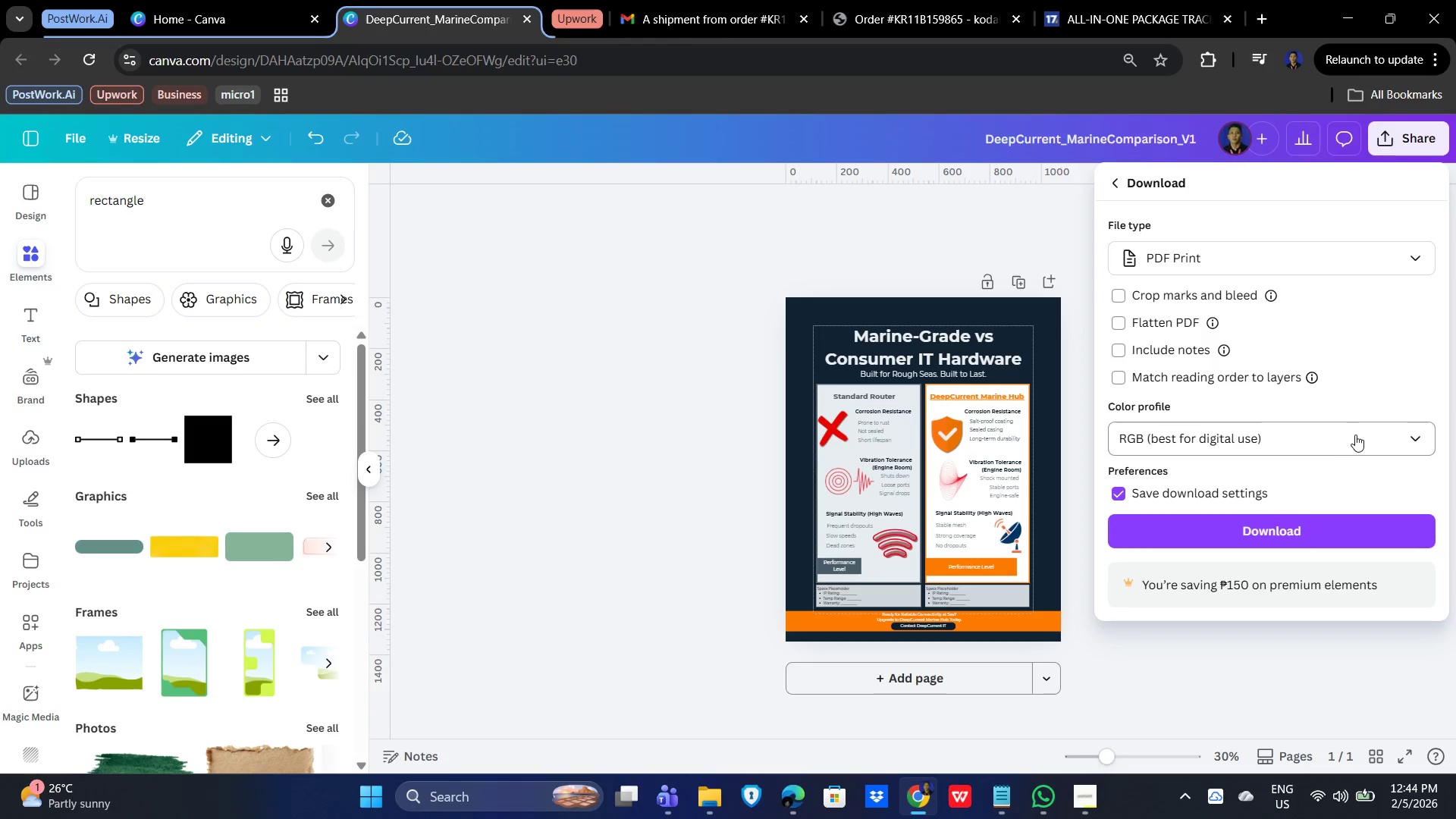 
wait(22.27)
 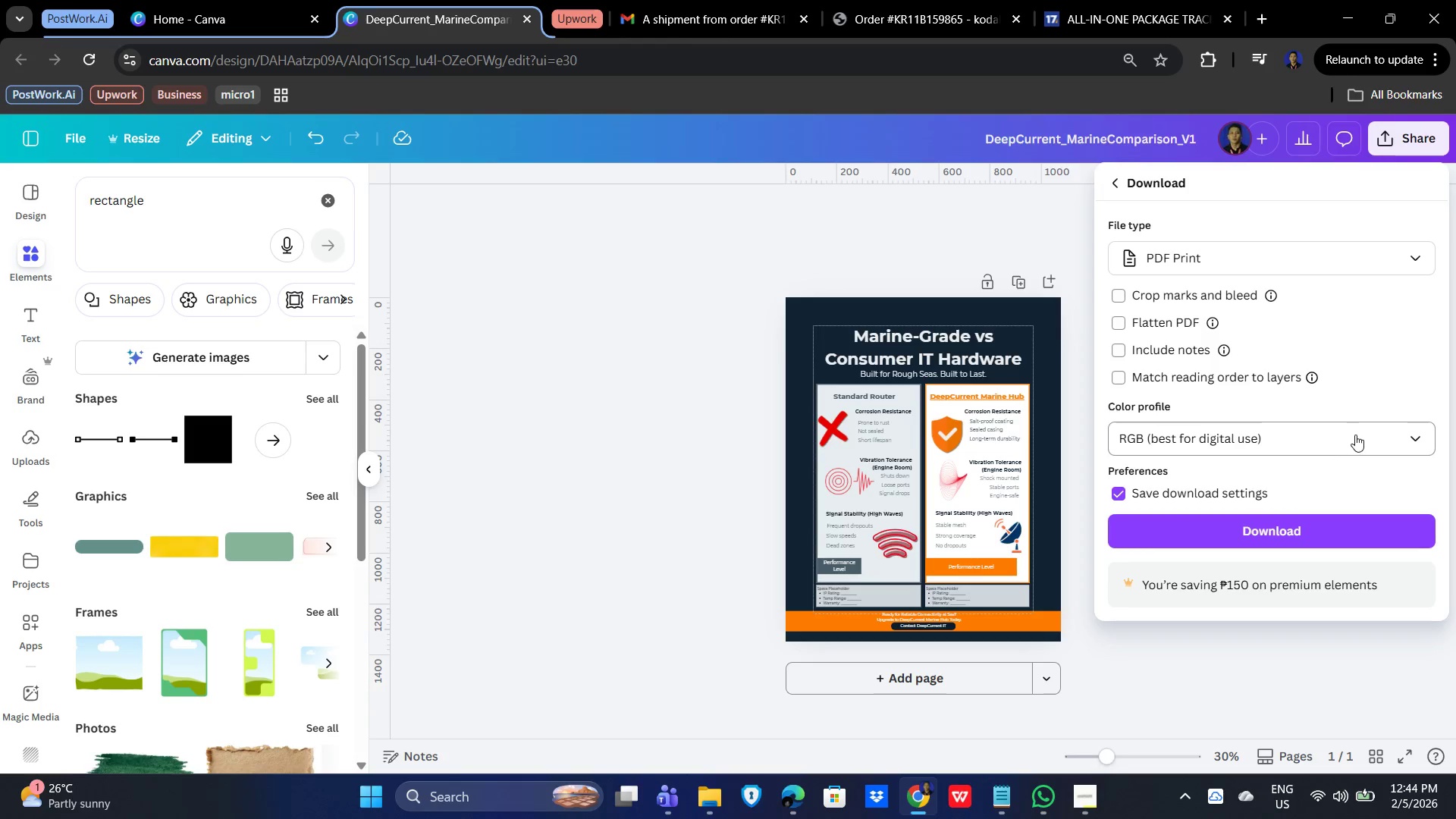 
left_click([1355, 438])
 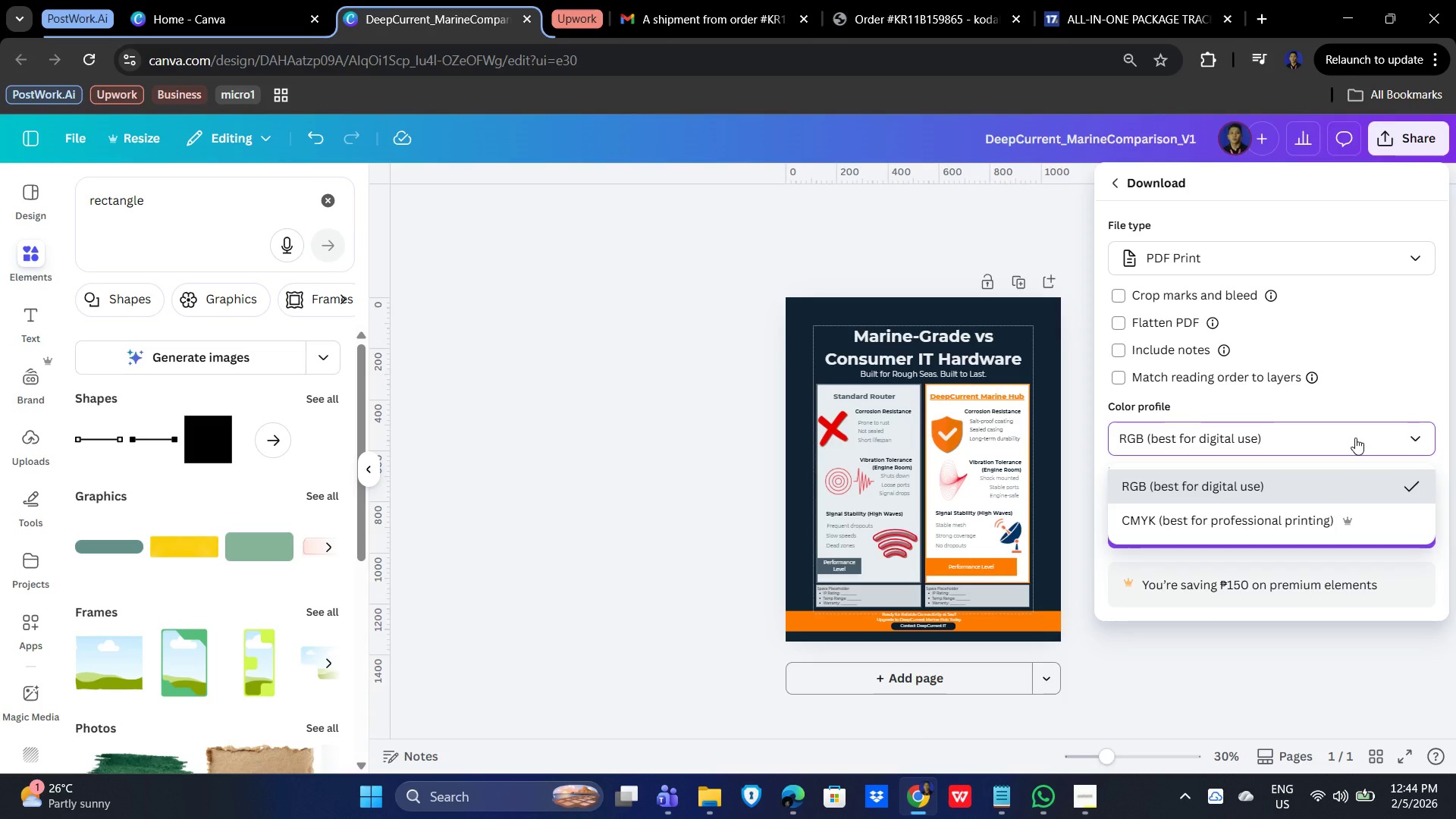 
left_click([1355, 438])
 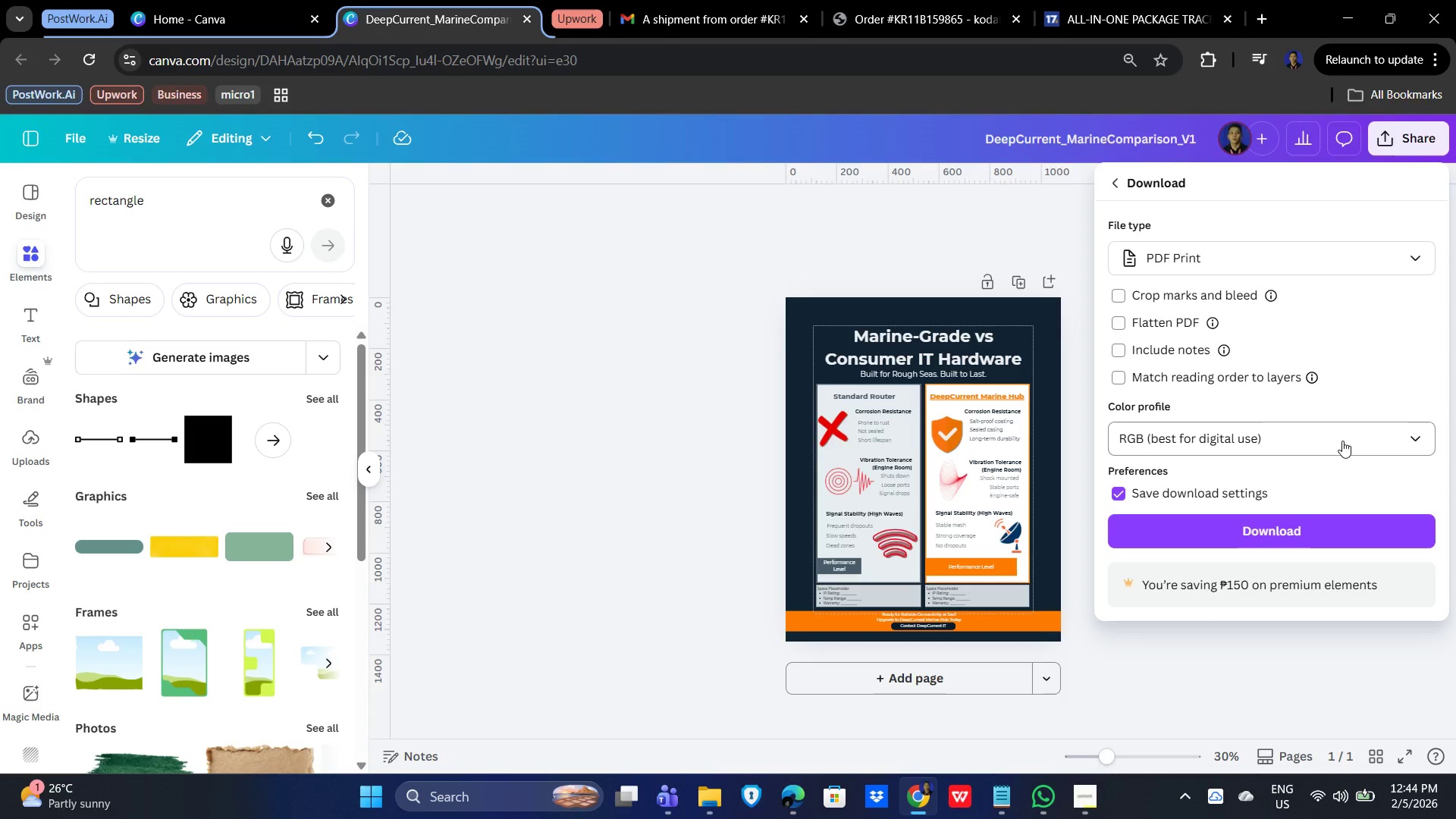 
mouse_move([1353, 447])
 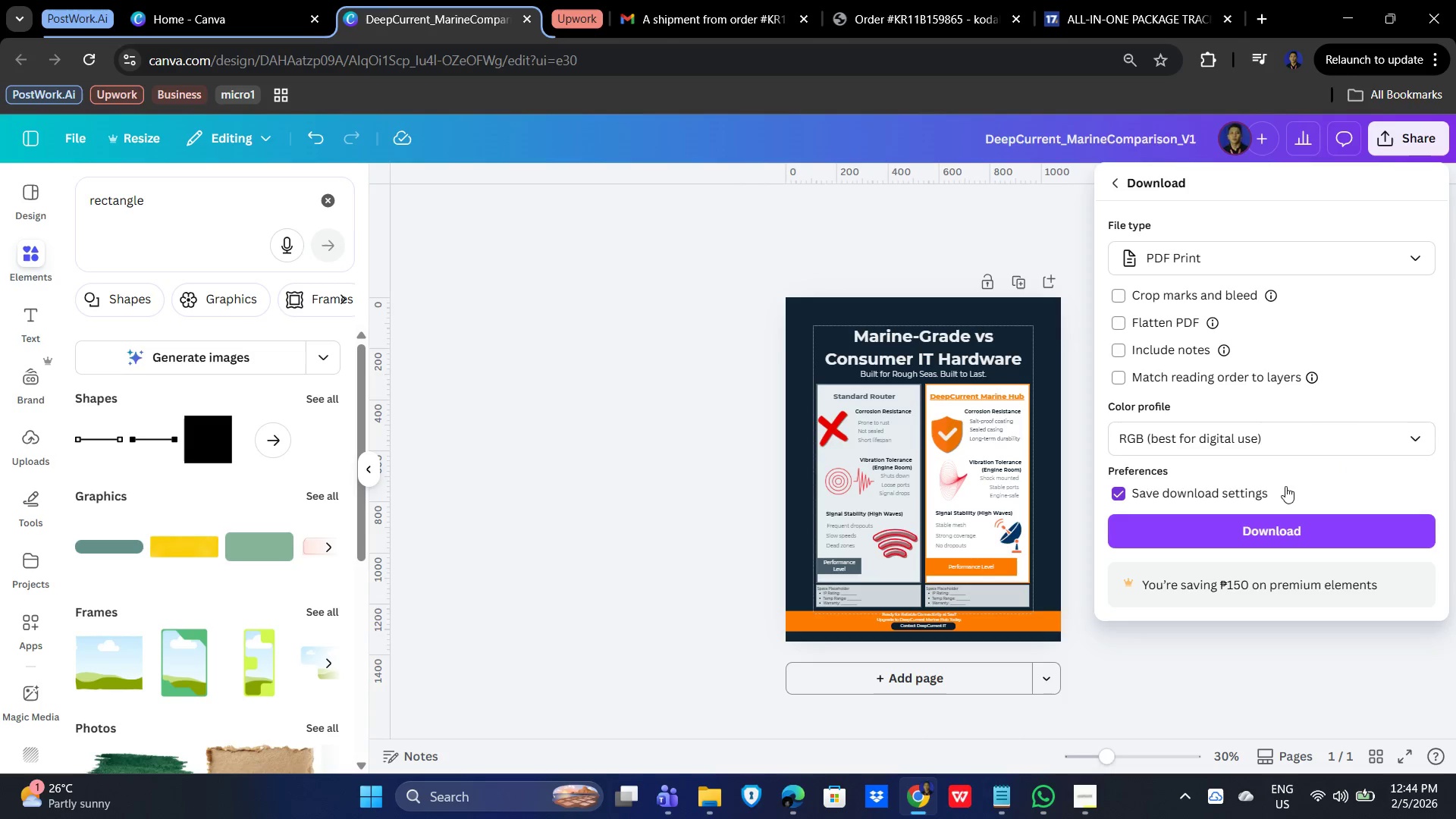 
scroll: coordinate [1285, 477], scroll_direction: down, amount: 3.0
 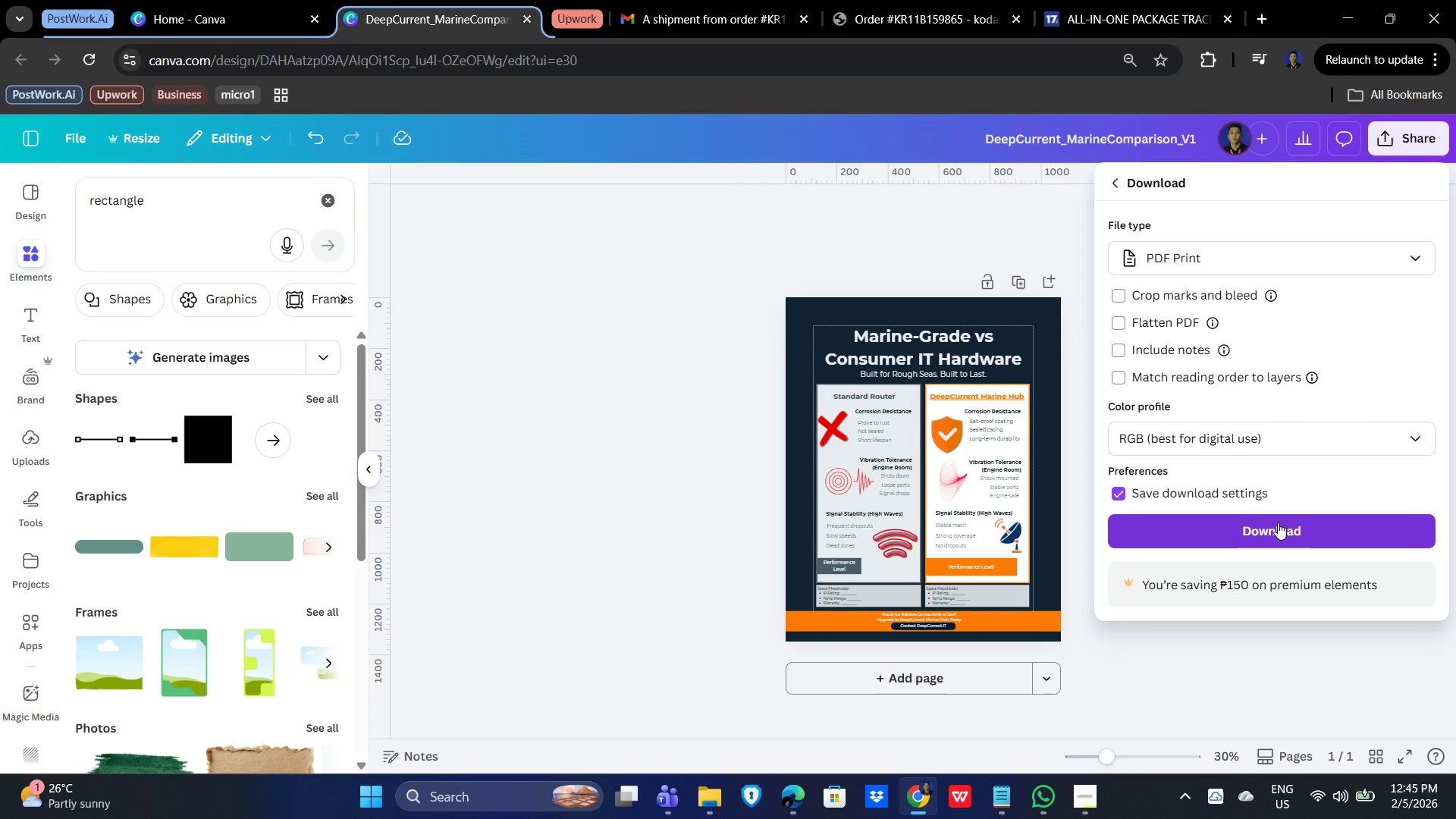 
left_click([1278, 522])
 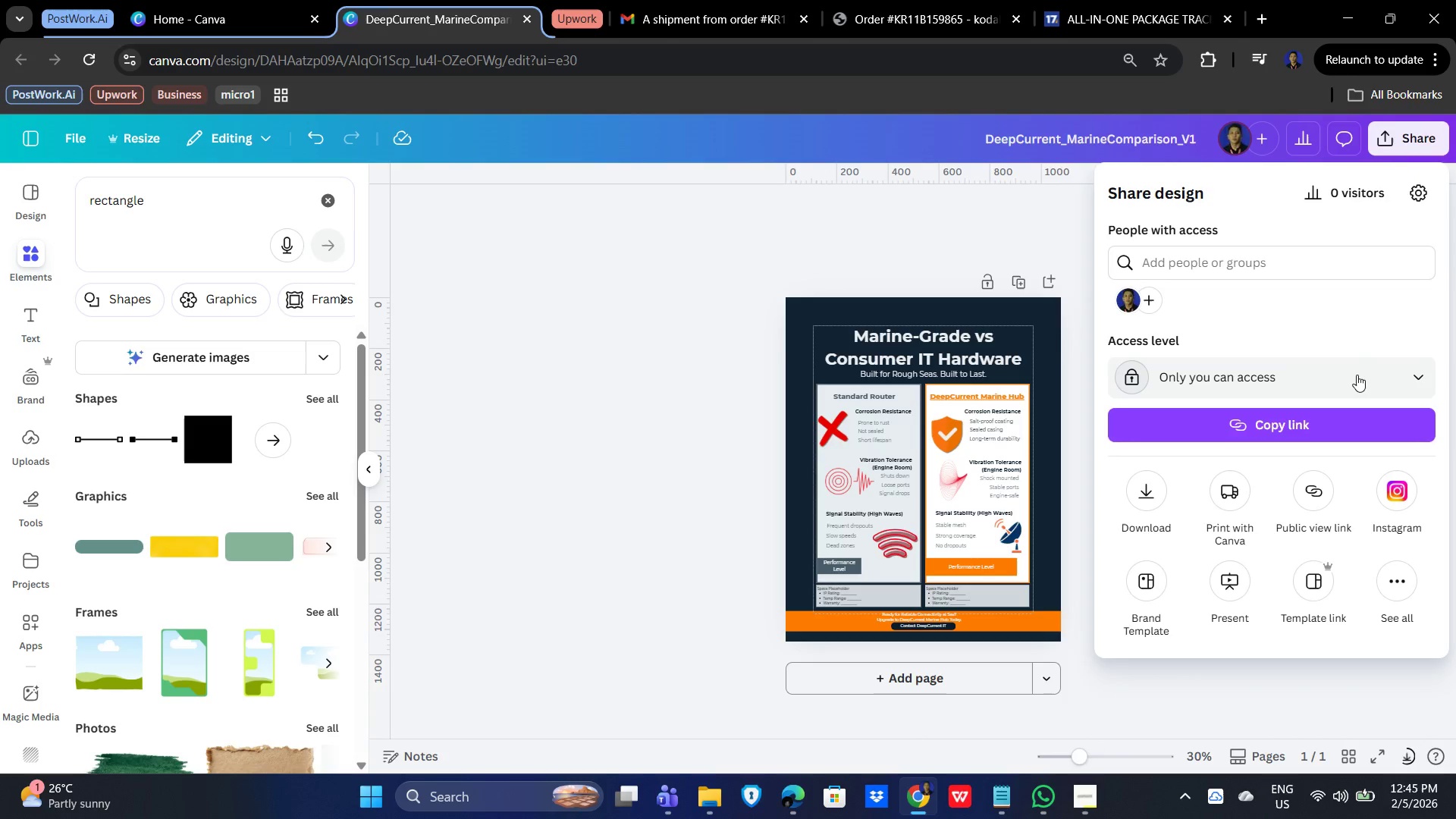 
wait(10.09)
 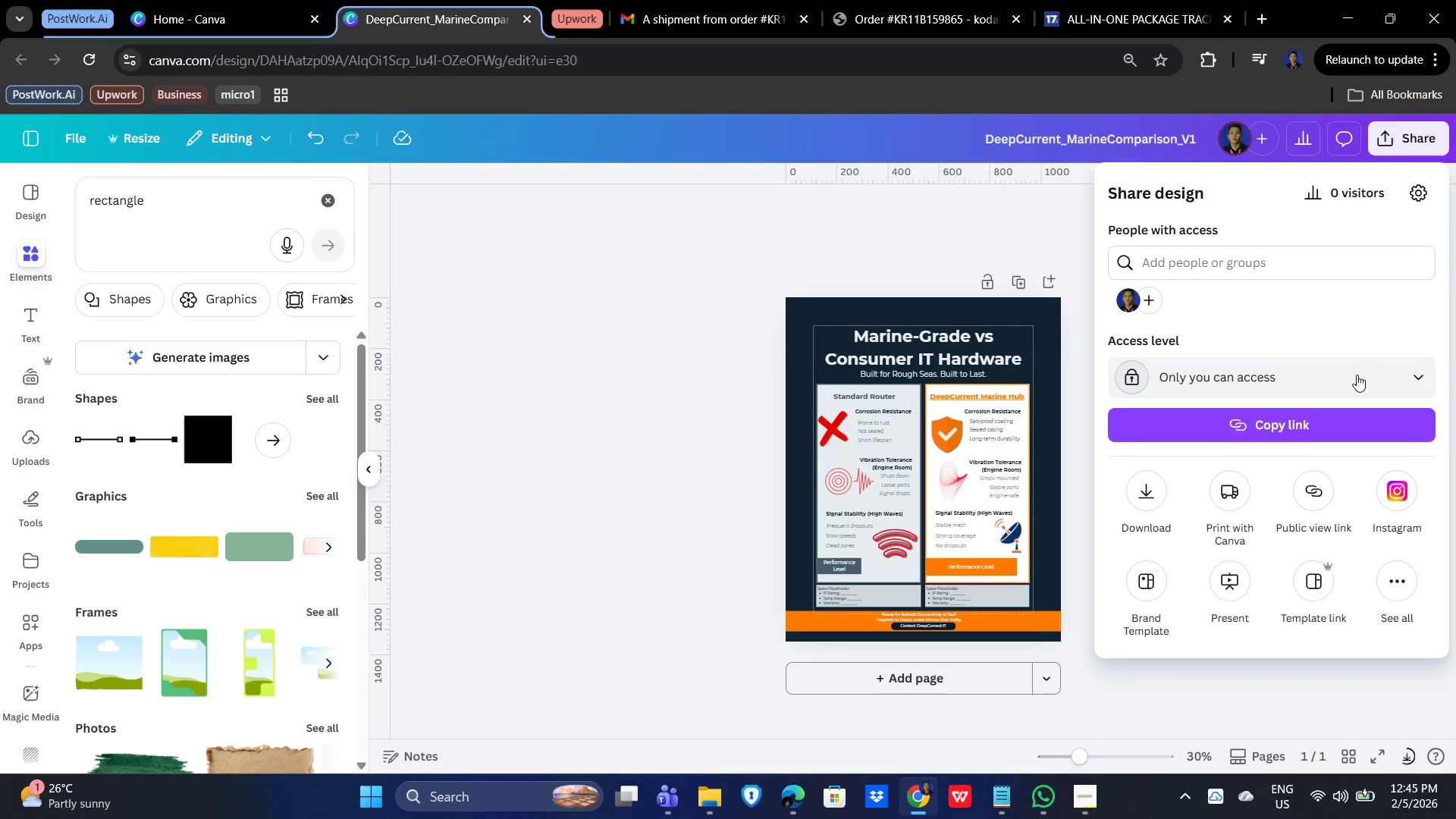 
scroll: coordinate [1263, 542], scroll_direction: down, amount: 1.0
 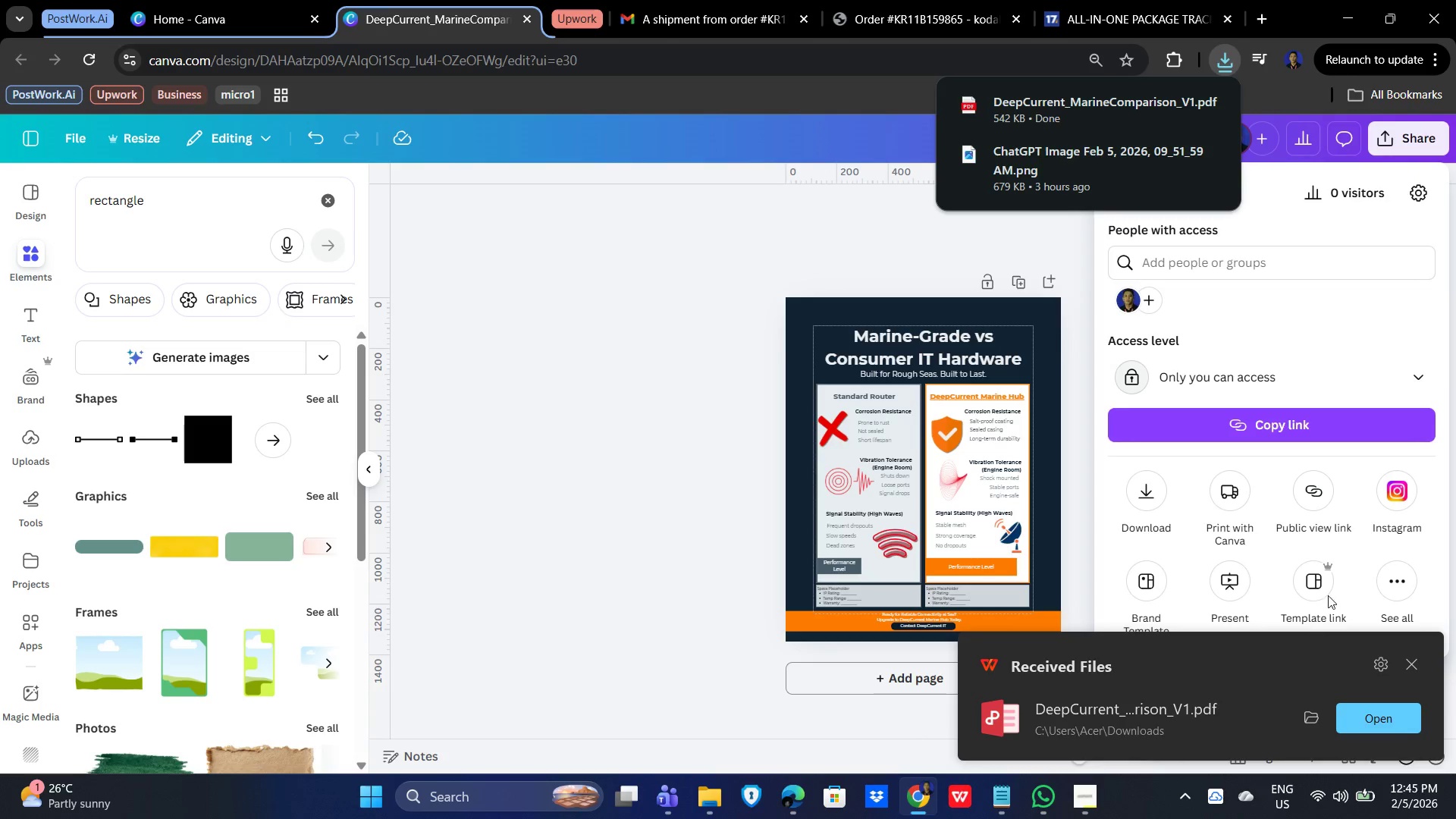 
left_click([1323, 579])
 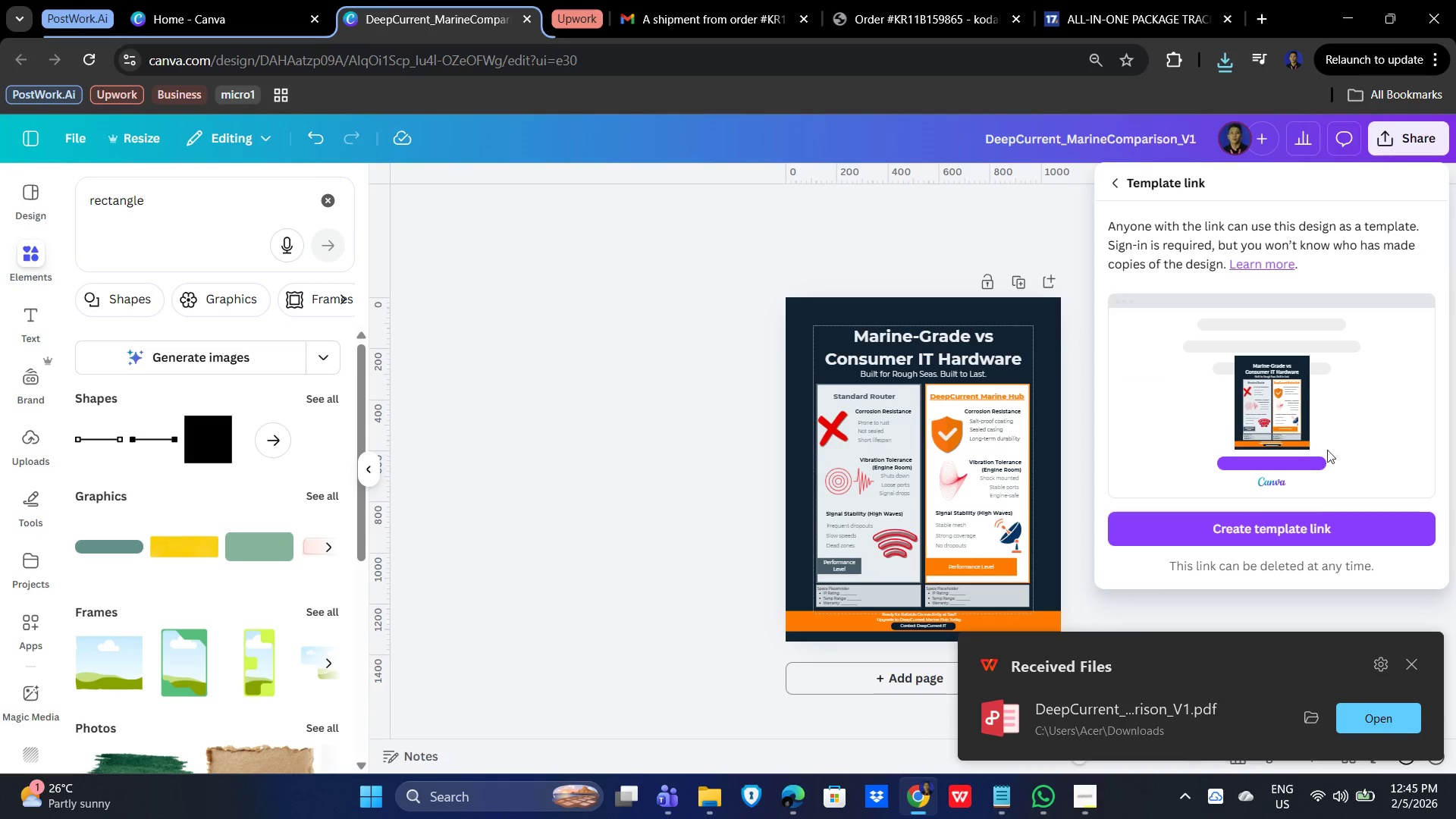 
left_click([1308, 528])
 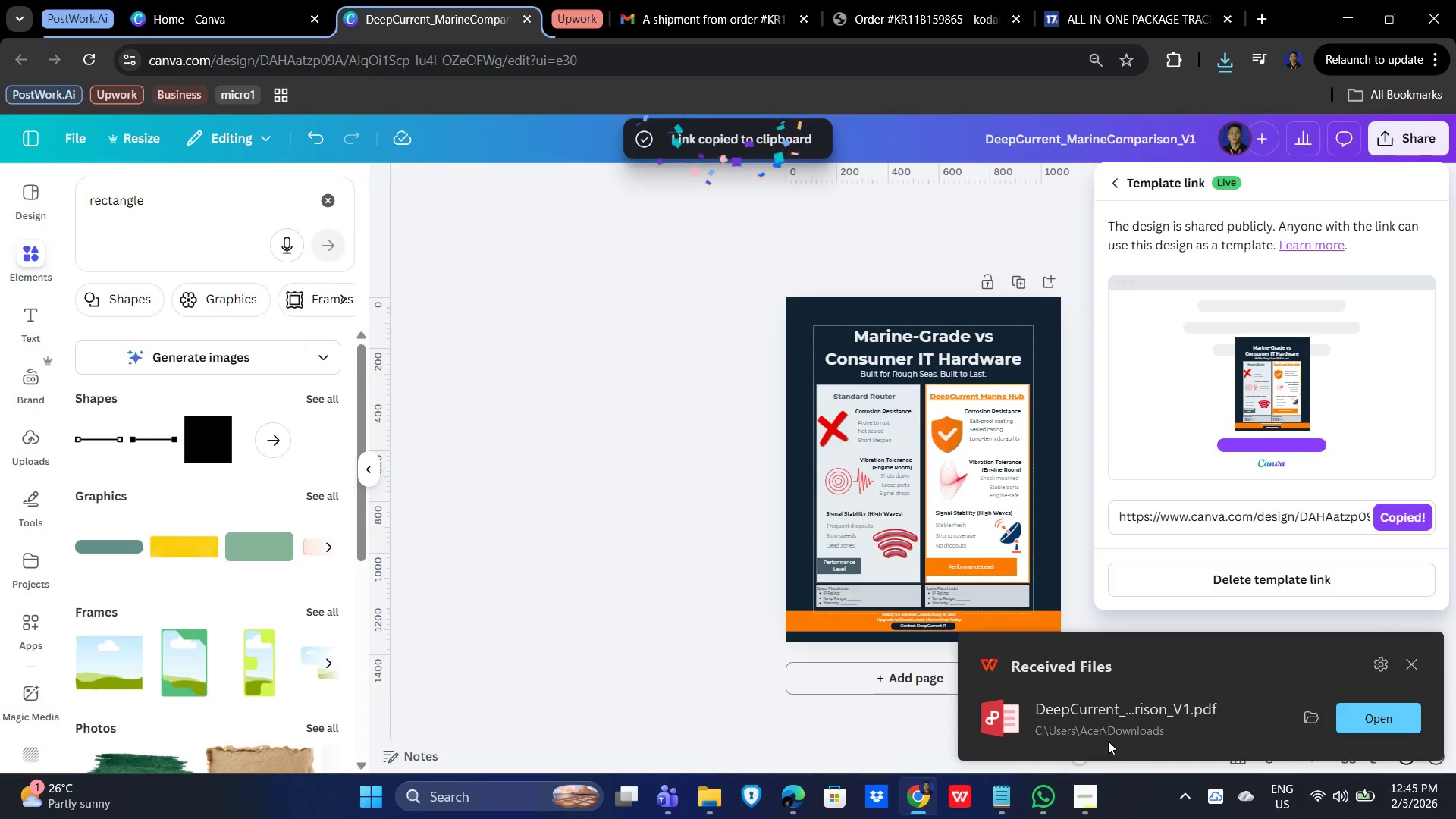 
left_click([999, 803])
 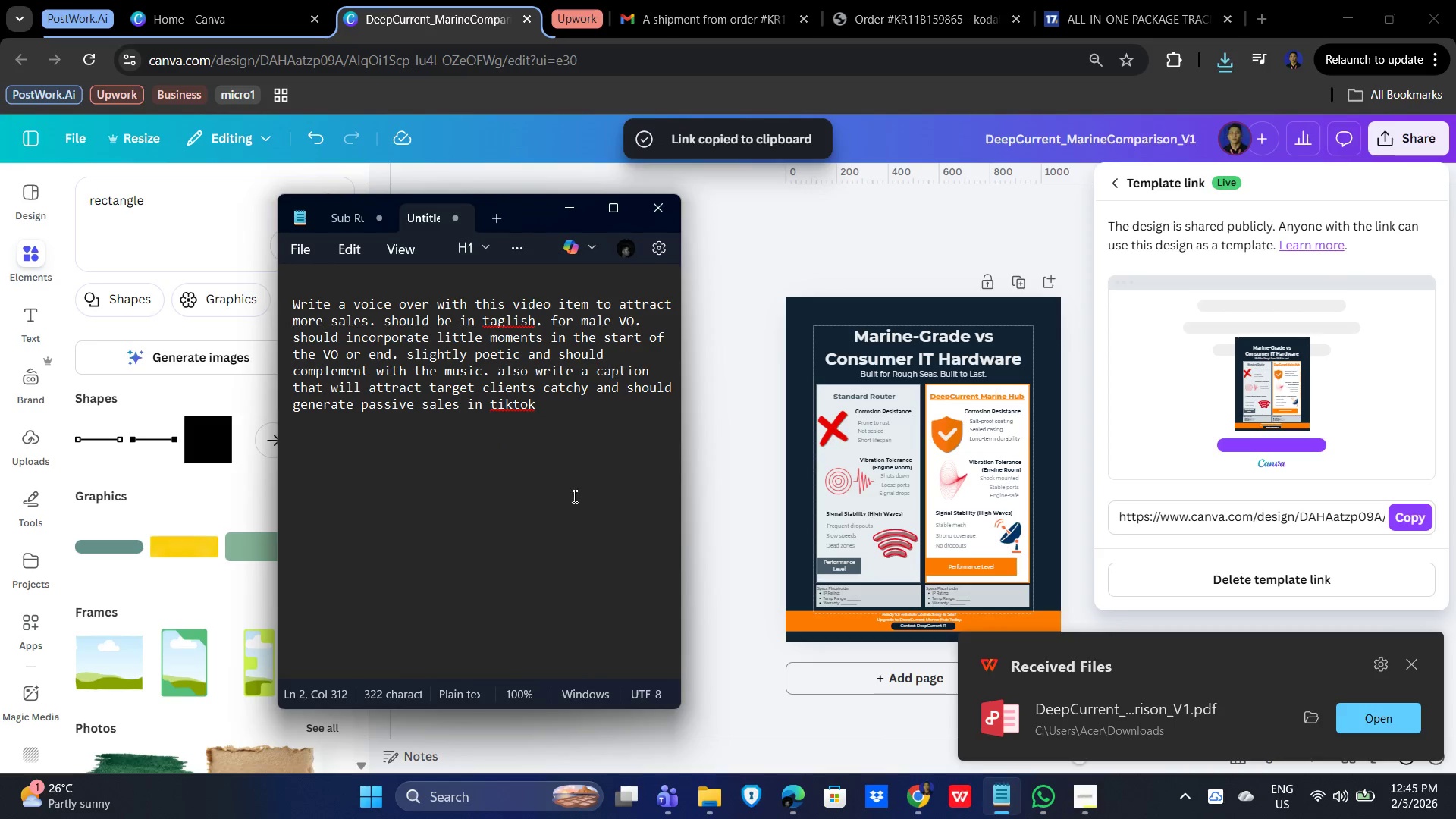 
left_click([507, 507])
 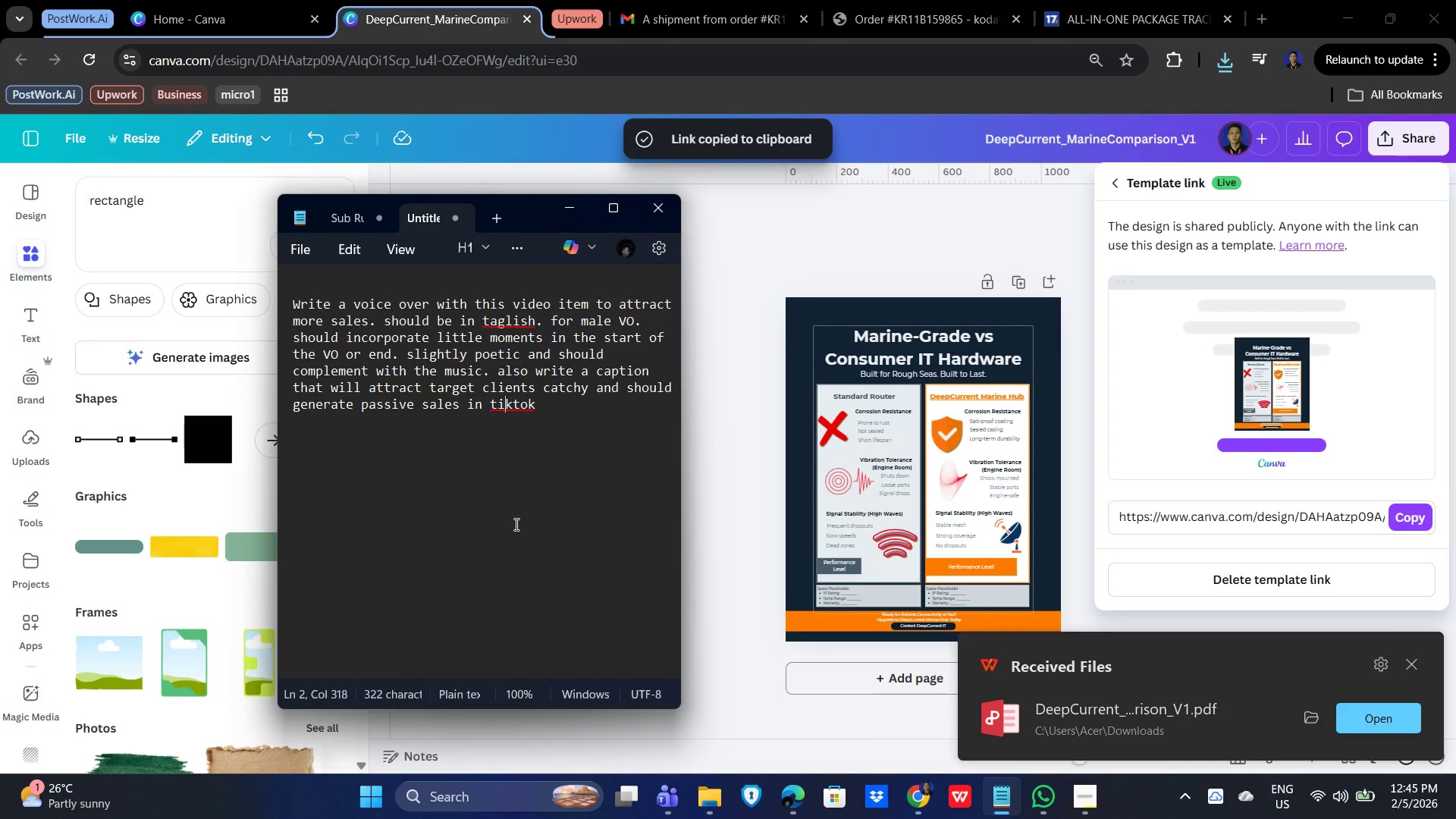 
key(Control+A)
 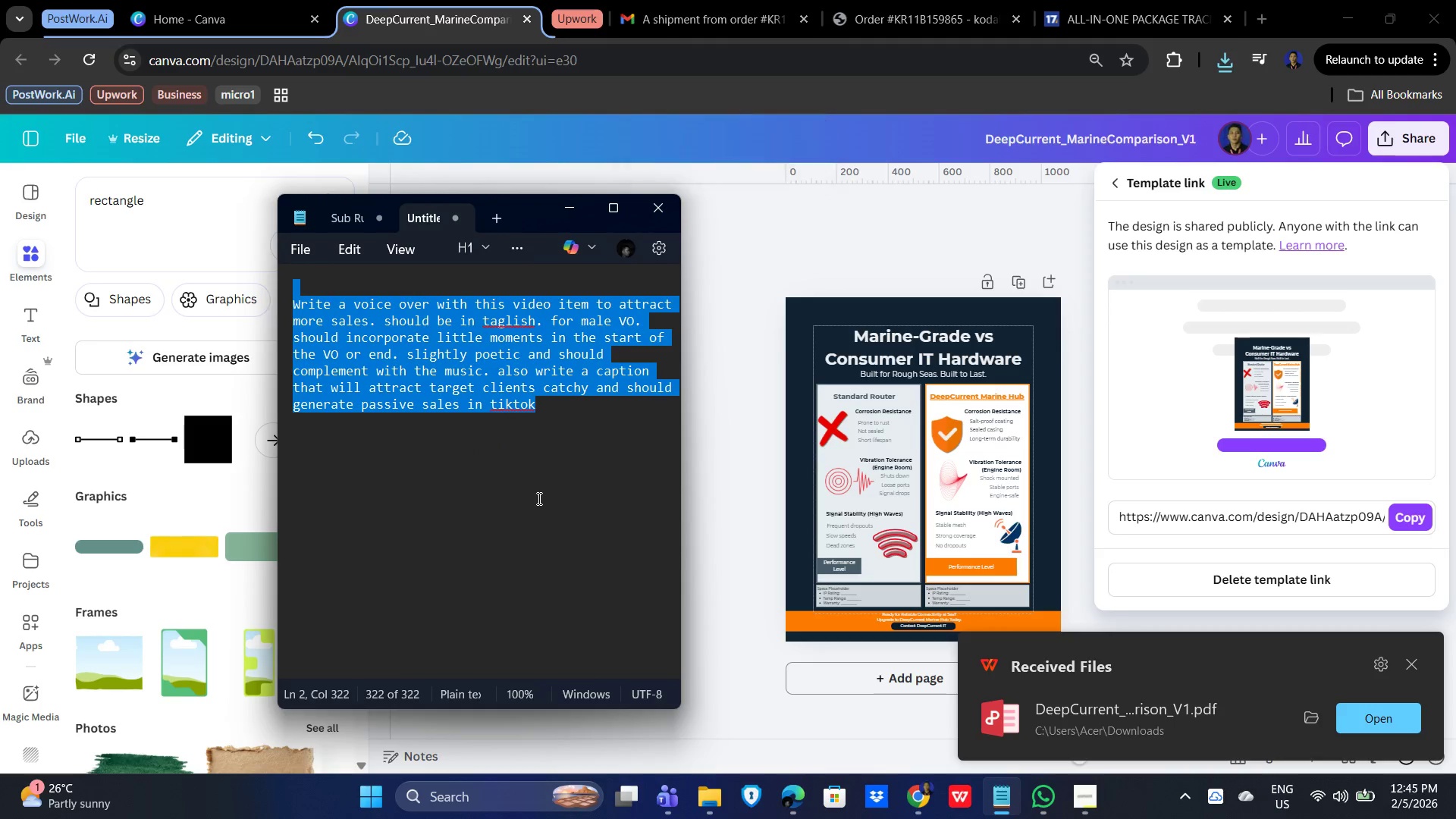 
key(Backspace)
 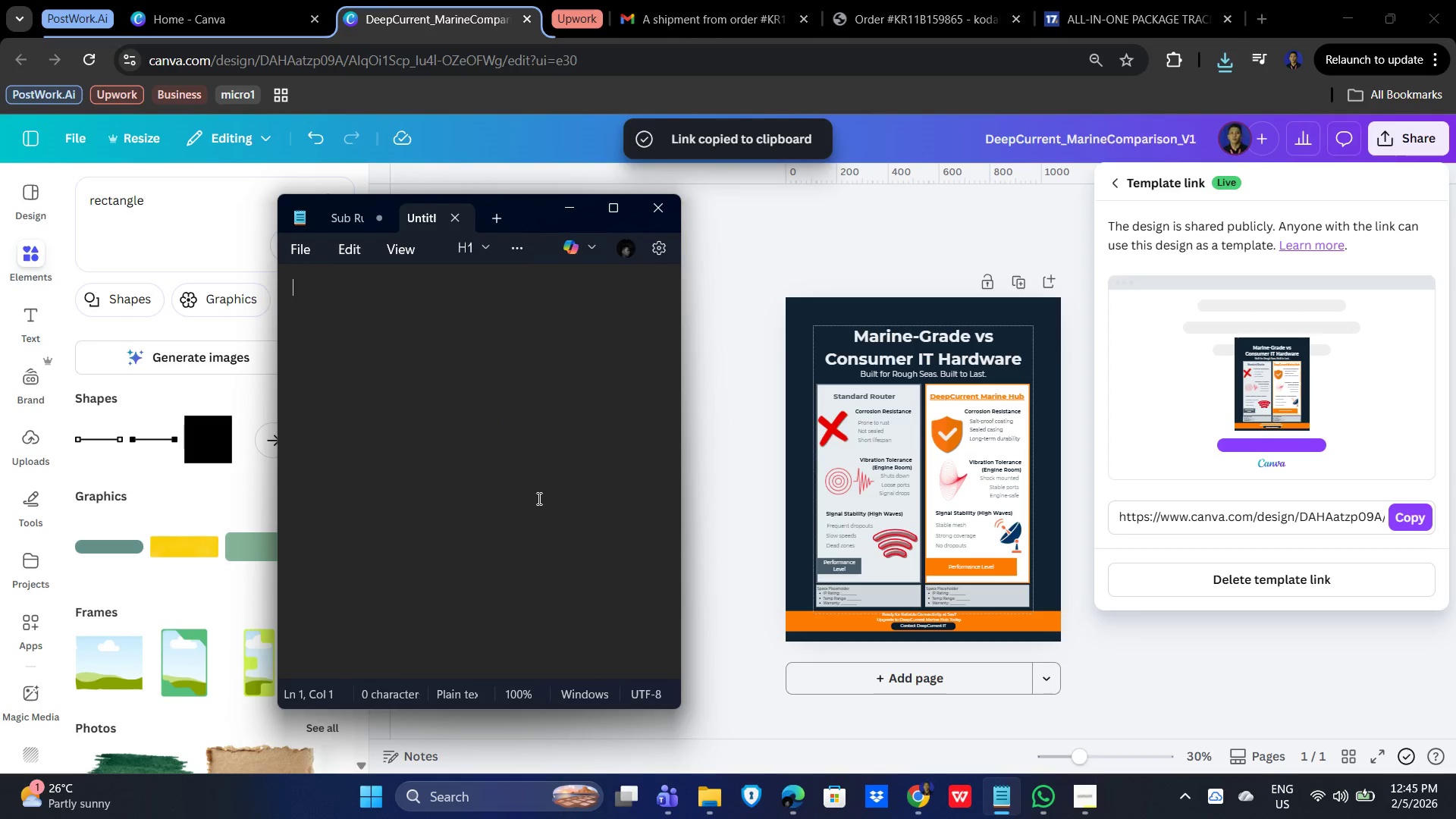 
key(Control+V)
 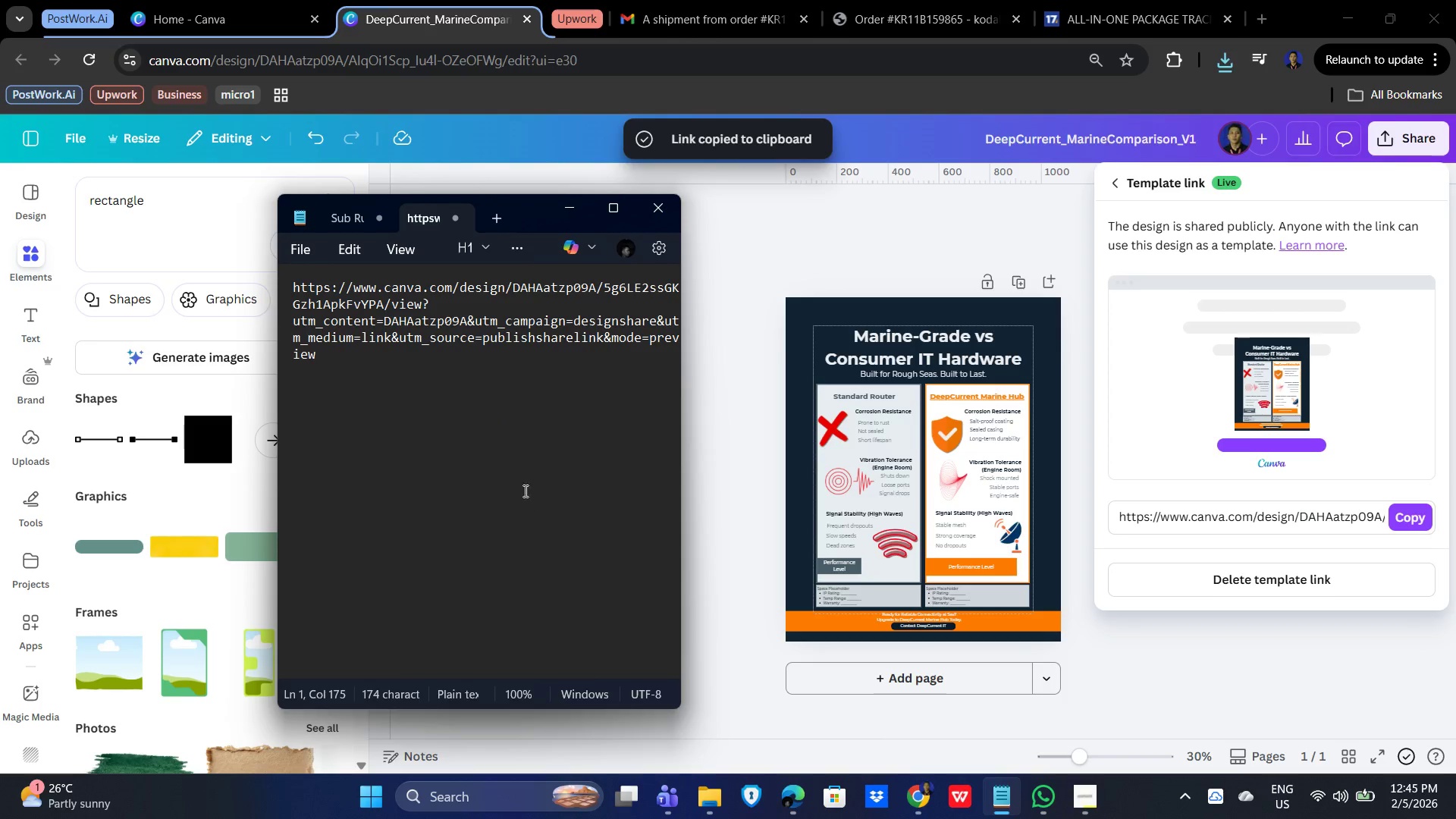 
left_click([512, 472])
 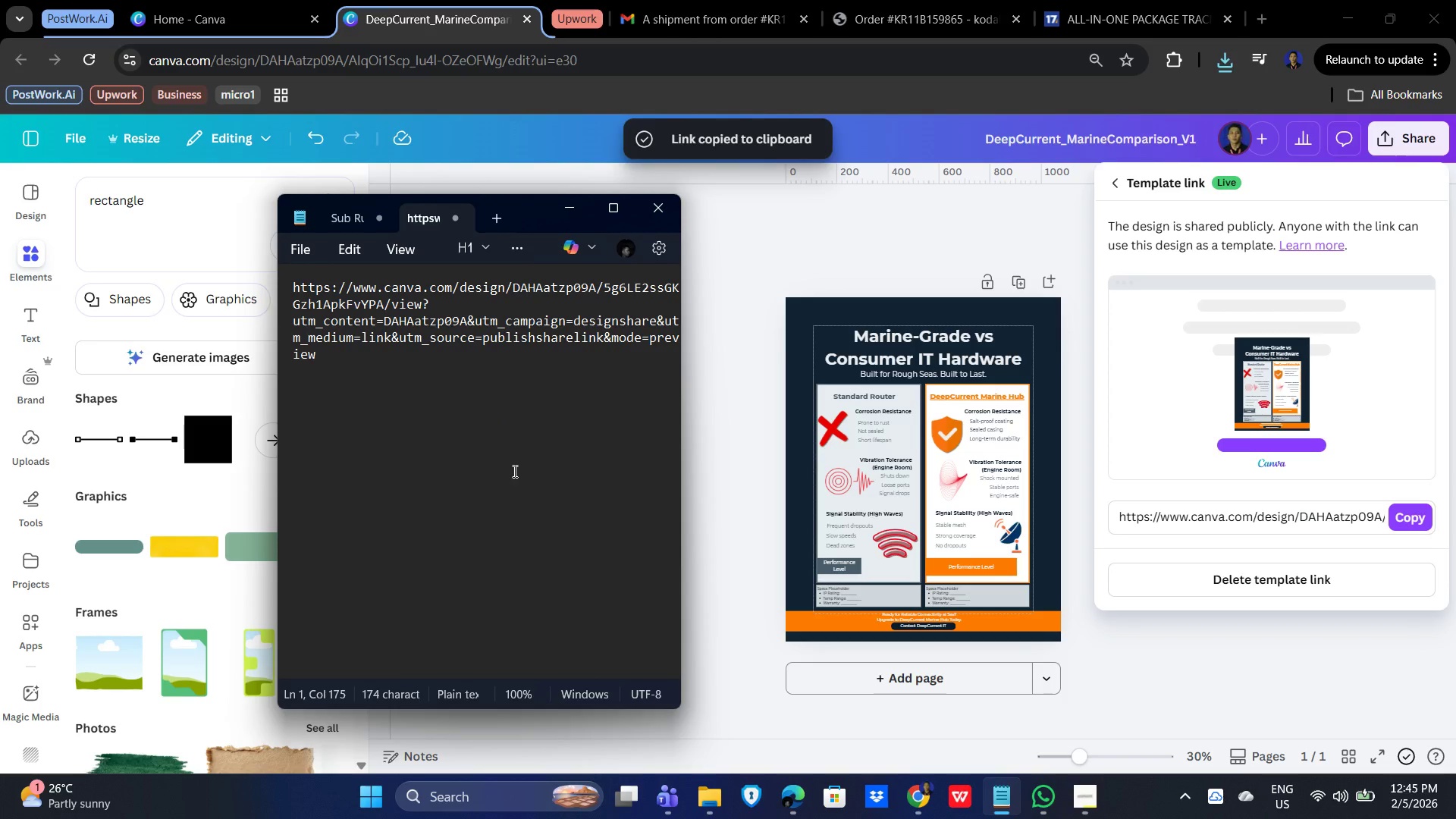 
key(Enter)
 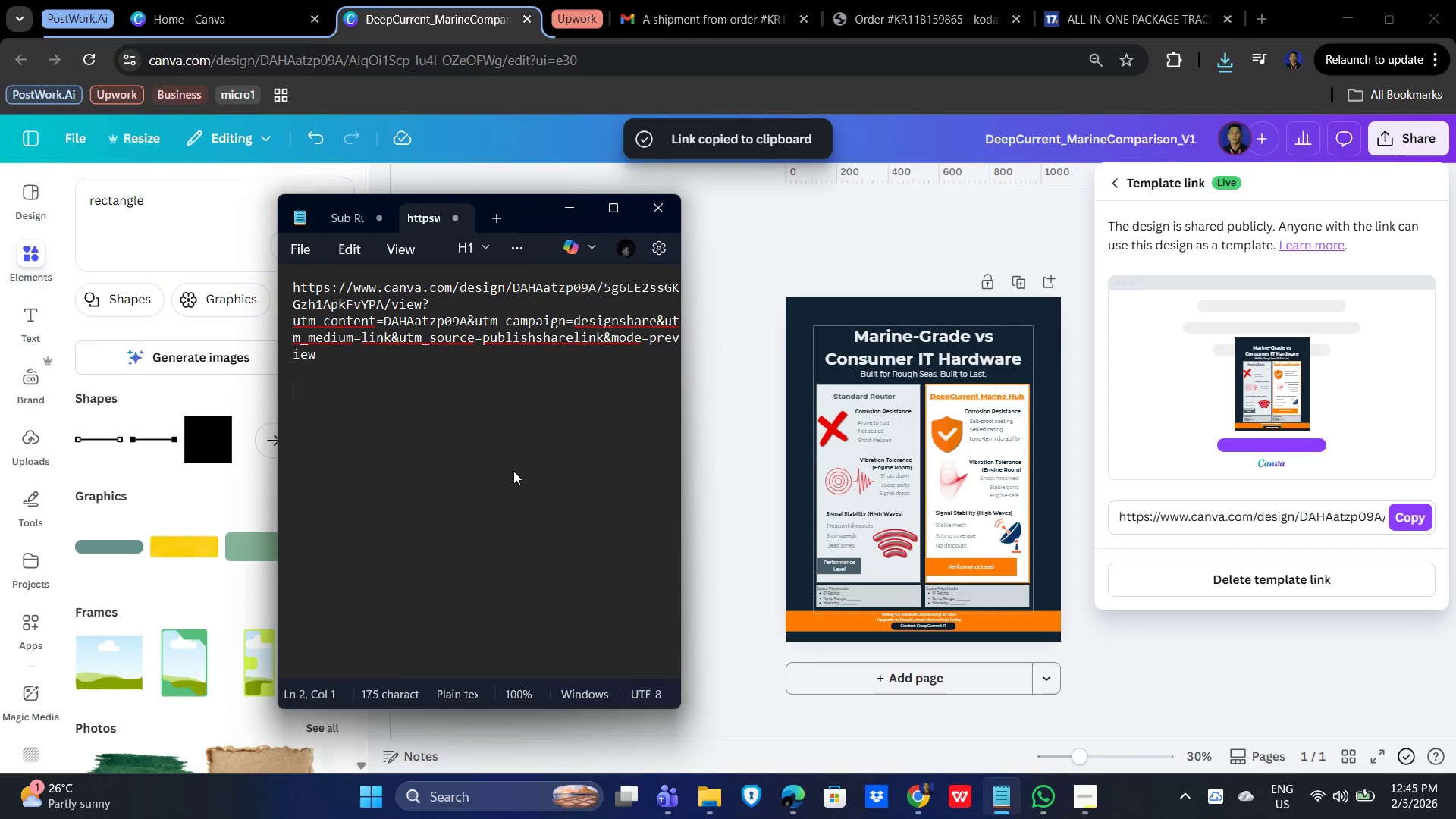 
key(Enter)
 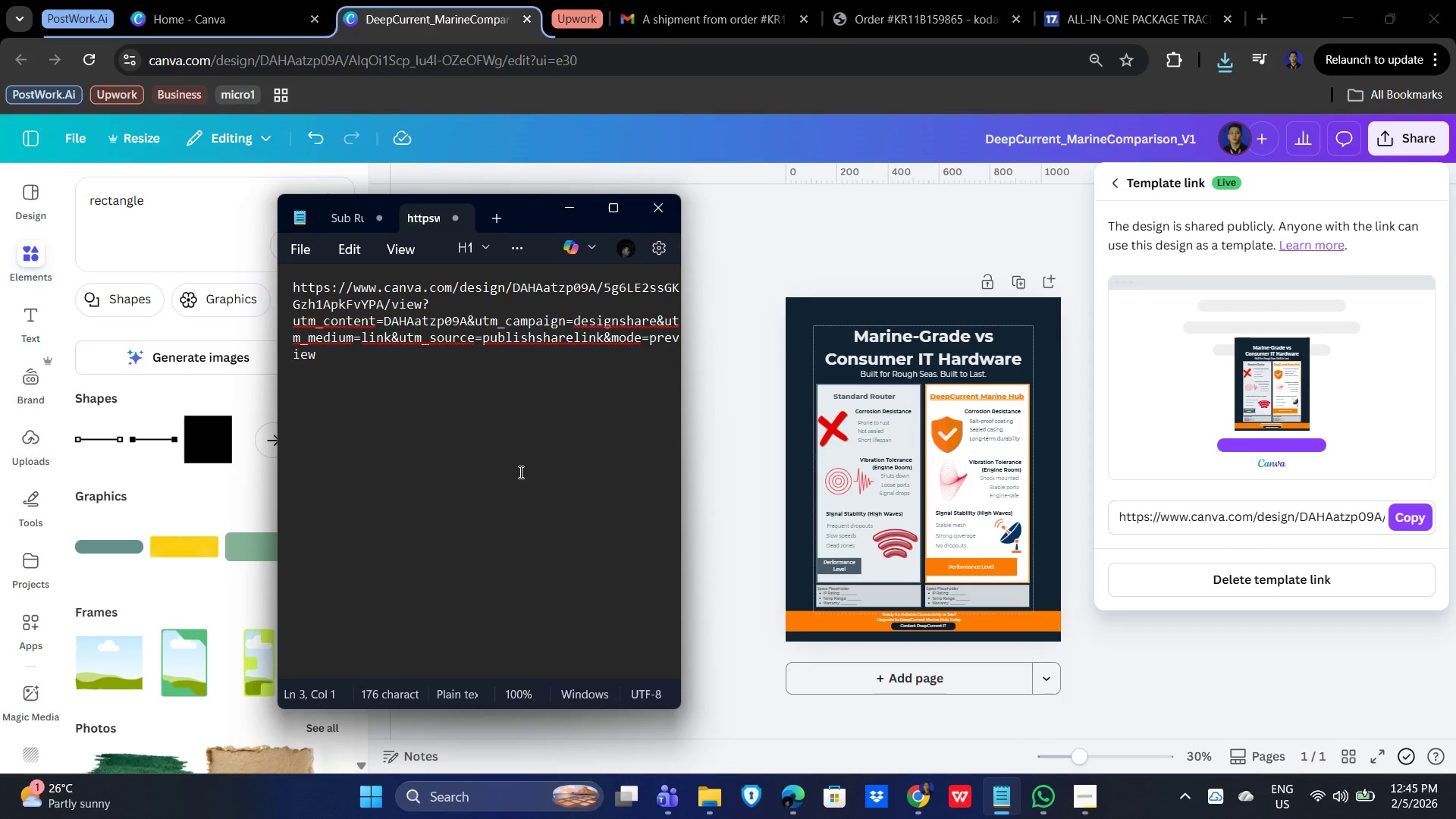 
wait(8.72)
 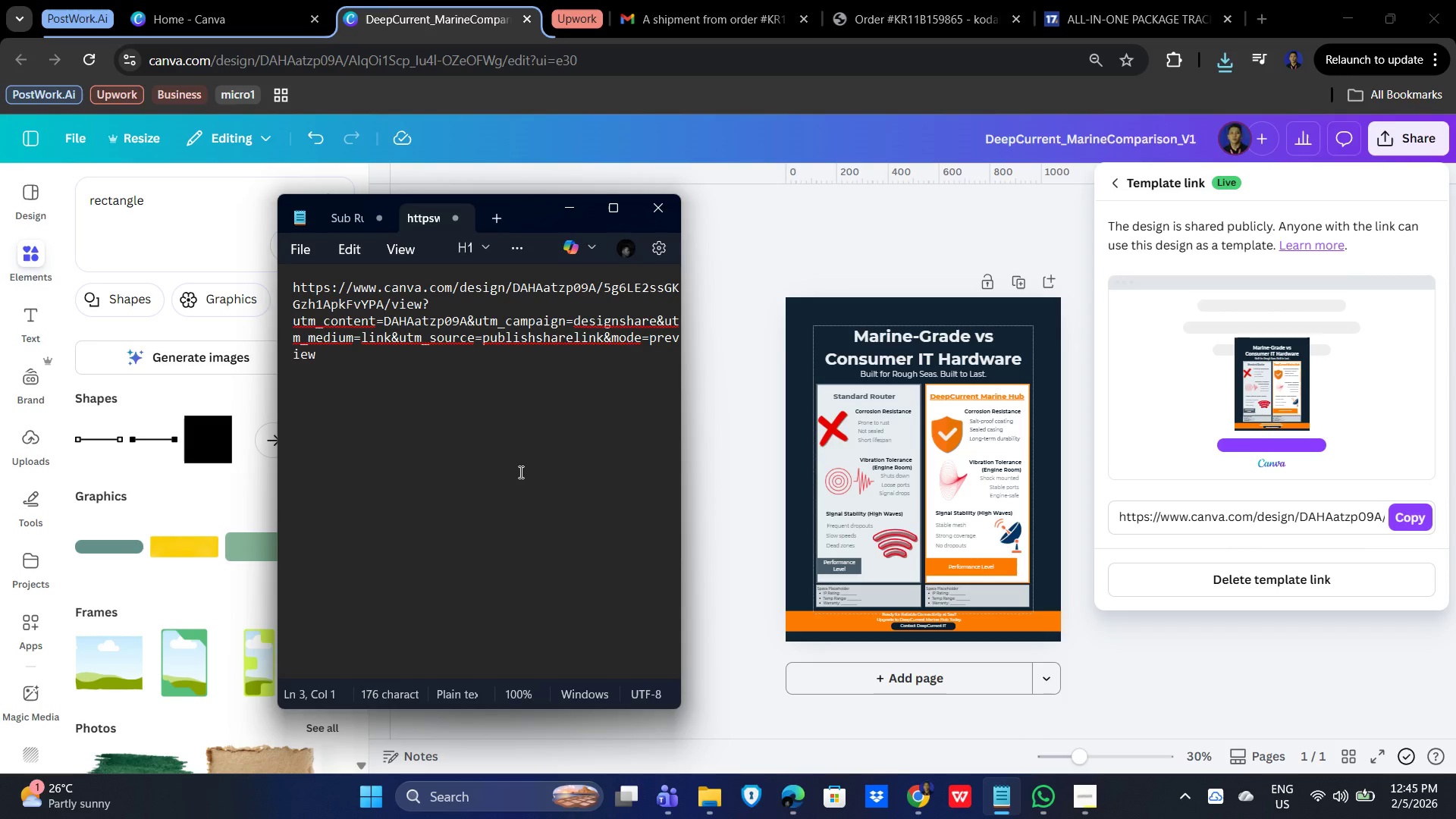 
left_click([847, 257])
 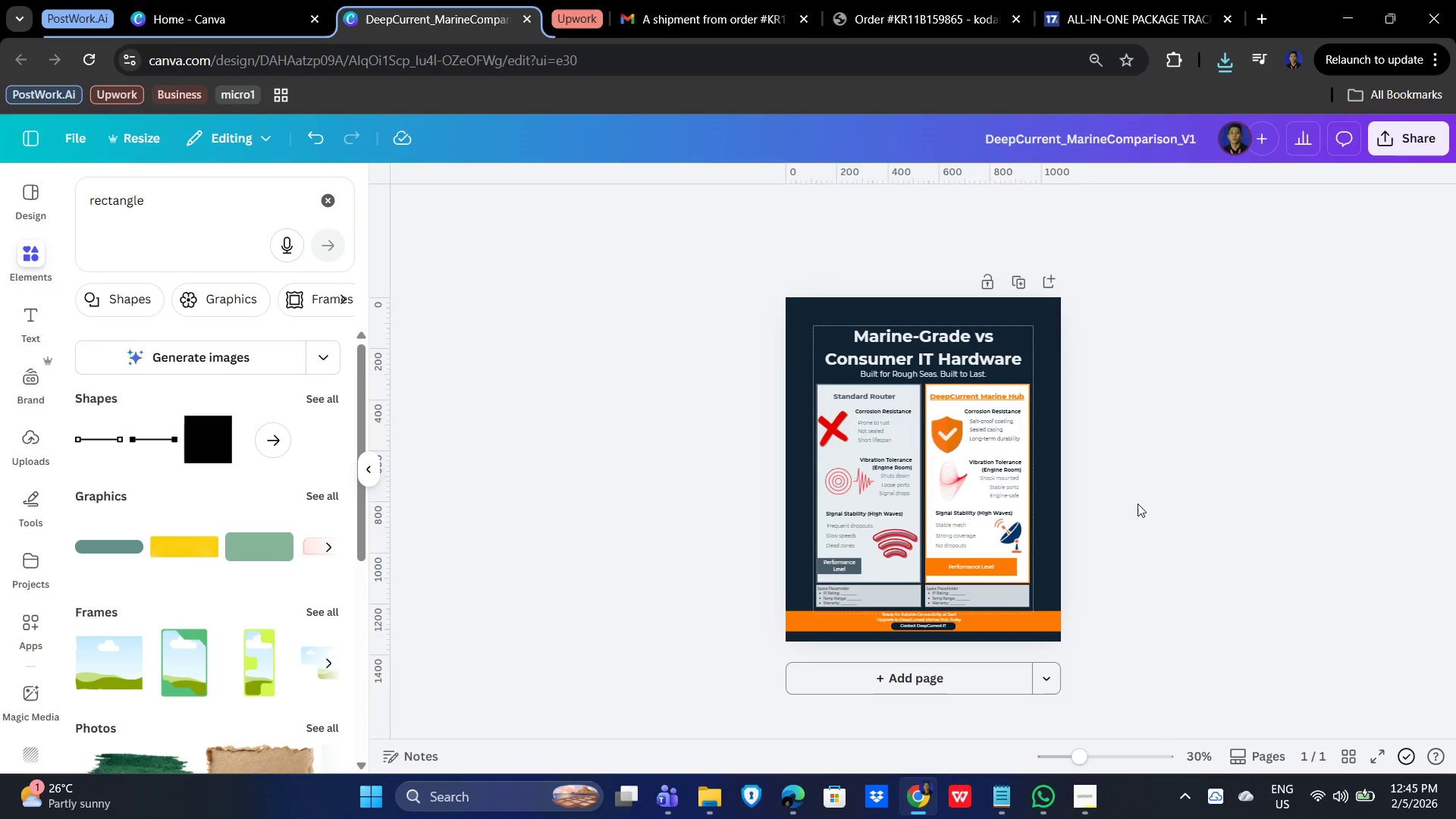 
hold_key(key=ControlLeft, duration=0.48)
scroll: coordinate [1129, 515], scroll_direction: up, amount: 3.0
 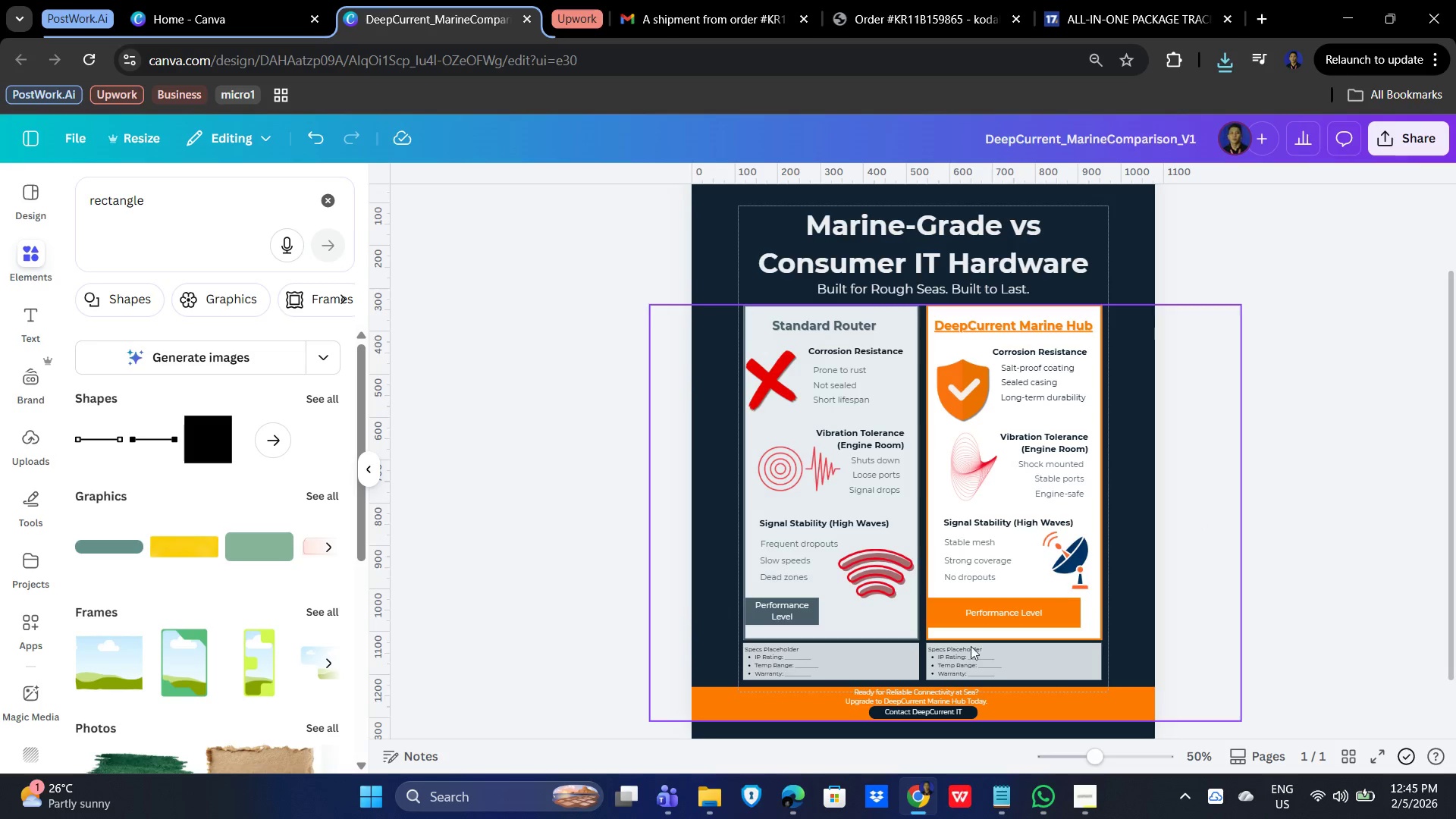 
left_click_drag(start_coordinate=[1323, 224], to_coordinate=[573, 757])
 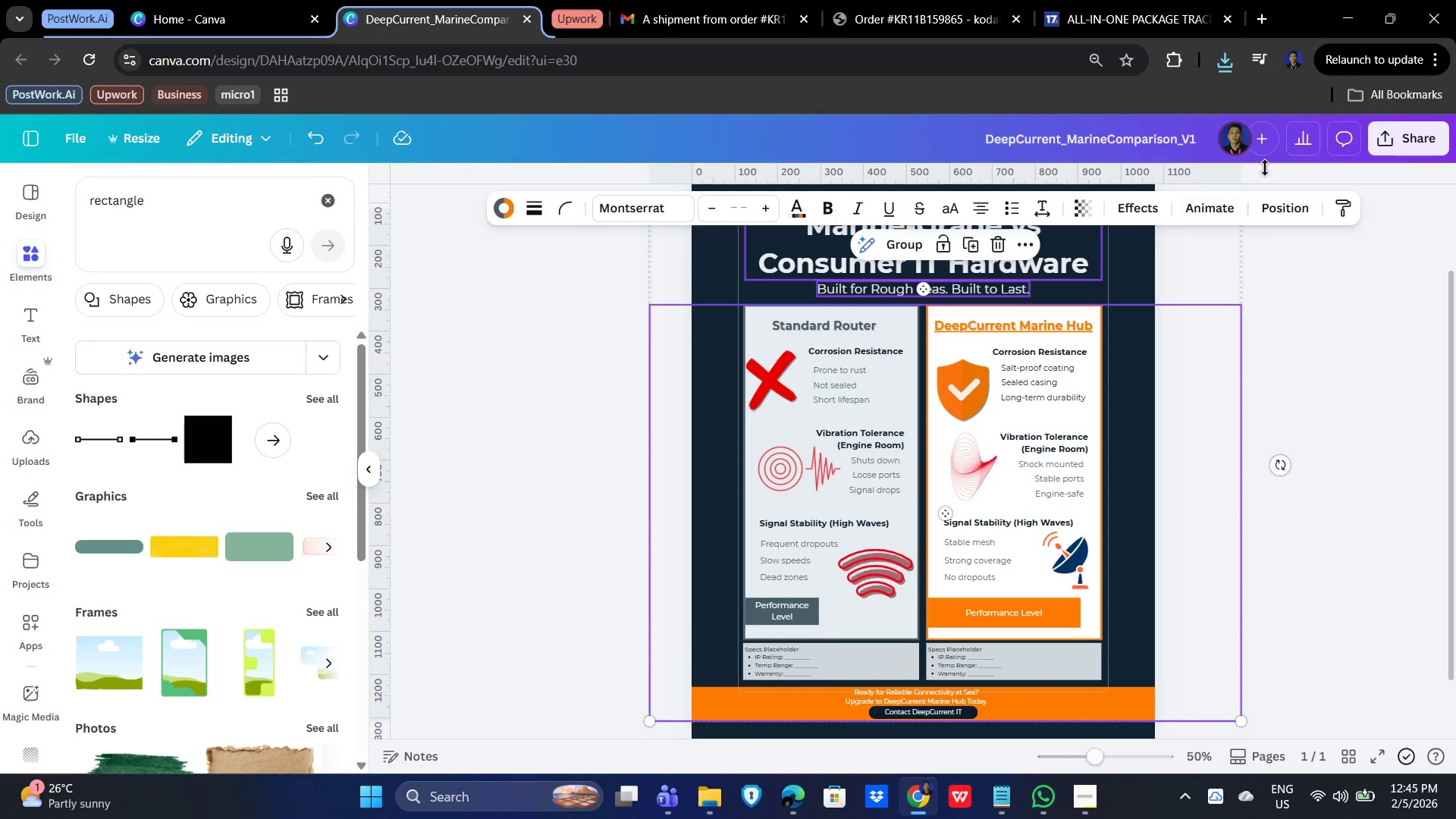 
left_click_drag(start_coordinate=[1394, 493], to_coordinate=[1385, 483])
 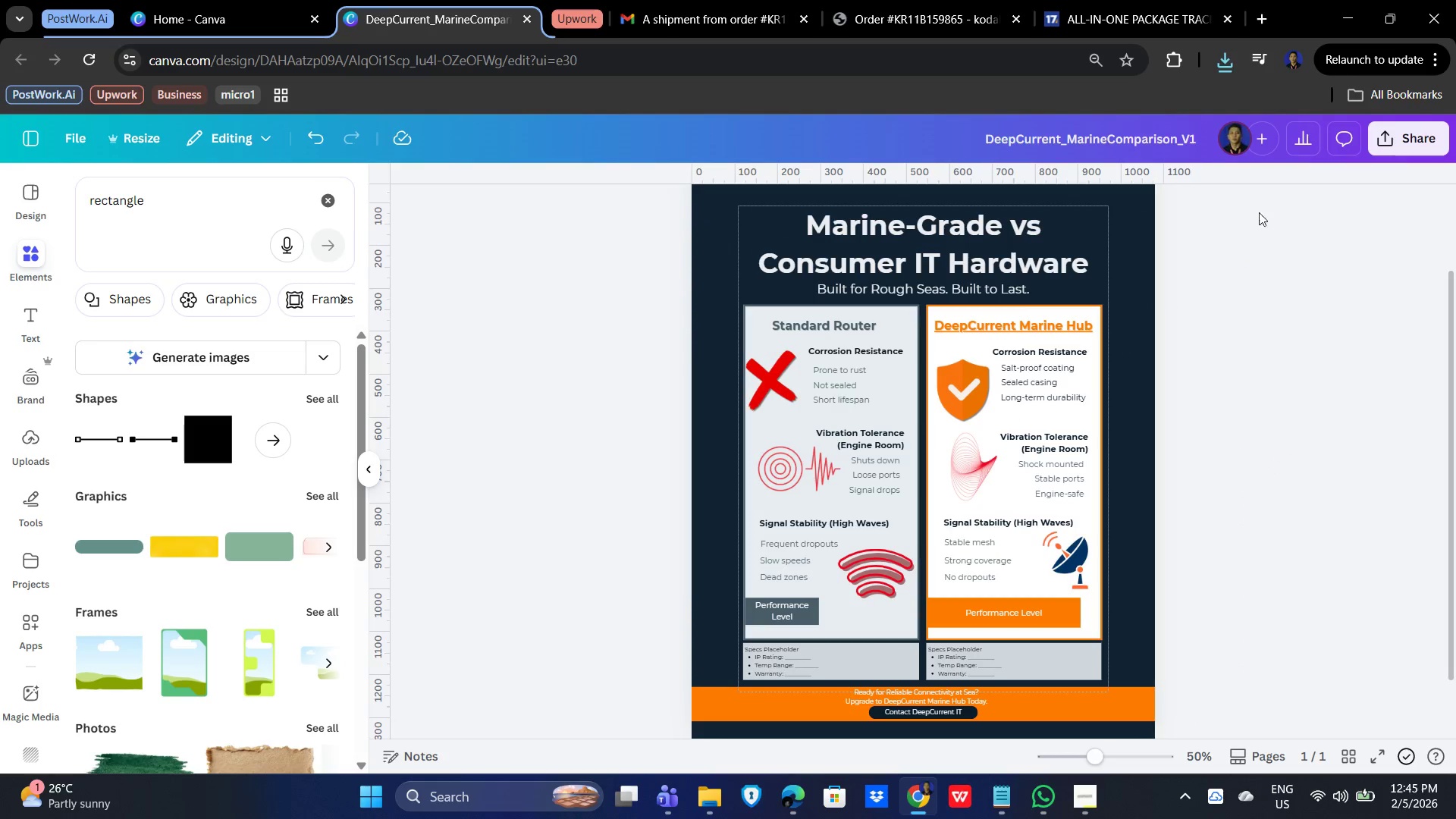 
left_click_drag(start_coordinate=[1241, 184], to_coordinate=[767, 652])
 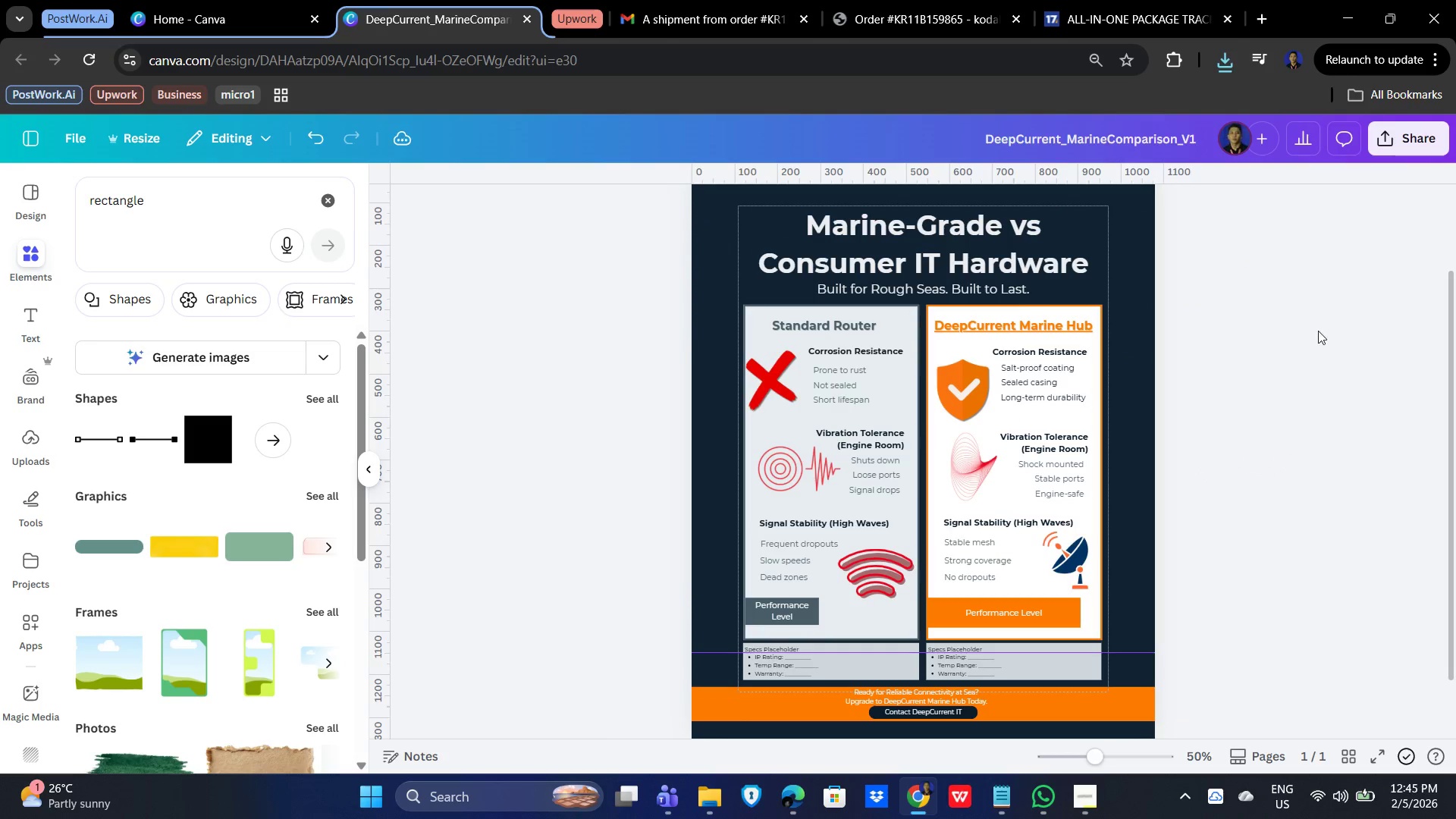 
left_click([1357, 375])
 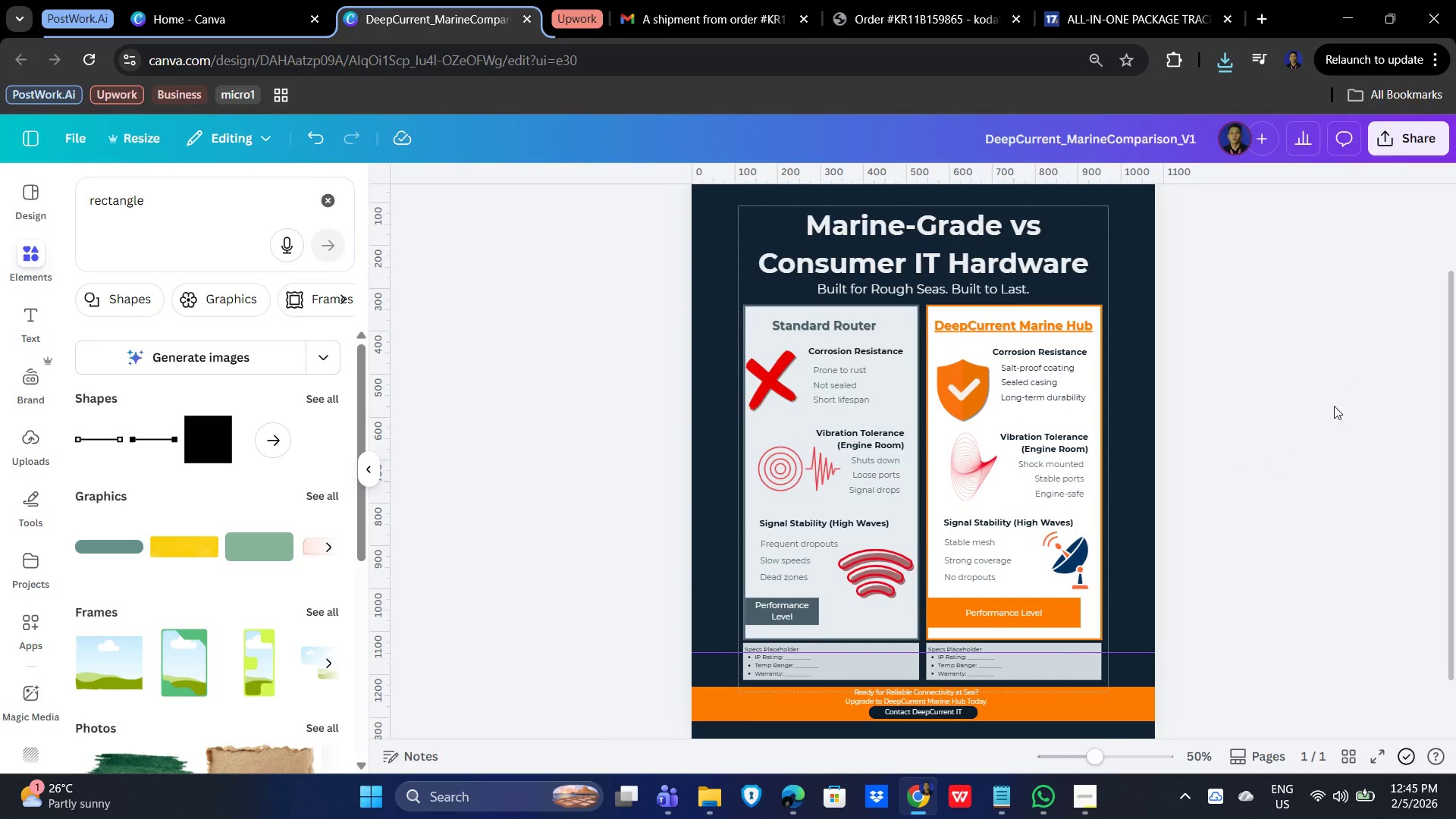 
scroll: coordinate [1330, 412], scroll_direction: up, amount: 1.0
 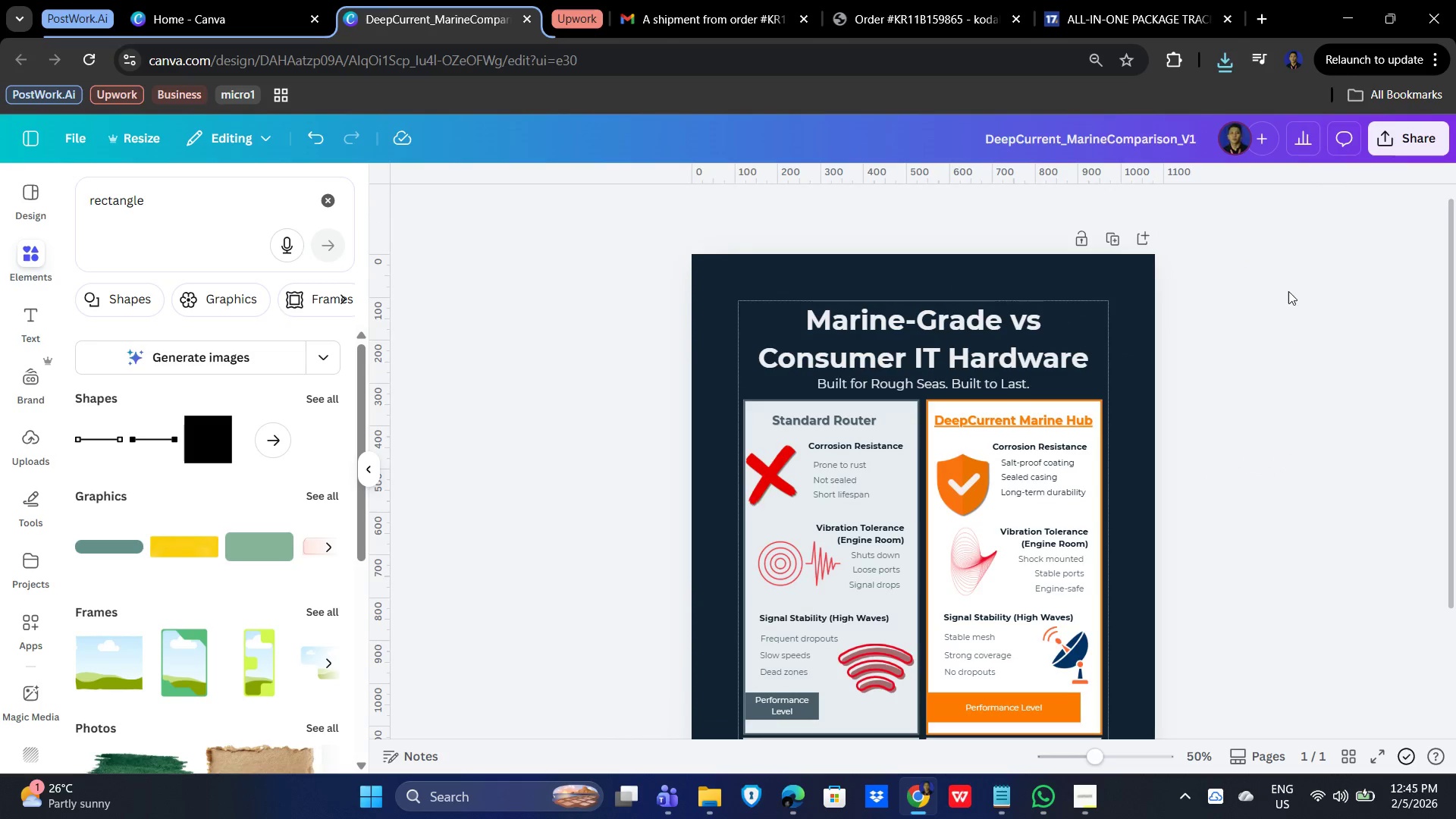 
left_click_drag(start_coordinate=[1288, 265], to_coordinate=[469, 797])
 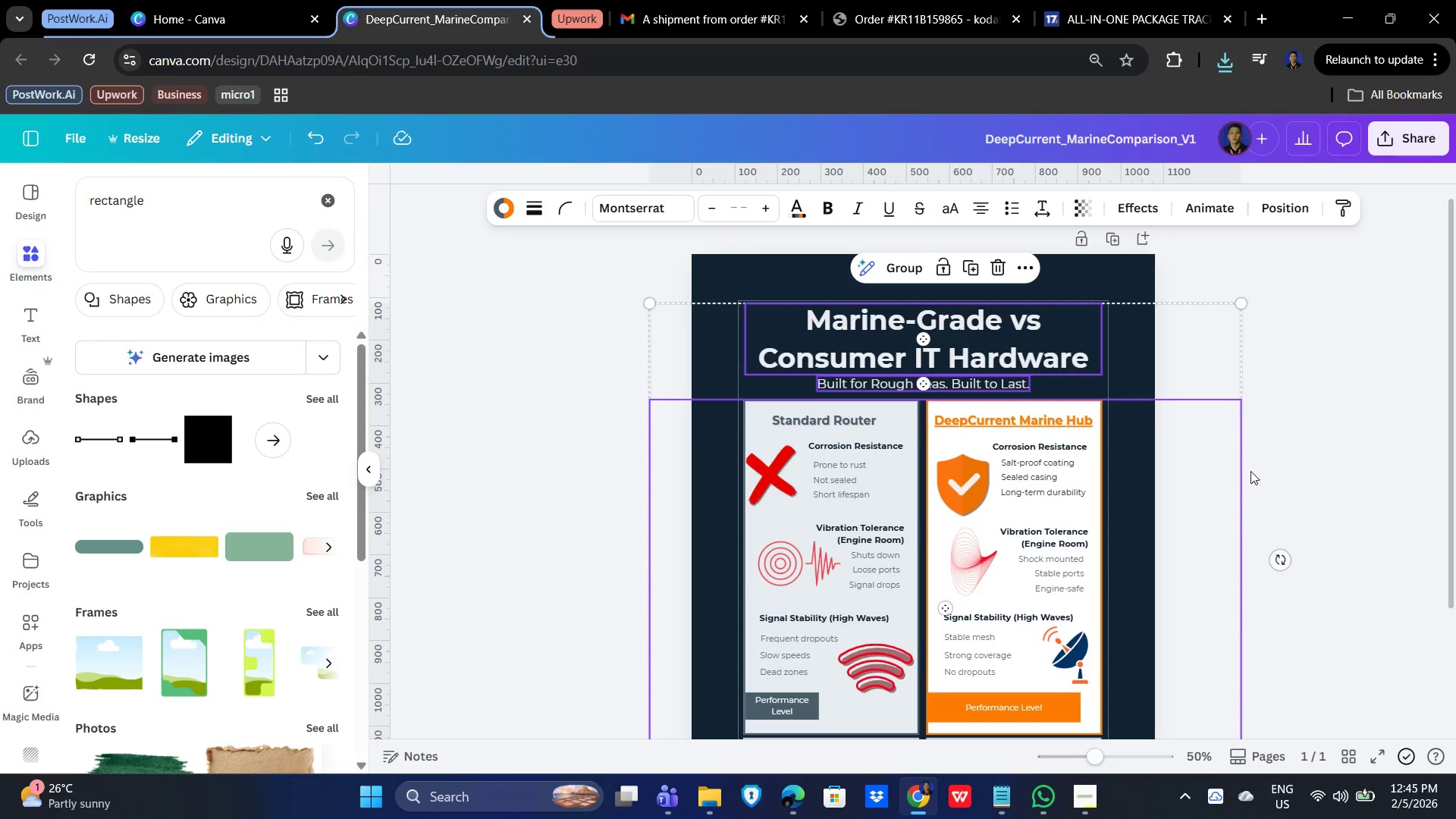 
scroll: coordinate [1293, 419], scroll_direction: down, amount: 2.0
 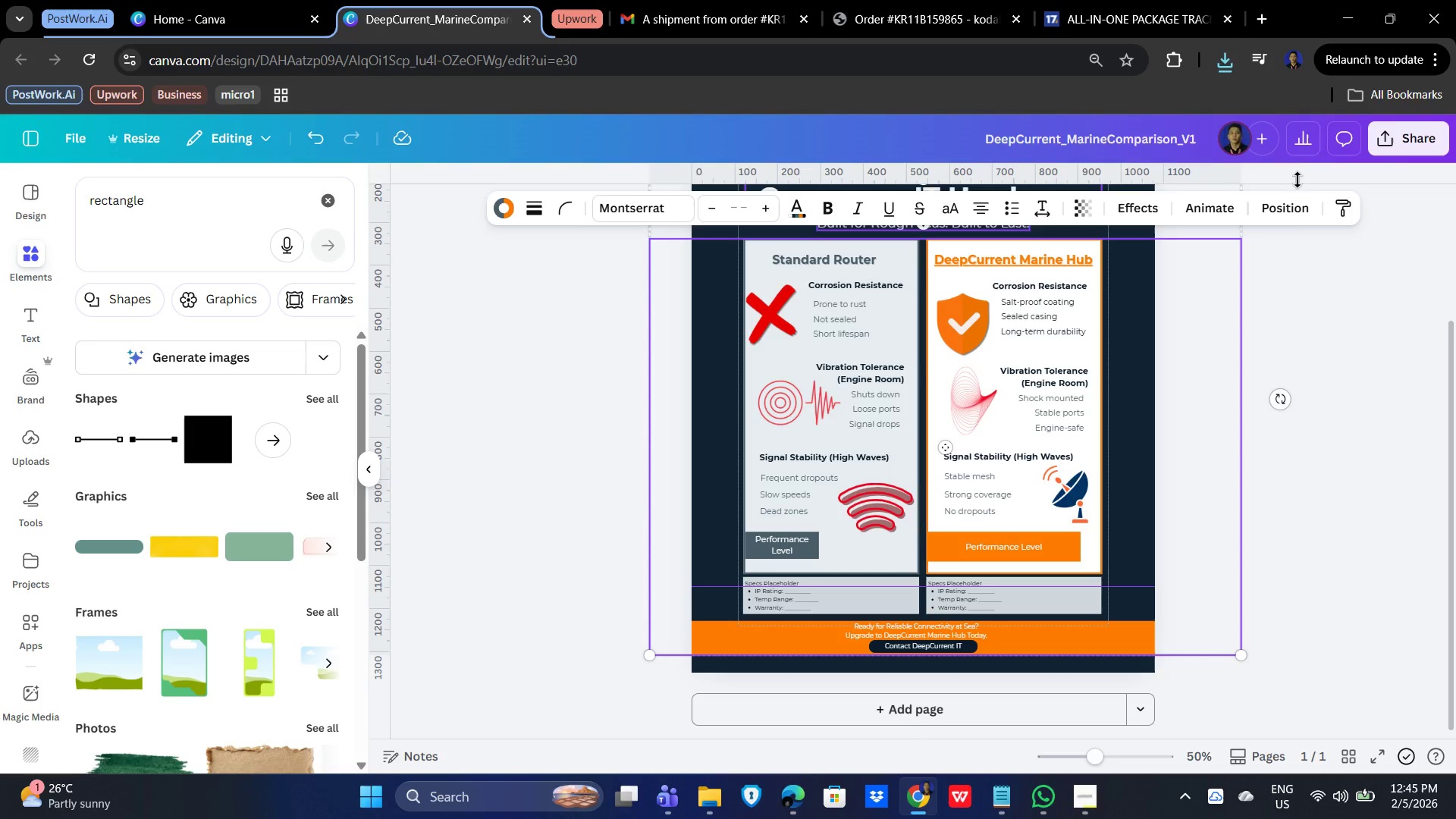 
left_click([1290, 206])
 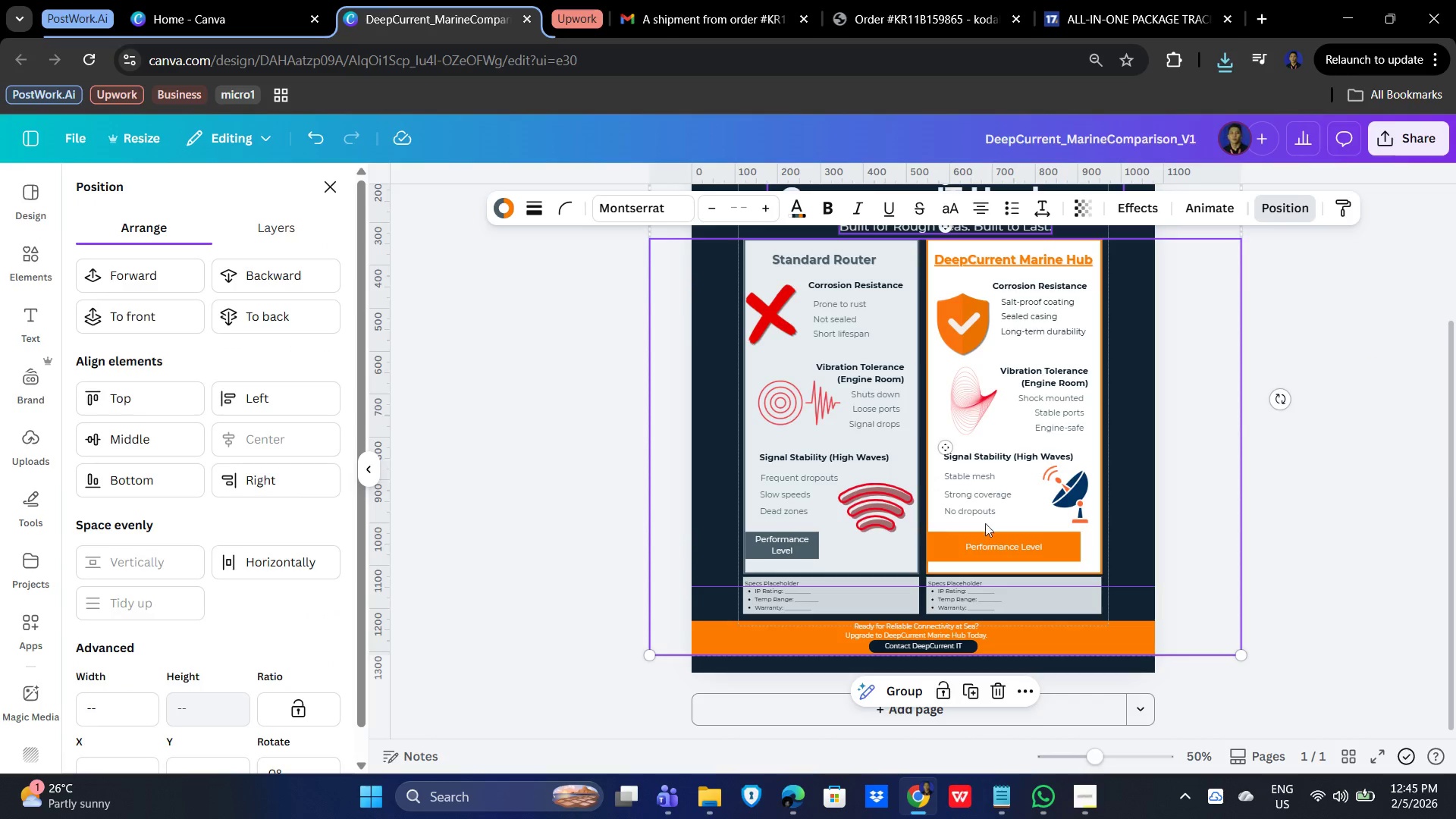 
scroll: coordinate [1332, 493], scroll_direction: up, amount: 2.0
 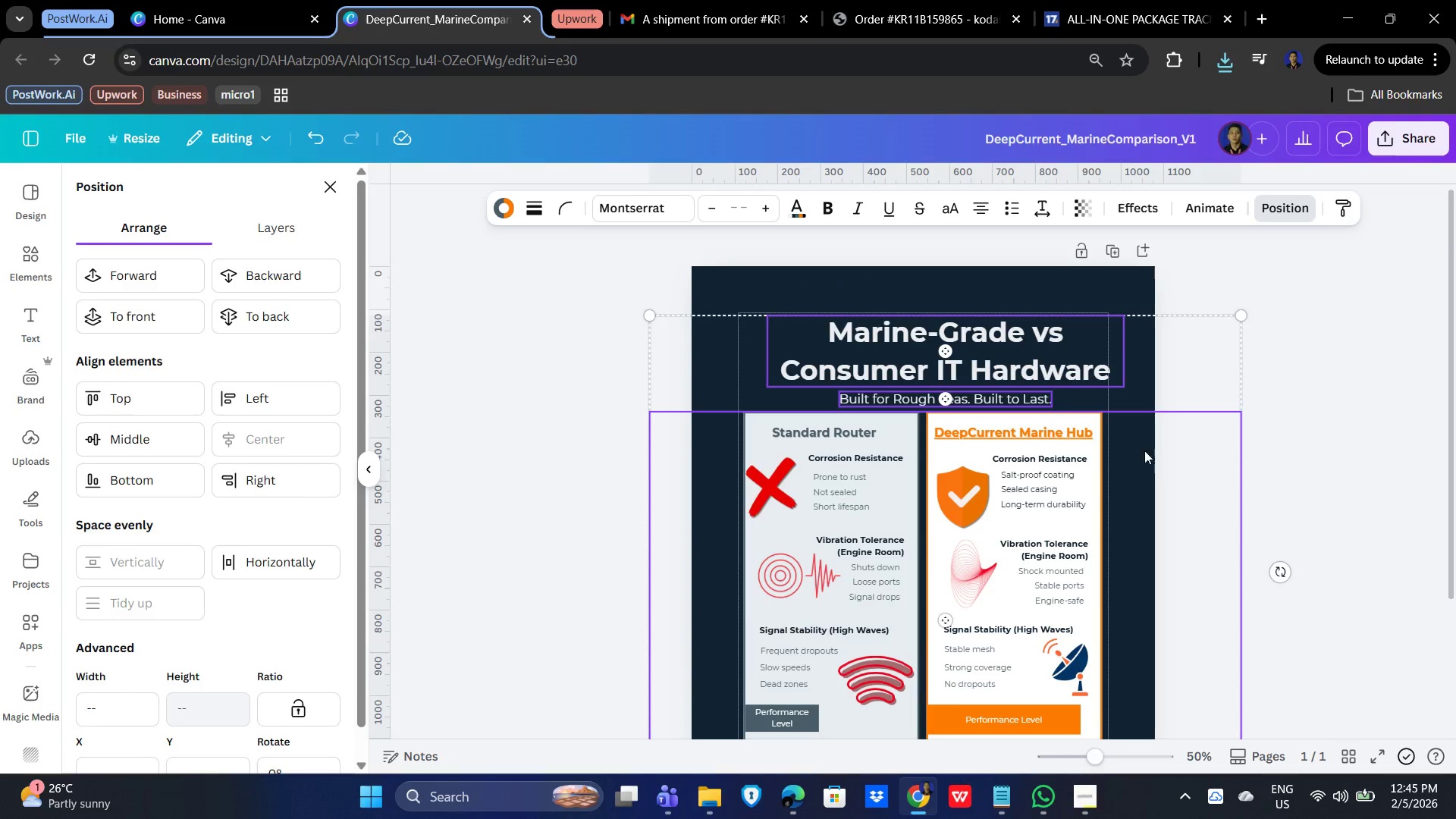 
scroll: coordinate [1367, 475], scroll_direction: down, amount: 6.0
 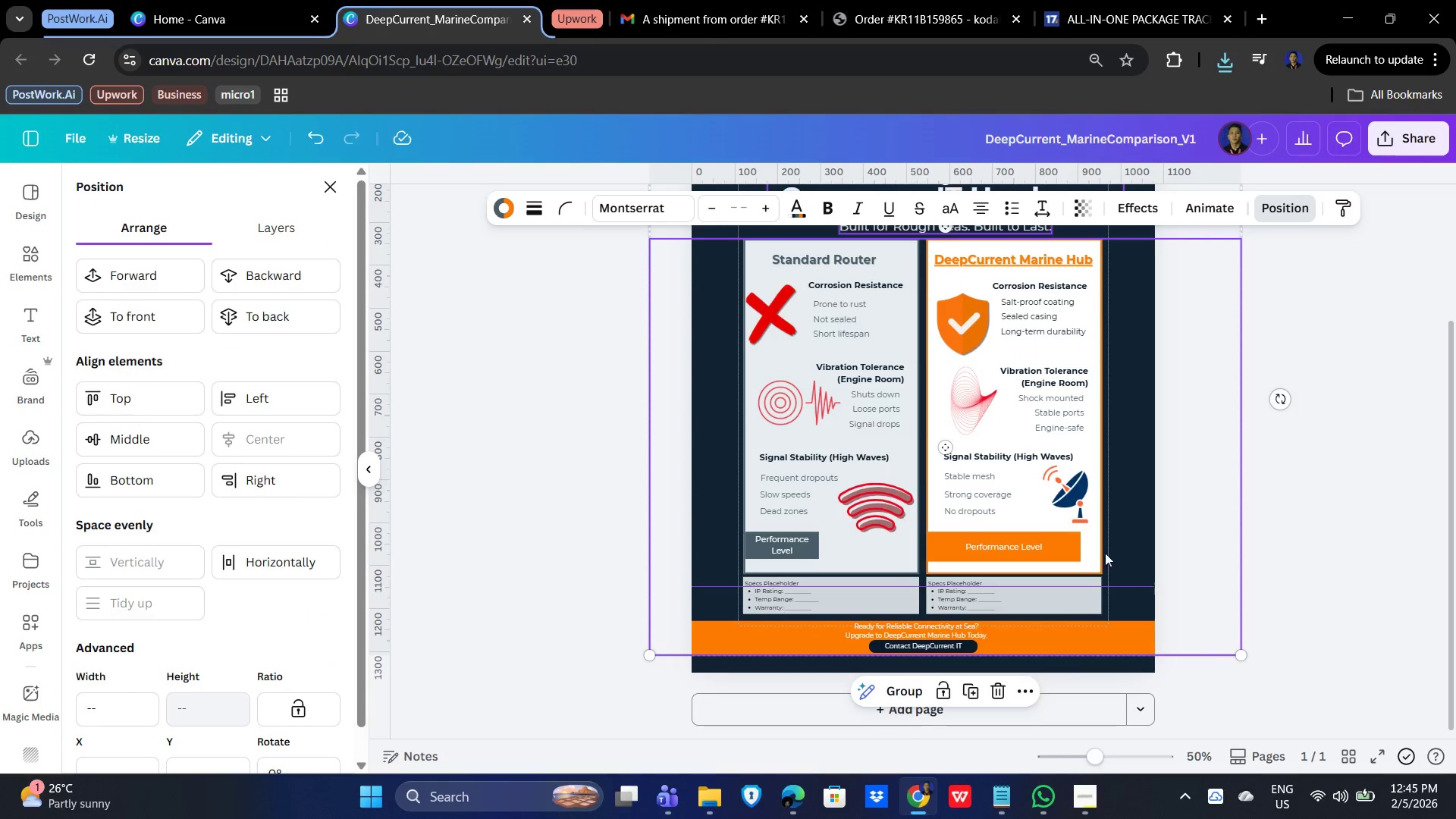 
scroll: coordinate [1426, 526], scroll_direction: up, amount: 2.0
 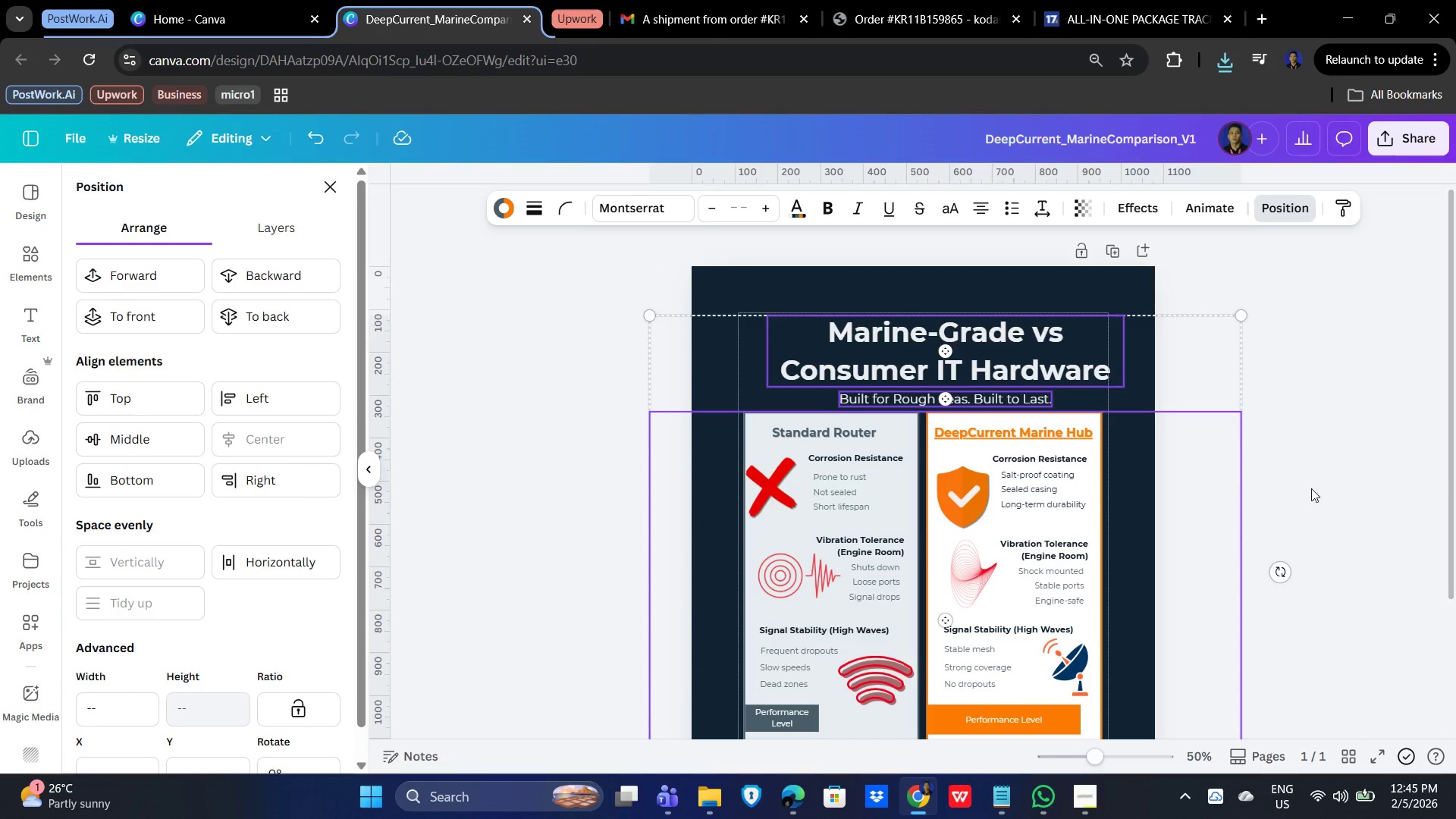 
double_click([1144, 494])
 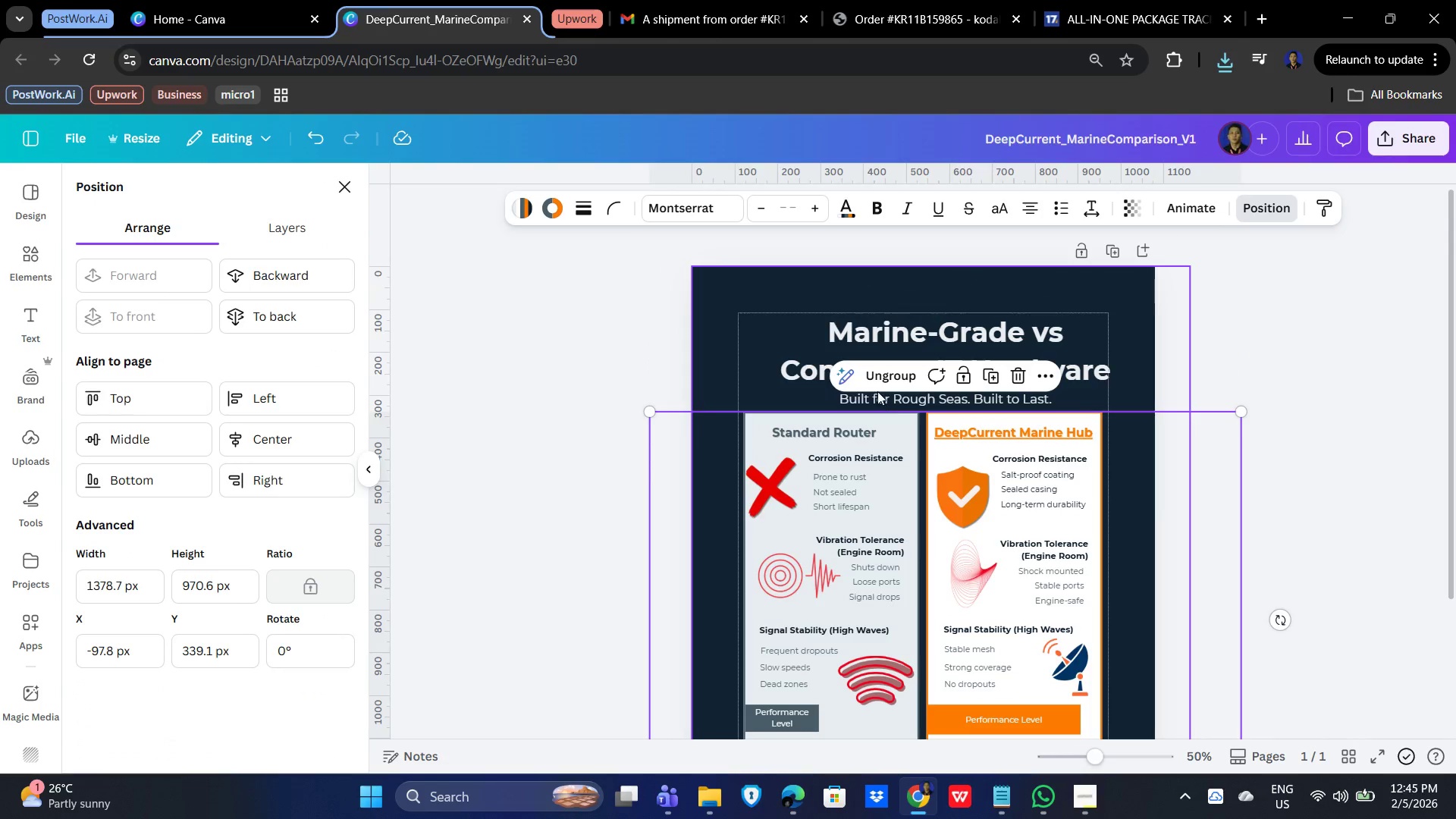 
left_click([875, 372])
 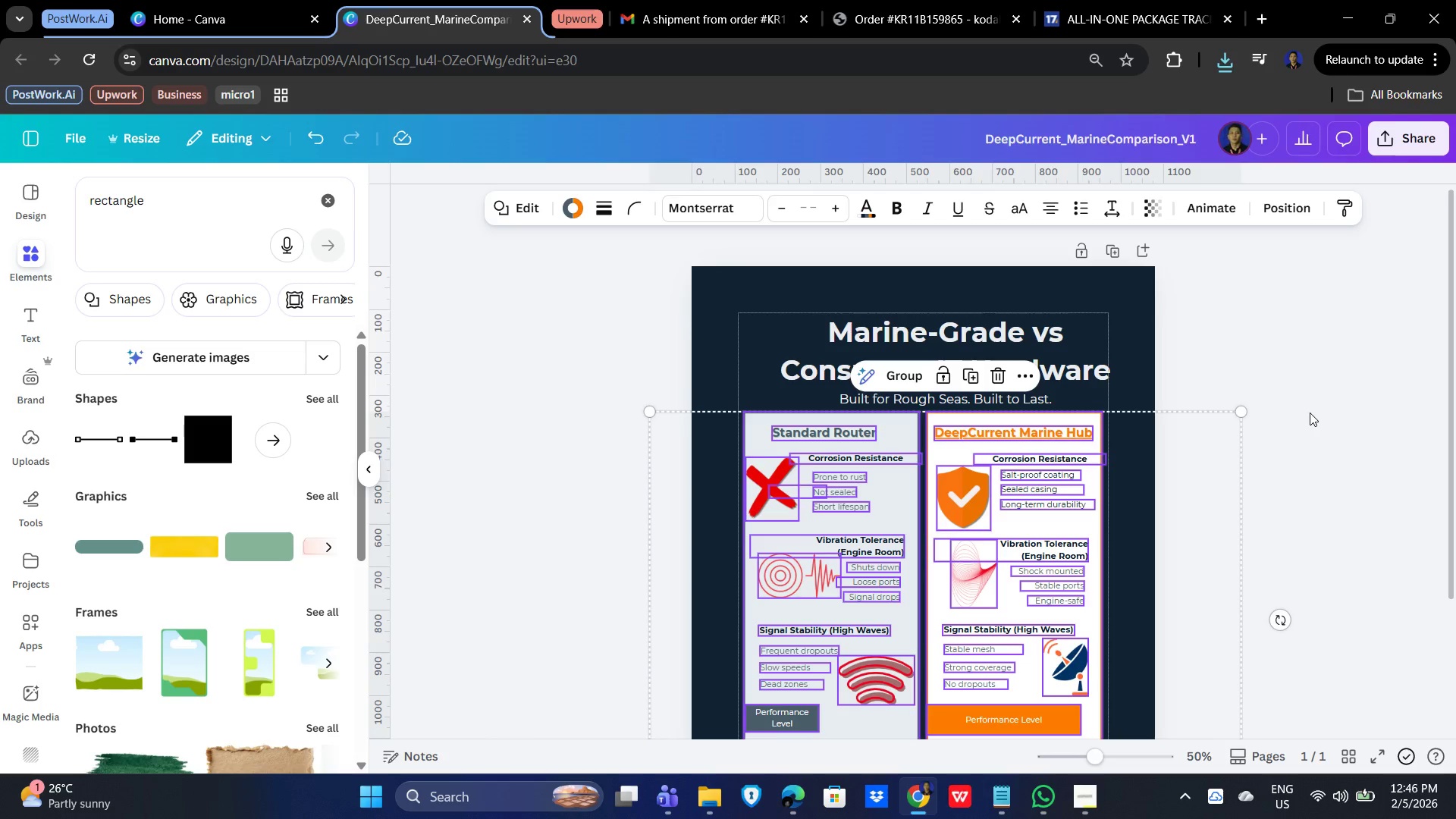 
key(Control+A)
 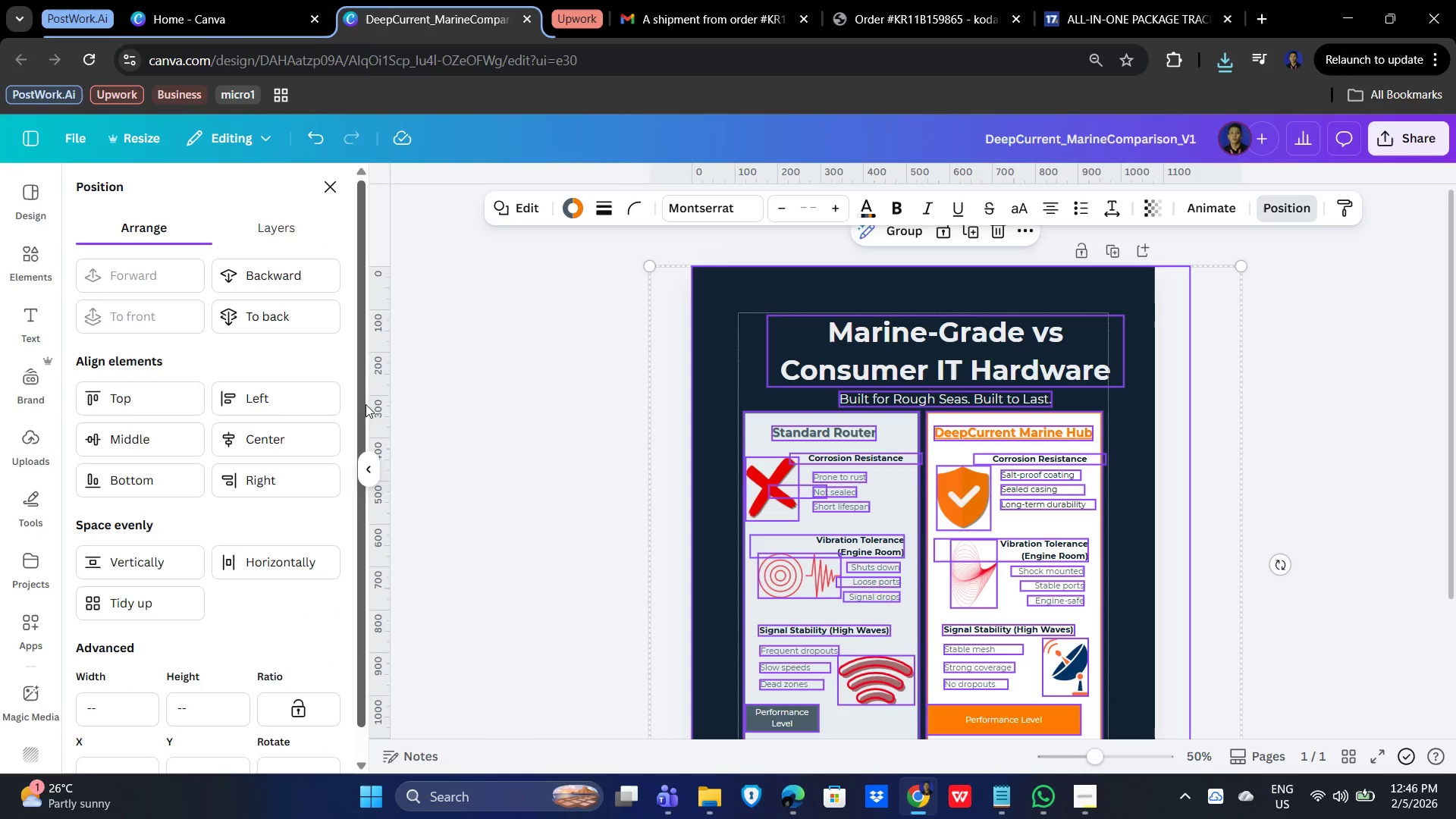 
left_click([132, 601])
 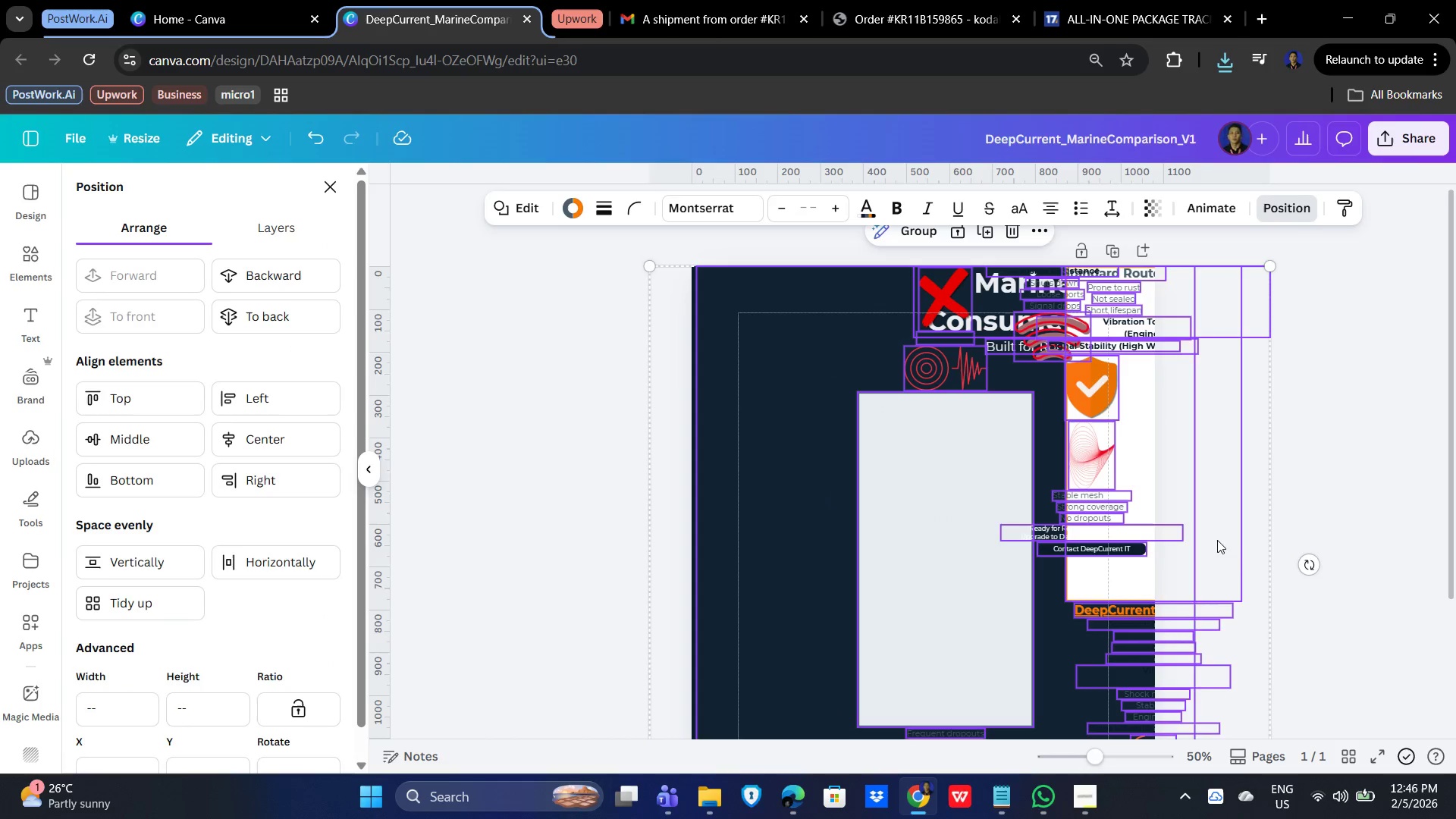 
scroll: coordinate [1228, 592], scroll_direction: down, amount: 3.0
 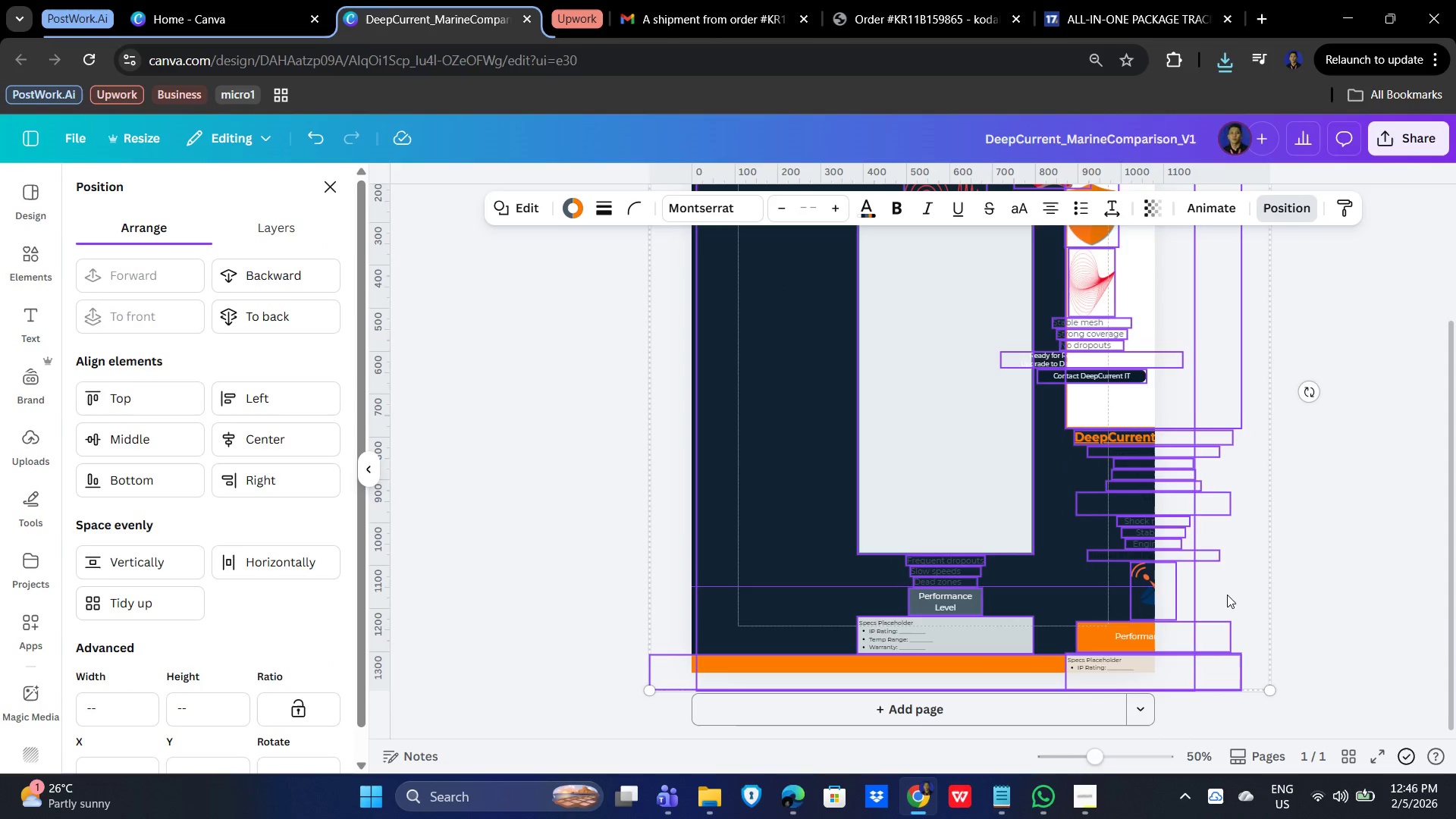 
scroll: coordinate [1227, 595], scroll_direction: up, amount: 9.0
 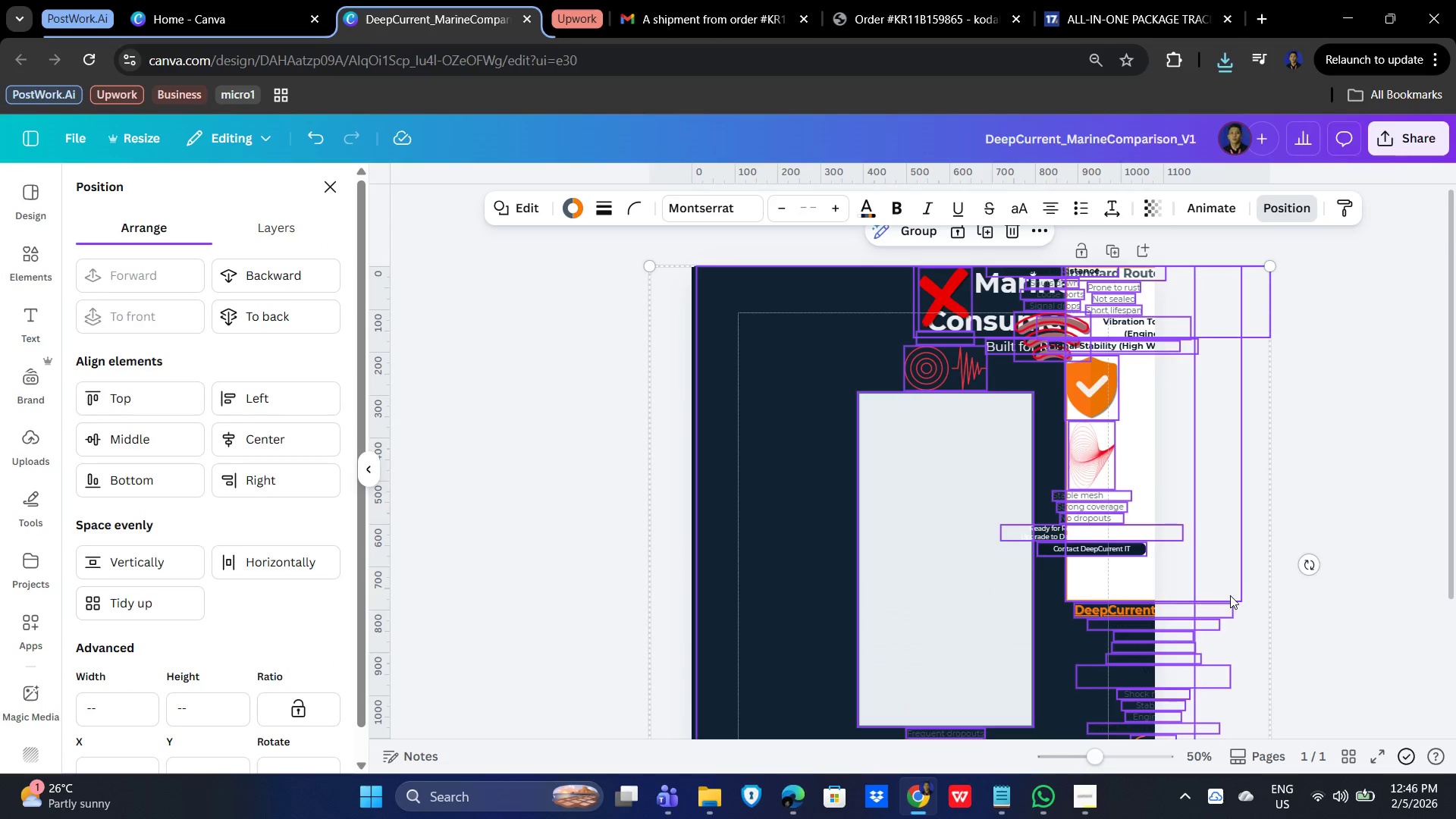 
key(Control+Z)
 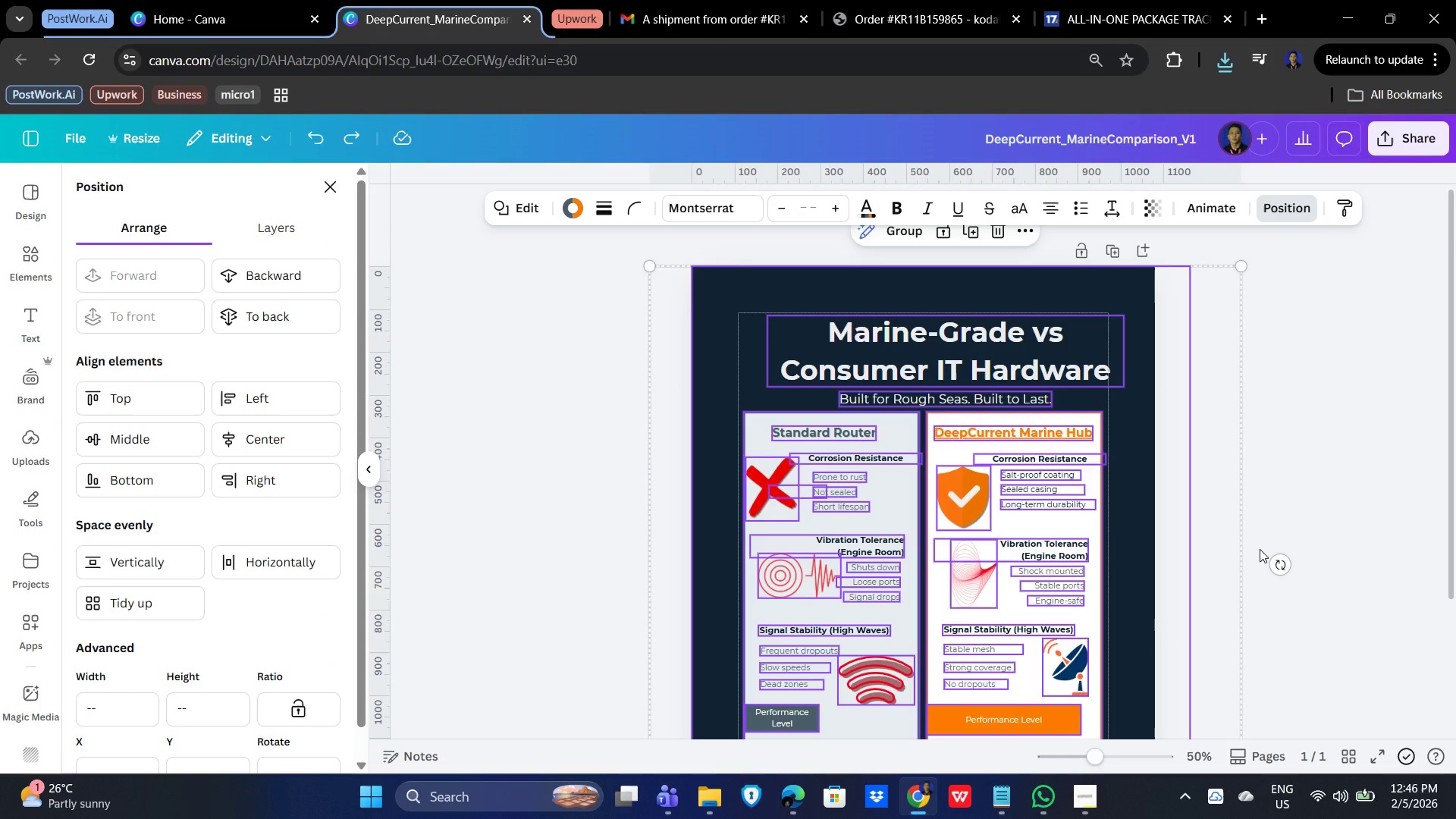 
scroll: coordinate [1260, 549], scroll_direction: down, amount: 3.0
 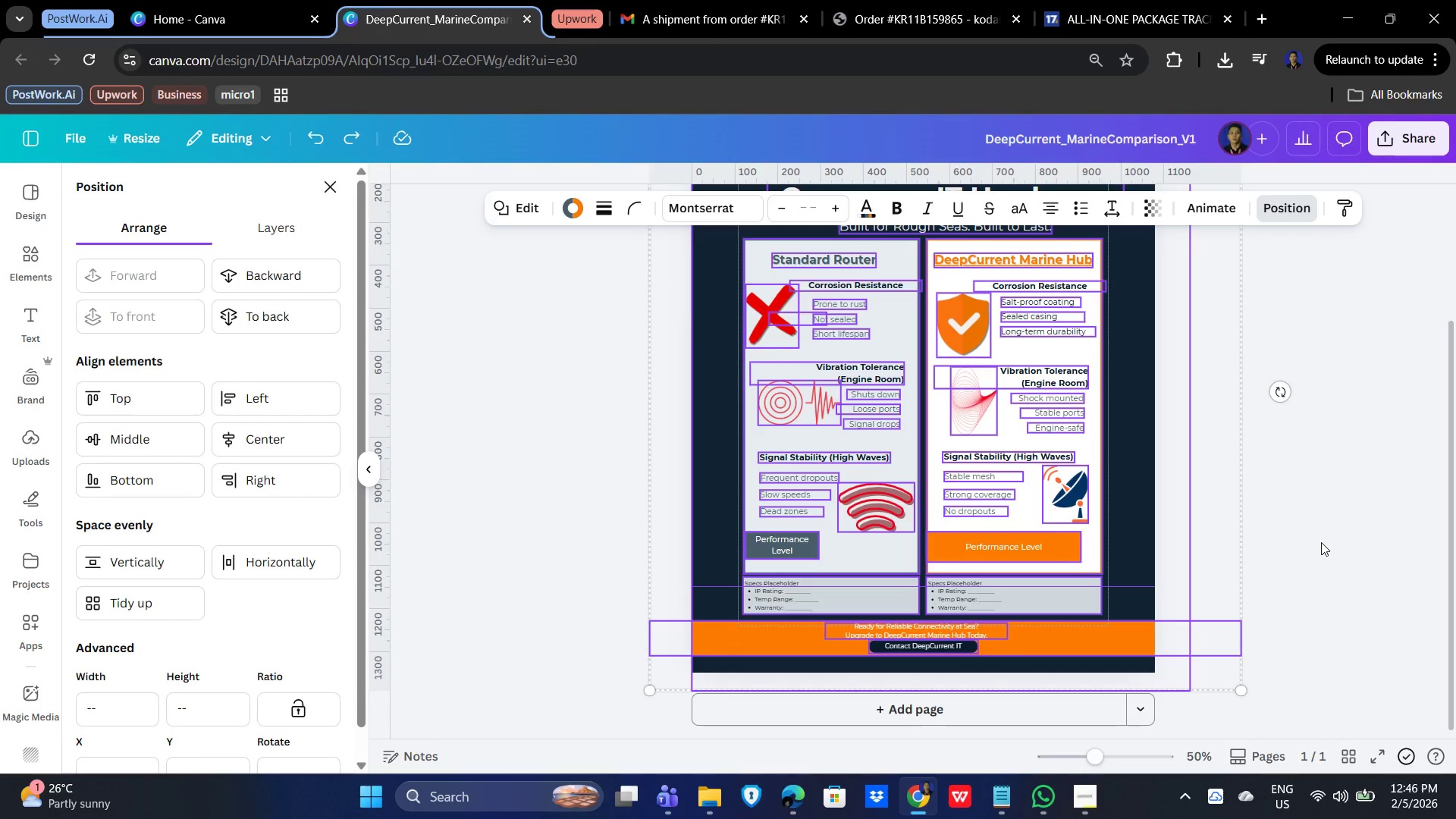 
left_click([1321, 542])
 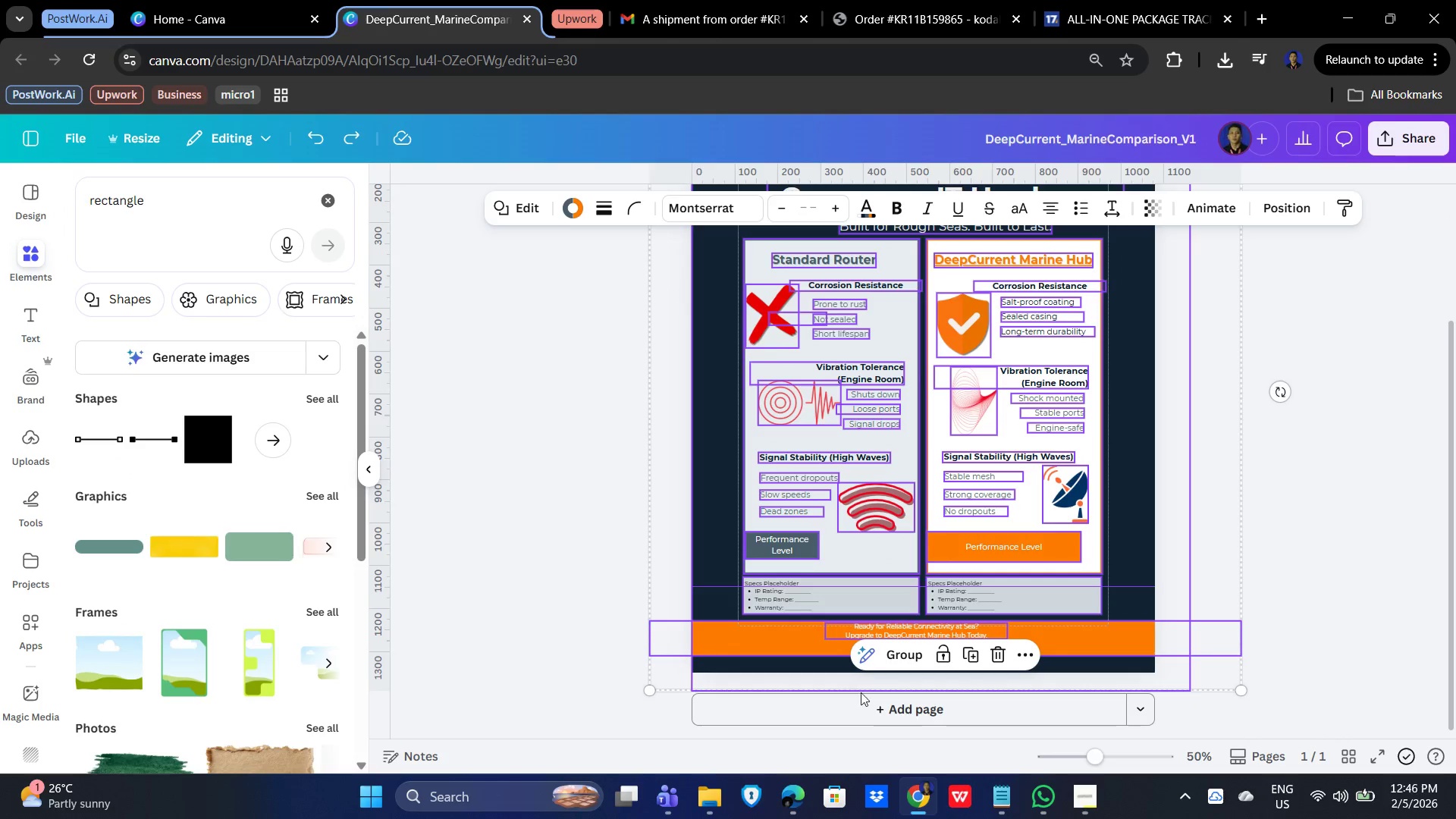 
left_click([890, 653])
 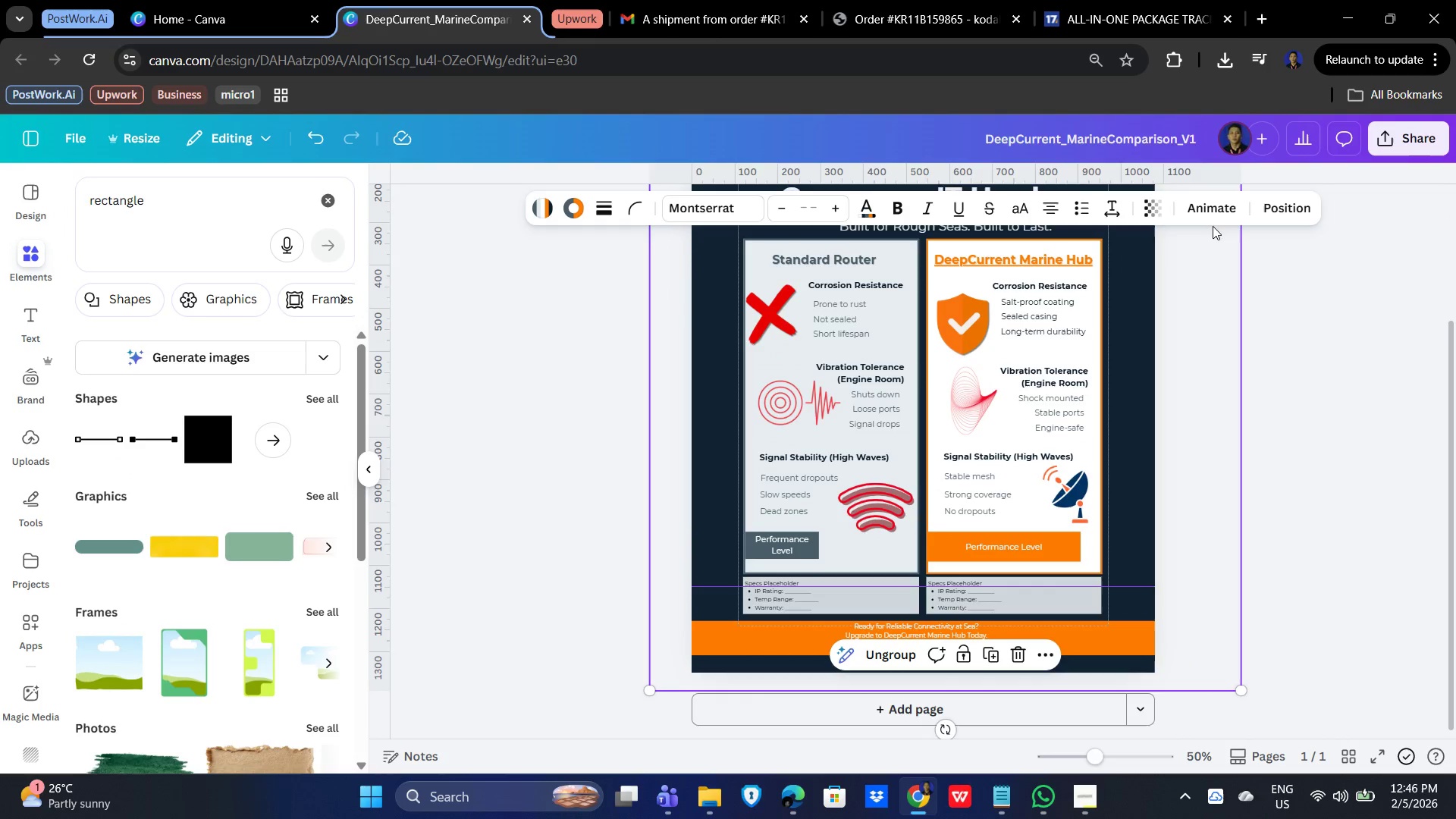 
left_click([1276, 202])
 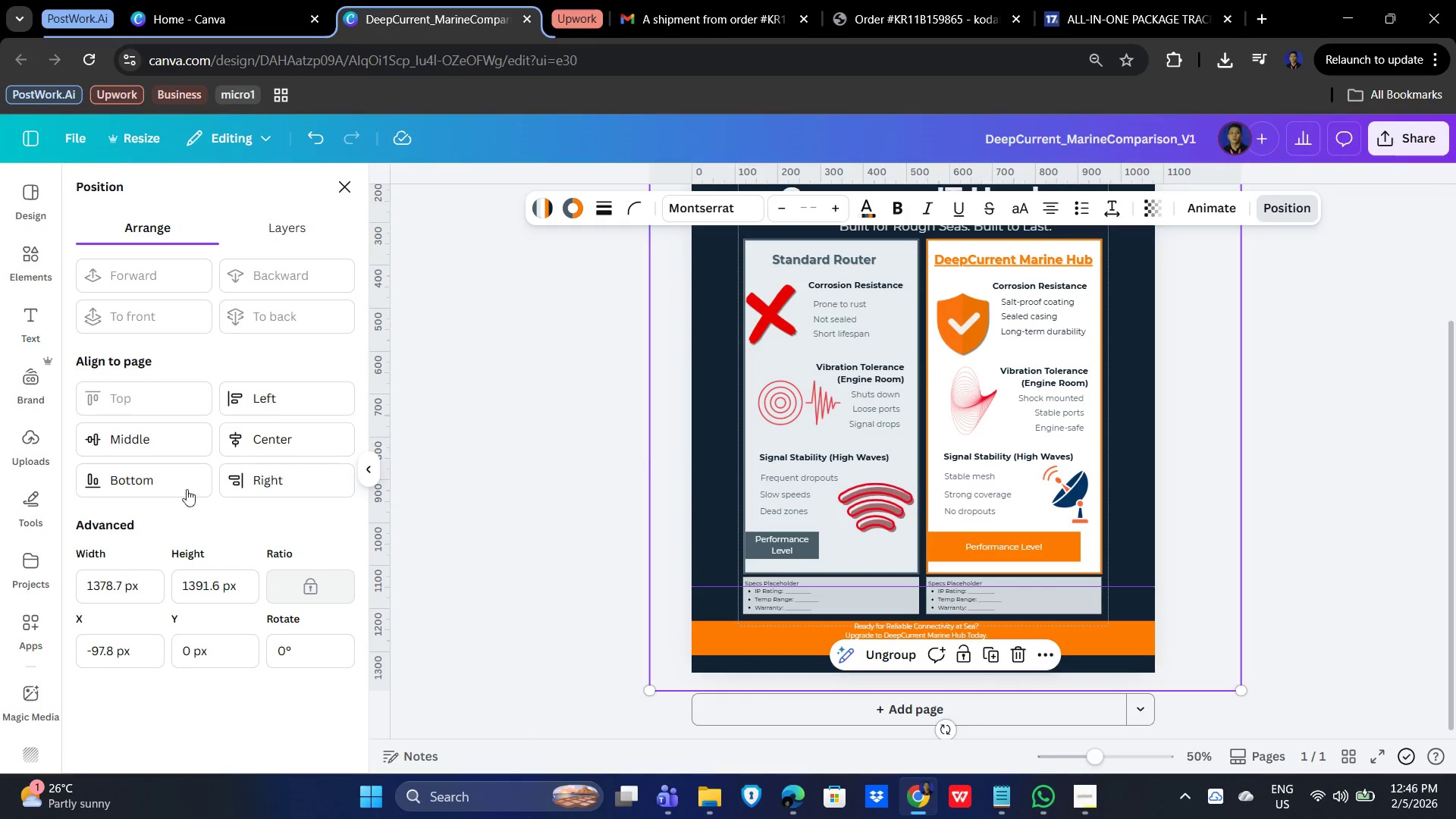 
left_click([1310, 416])
 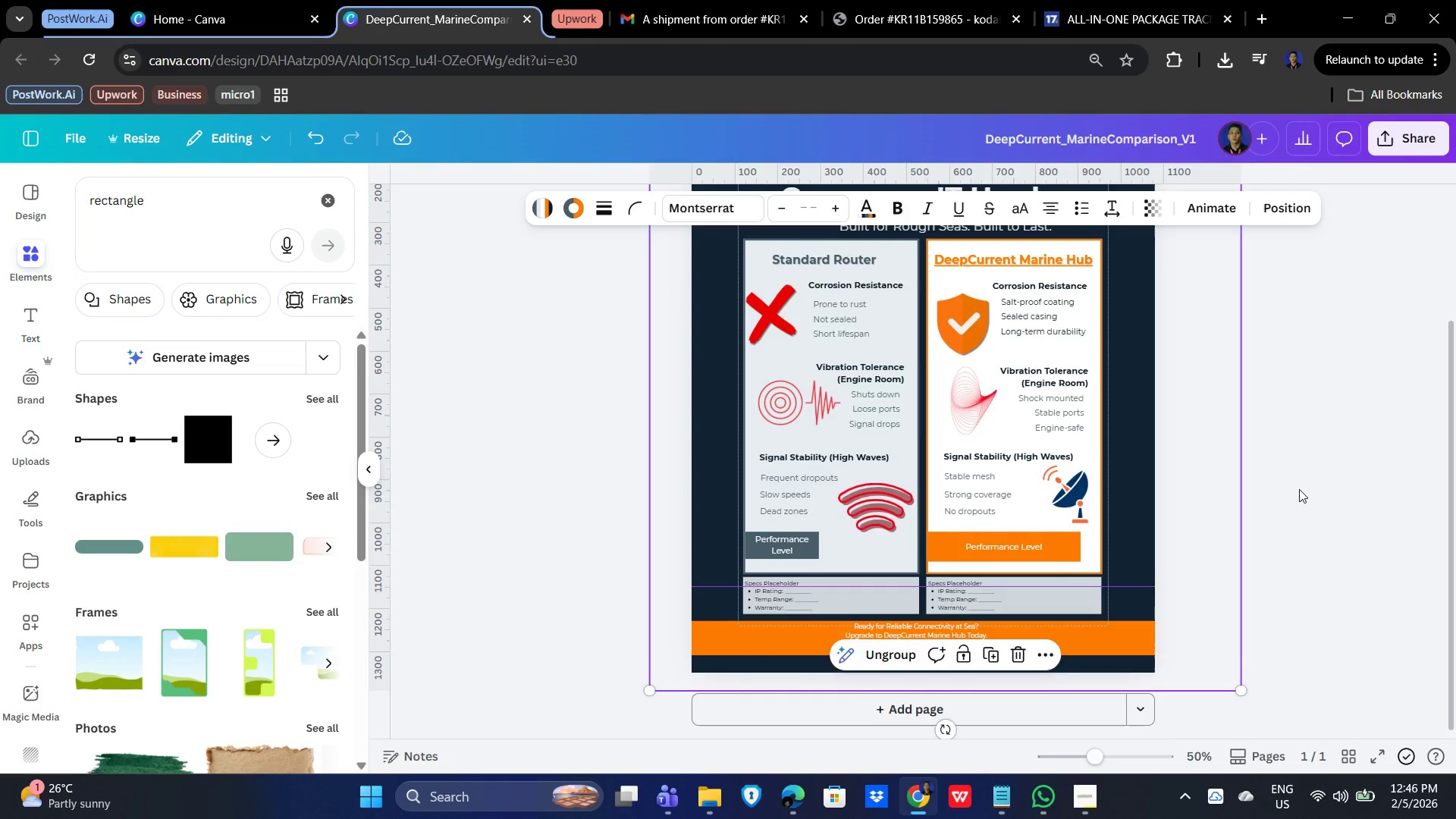 
scroll: coordinate [1306, 503], scroll_direction: up, amount: 3.0
 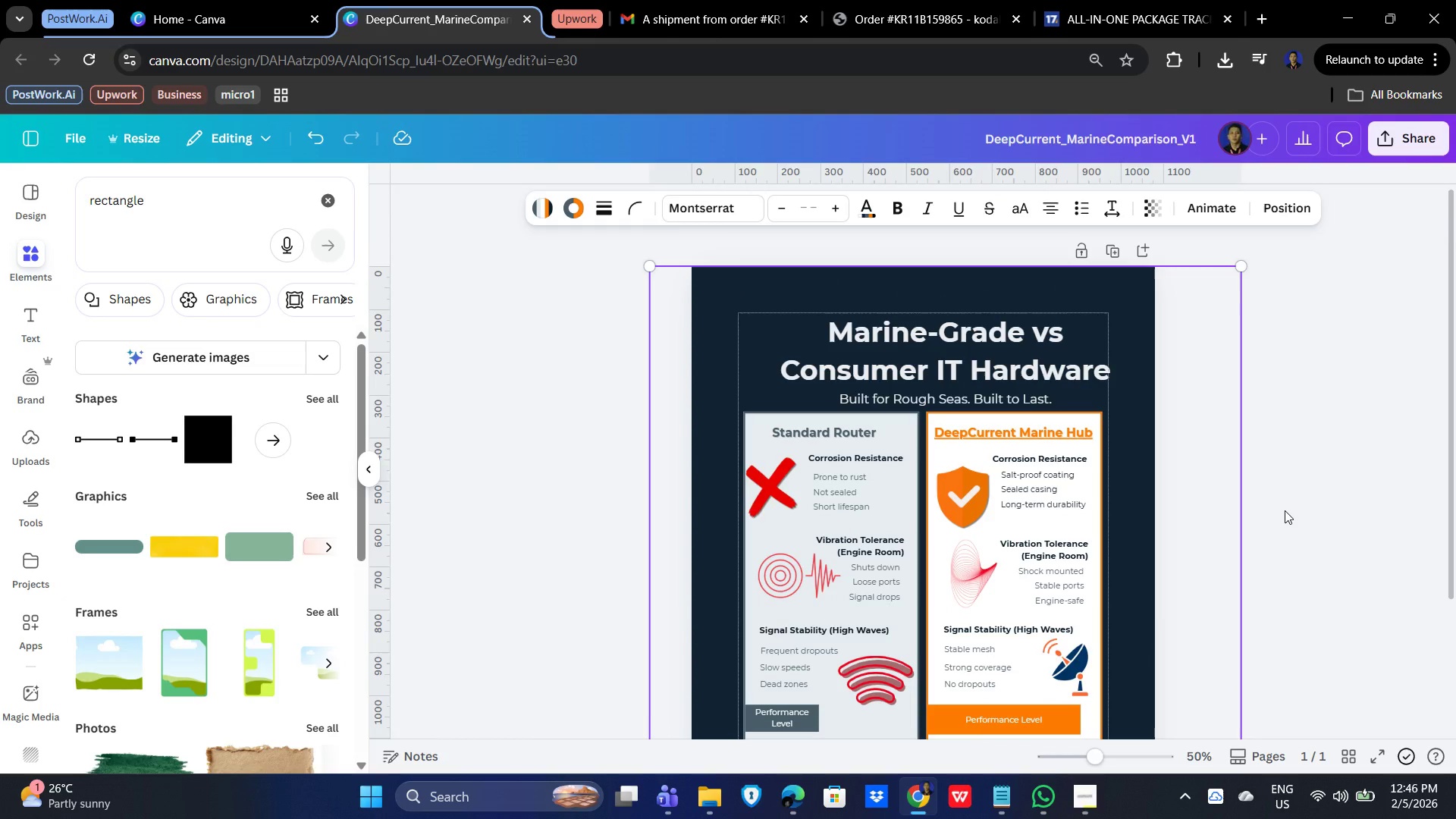 
key(Control+Z)
 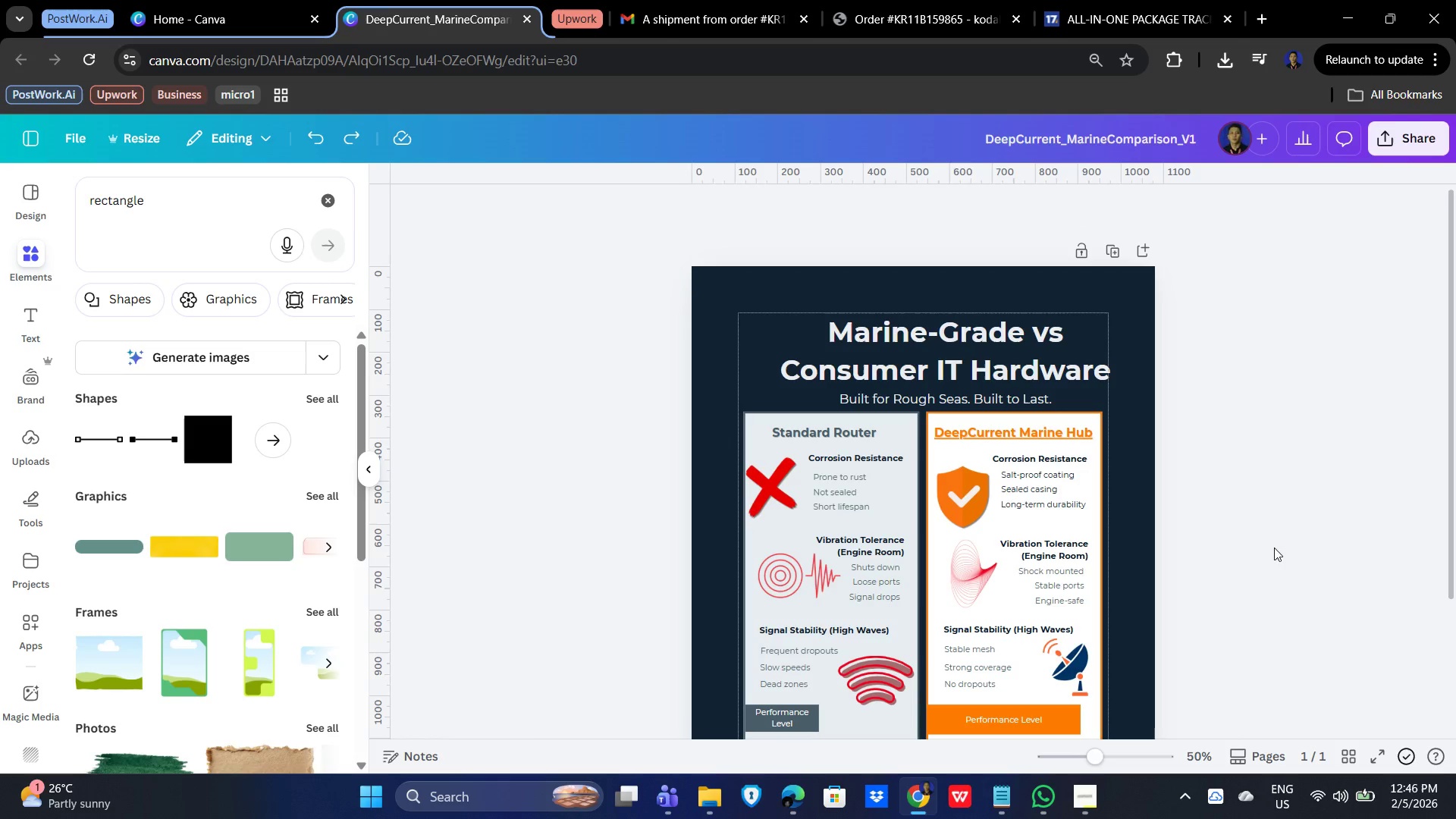 
key(Control+Z)
 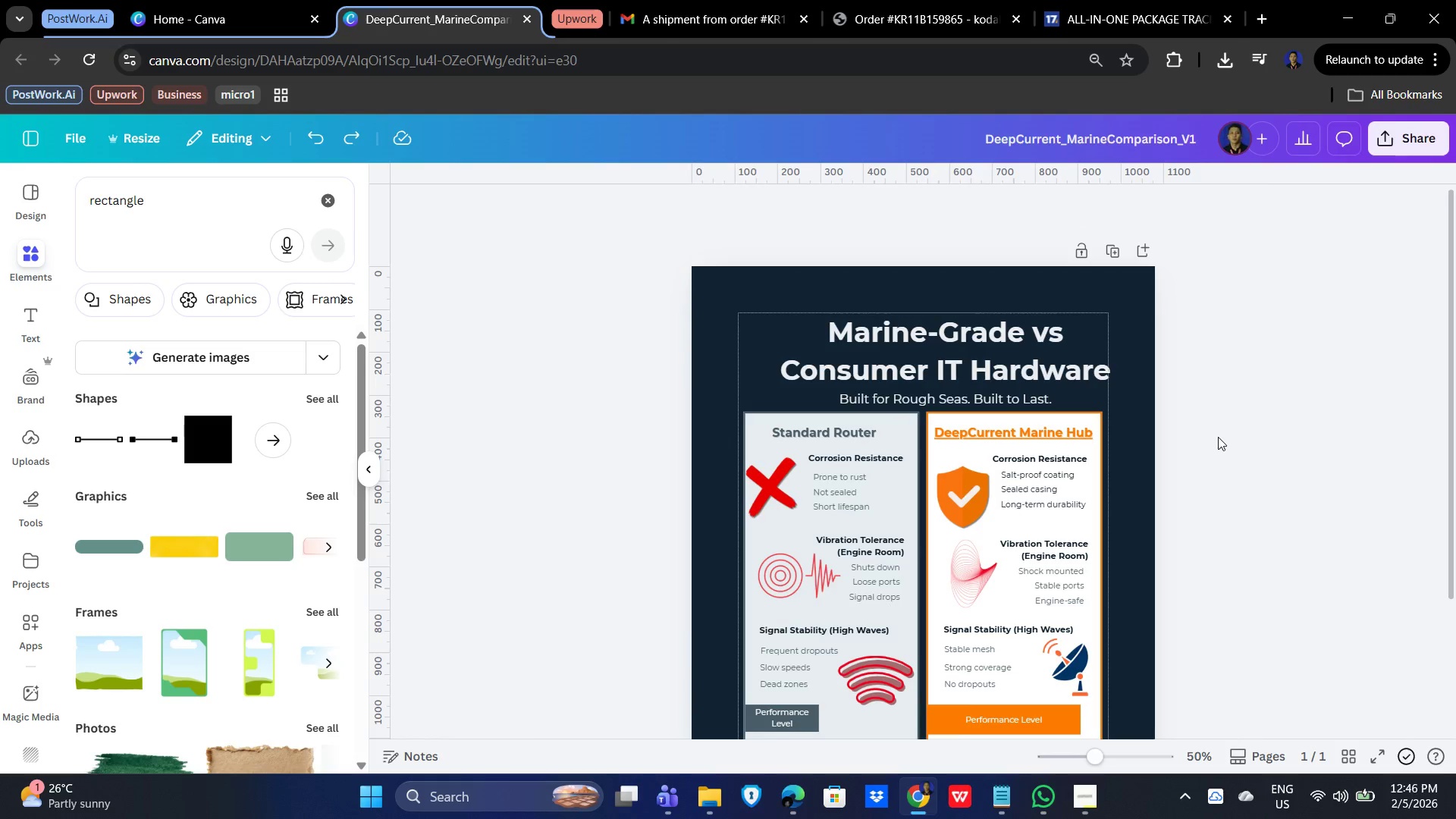 
scroll: coordinate [1220, 437], scroll_direction: down, amount: 3.0
 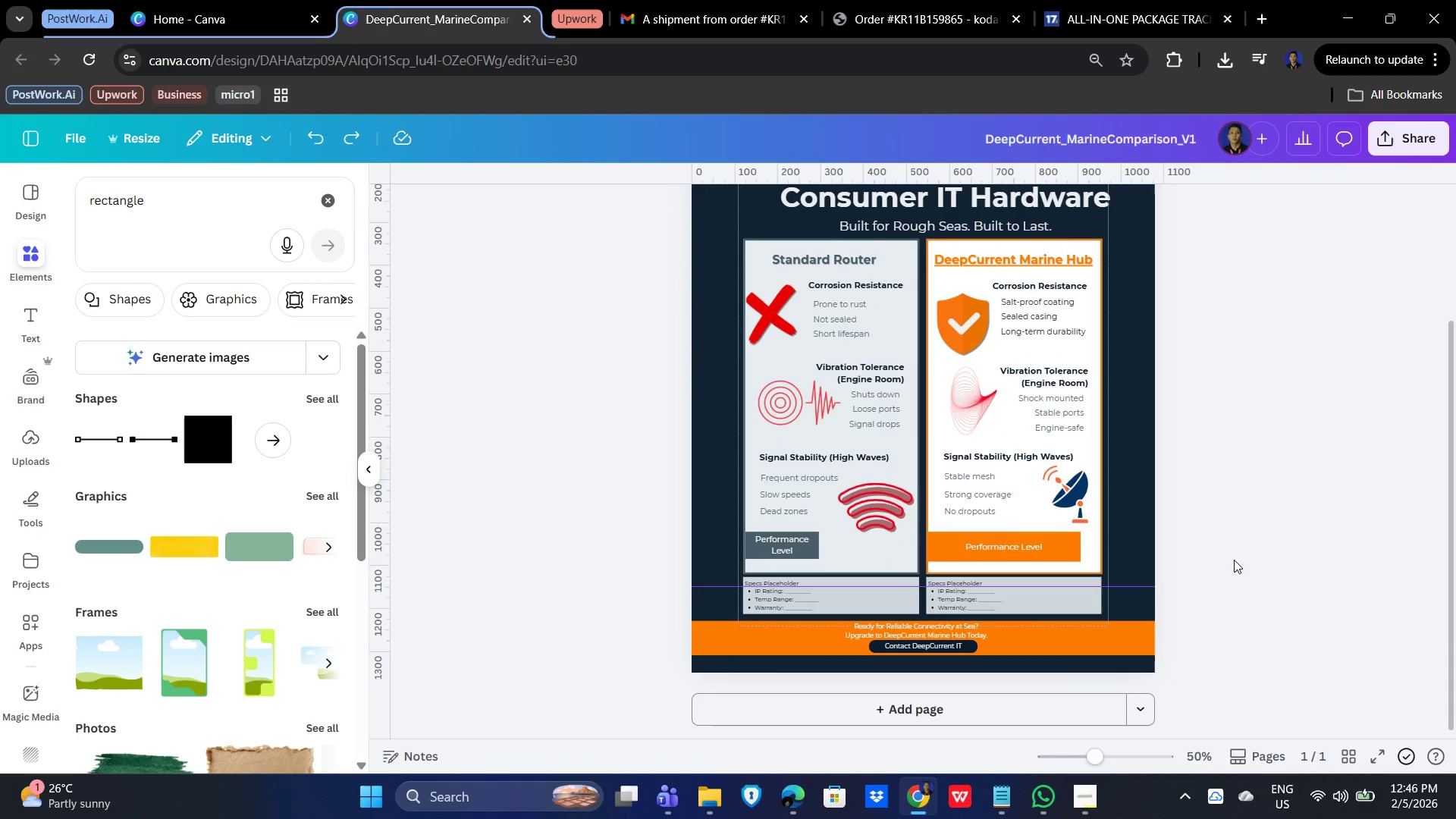 
key(Control+Z)
 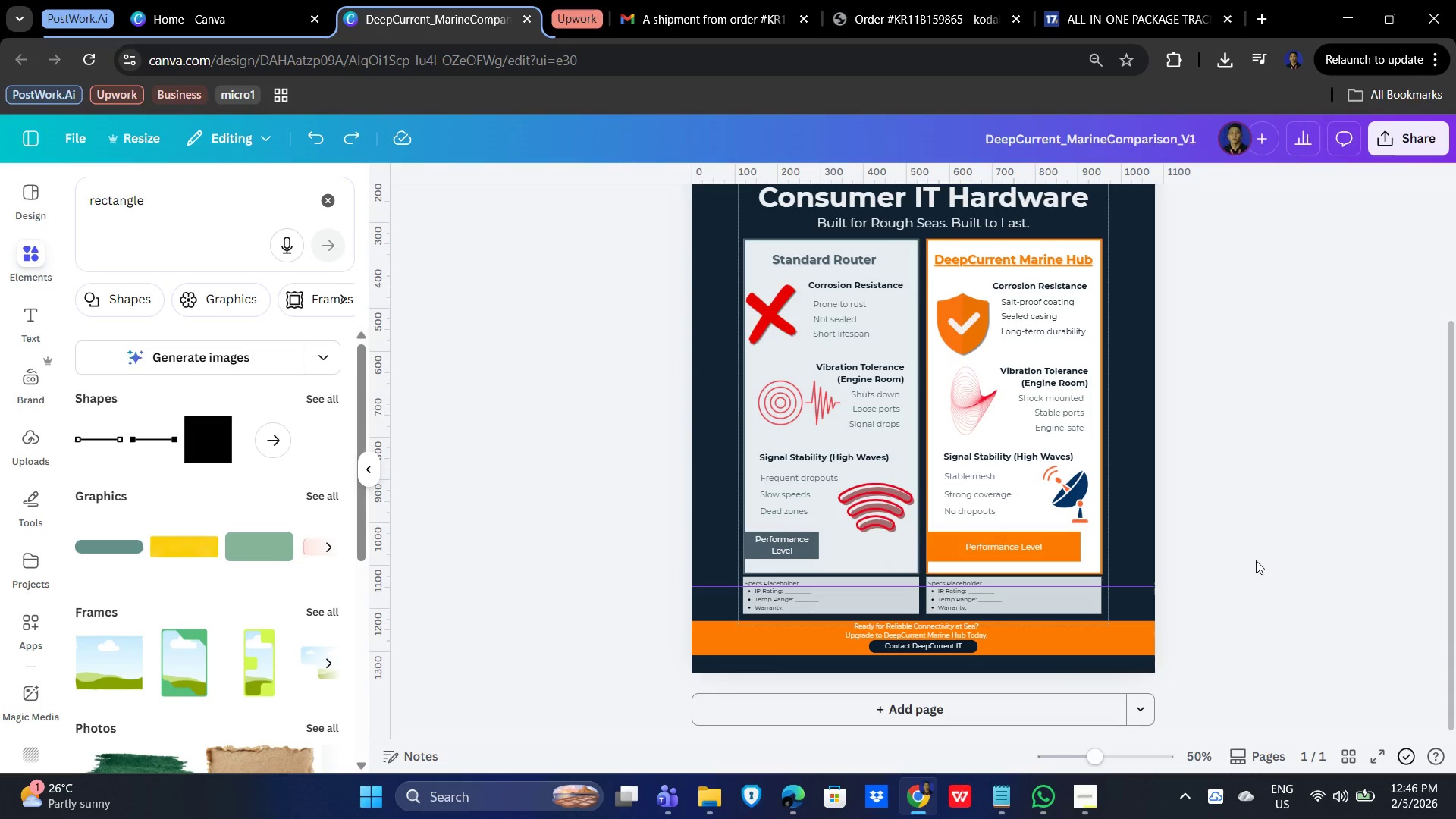 
scroll: coordinate [1241, 596], scroll_direction: up, amount: 3.0
 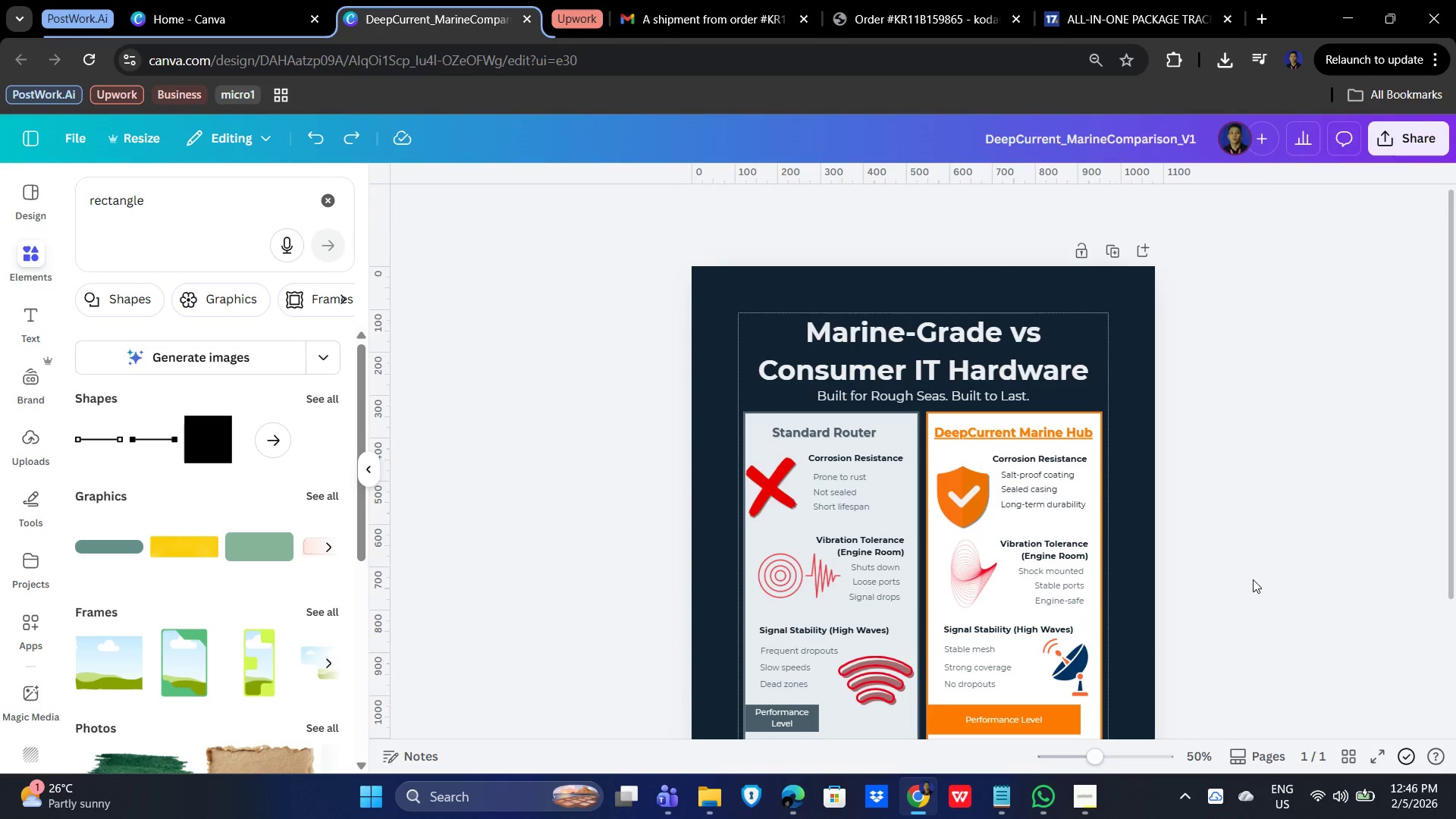 
scroll: coordinate [1282, 560], scroll_direction: down, amount: 3.0
 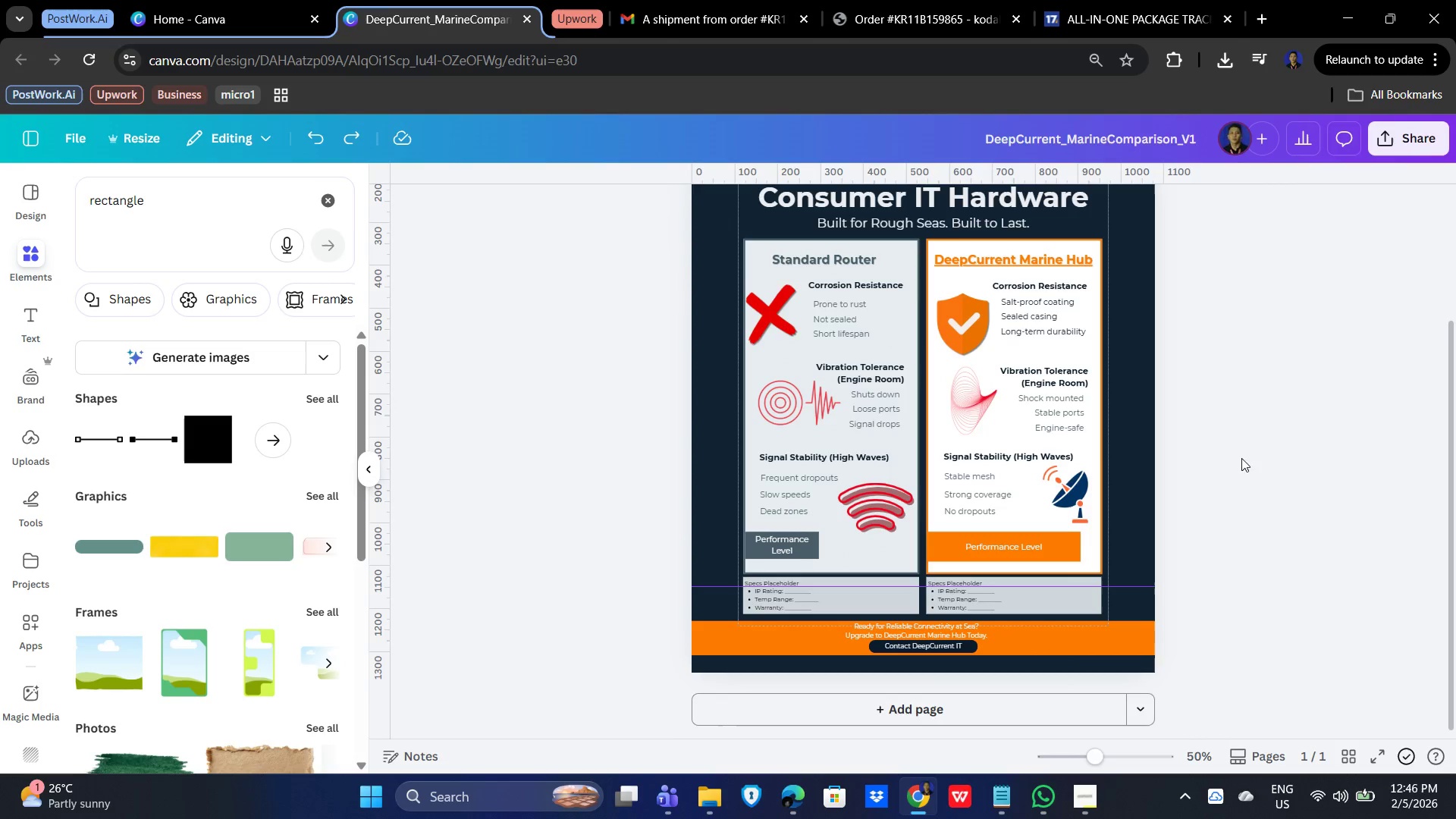 
left_click([1222, 505])
 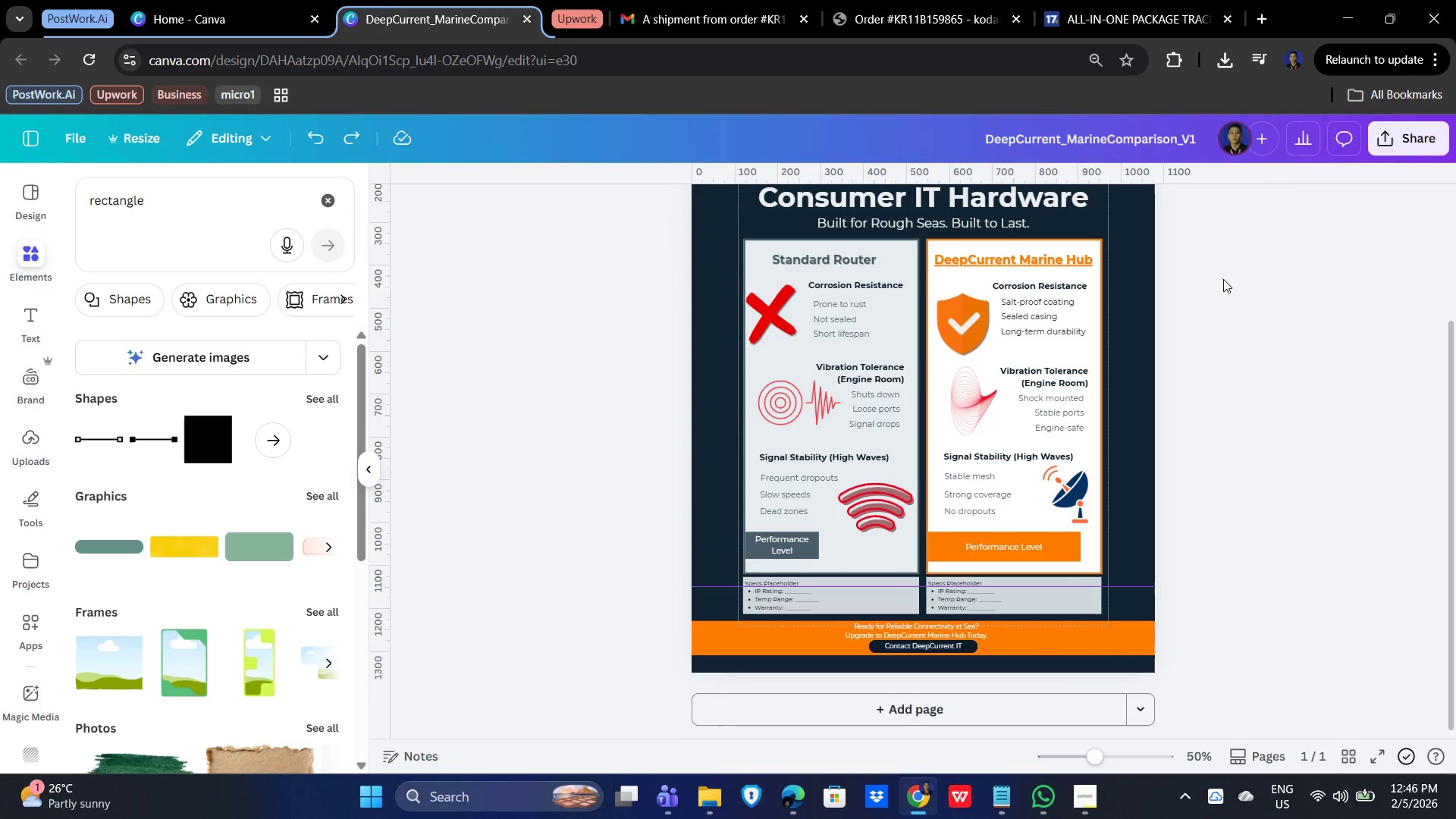 
left_click_drag(start_coordinate=[1228, 253], to_coordinate=[610, 742])
 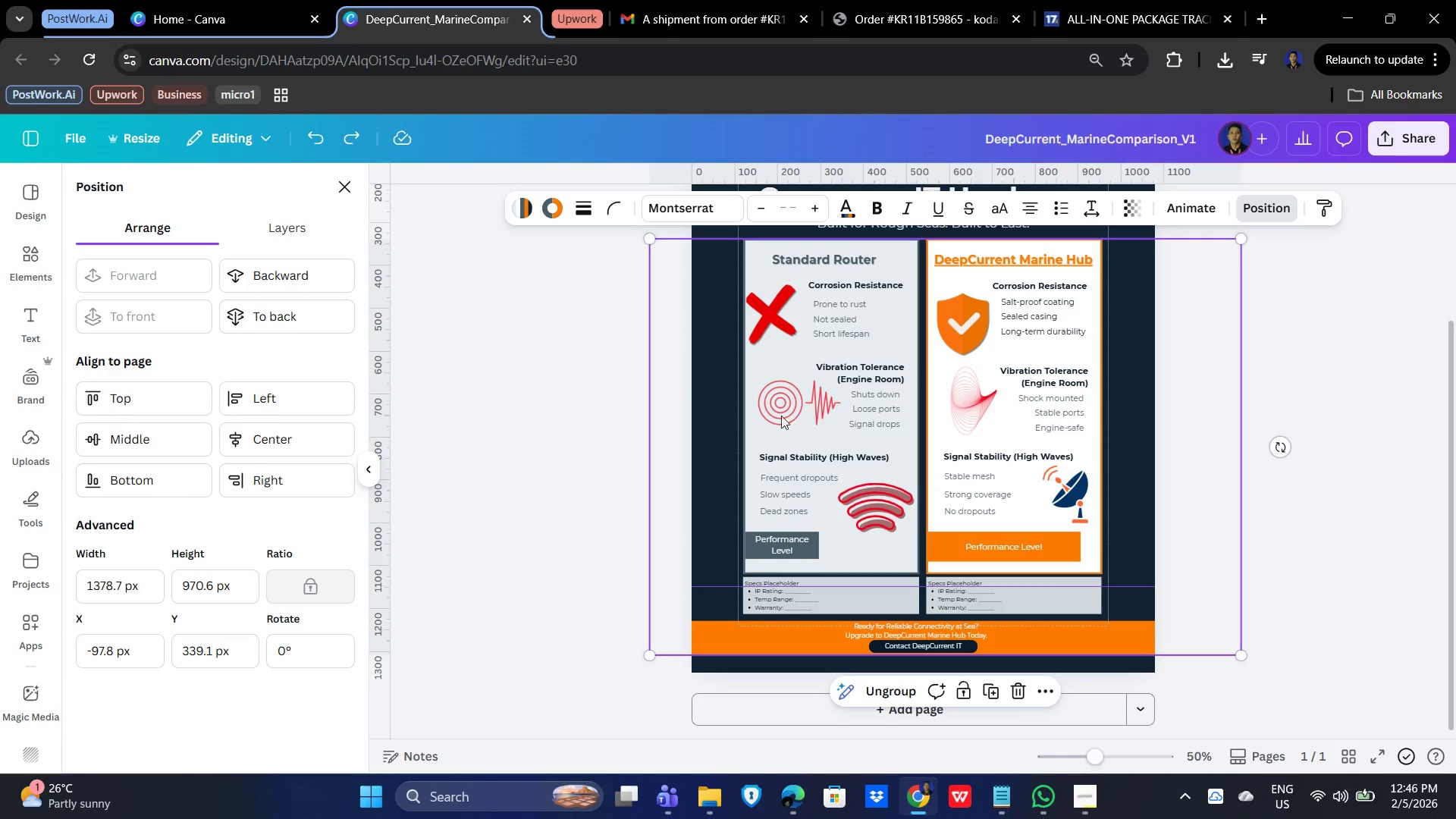 
wait(11.33)
 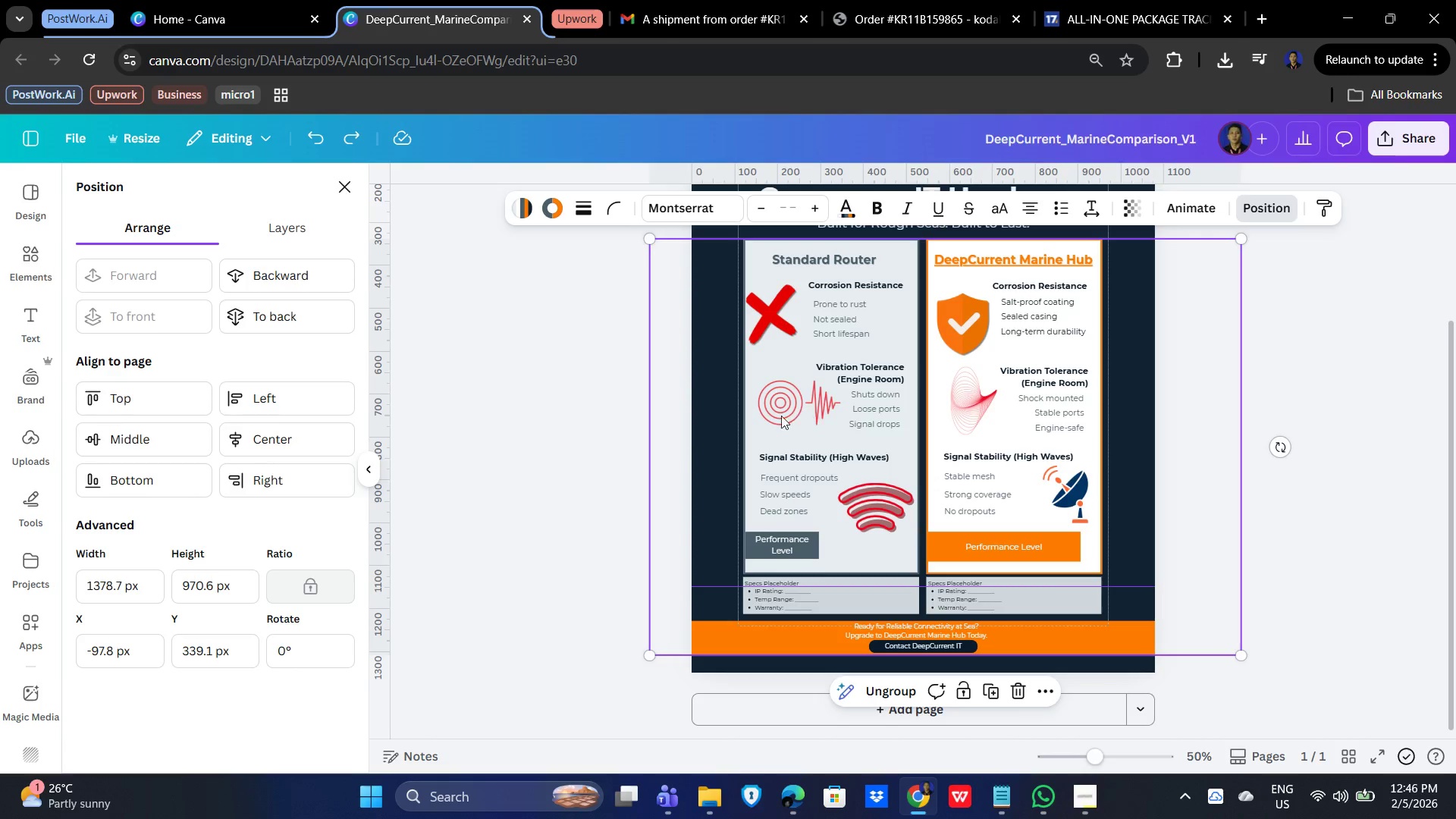 
scroll: coordinate [853, 456], scroll_direction: up, amount: 1.0
 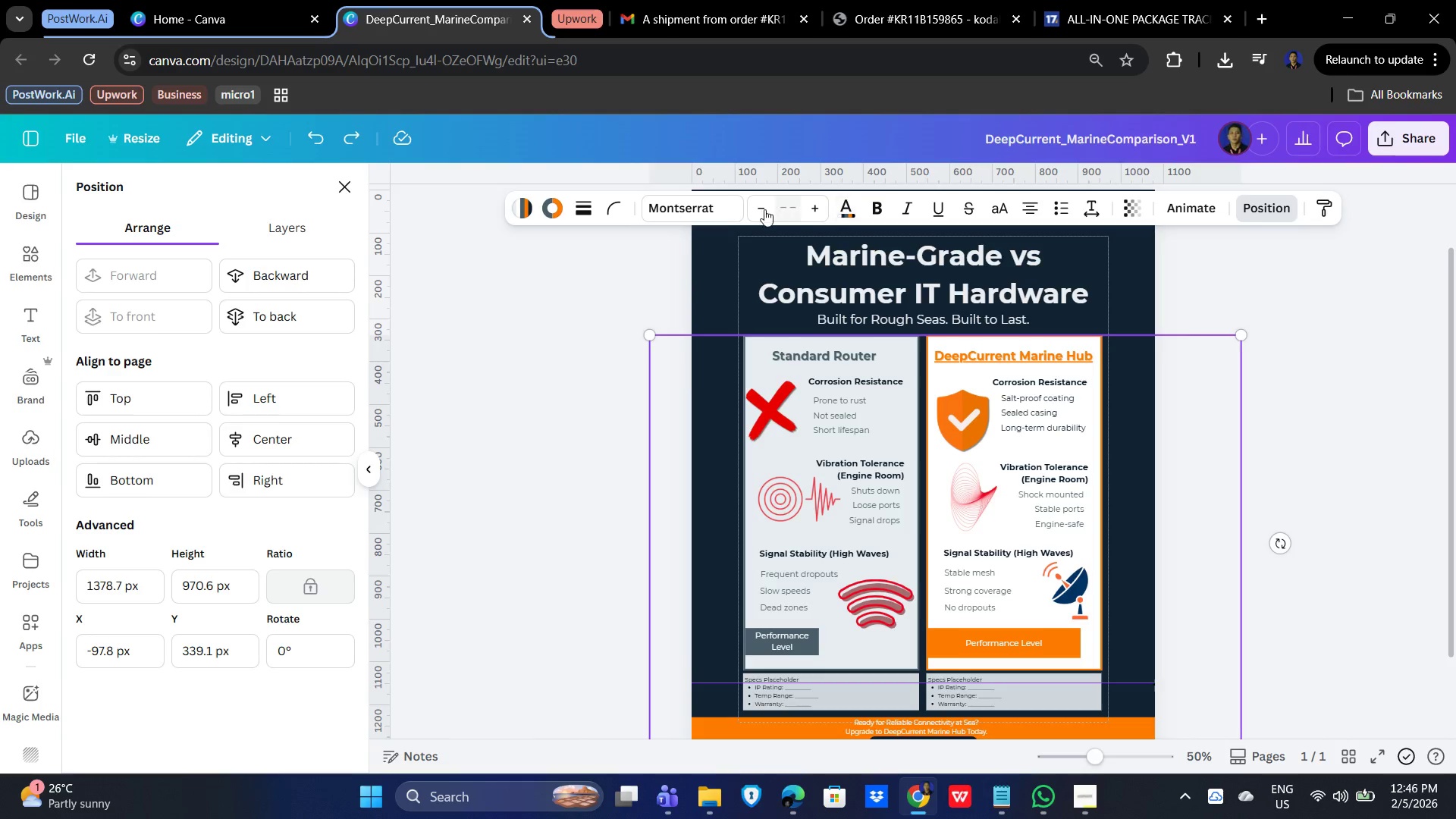 
scroll: coordinate [904, 389], scroll_direction: down, amount: 2.0
 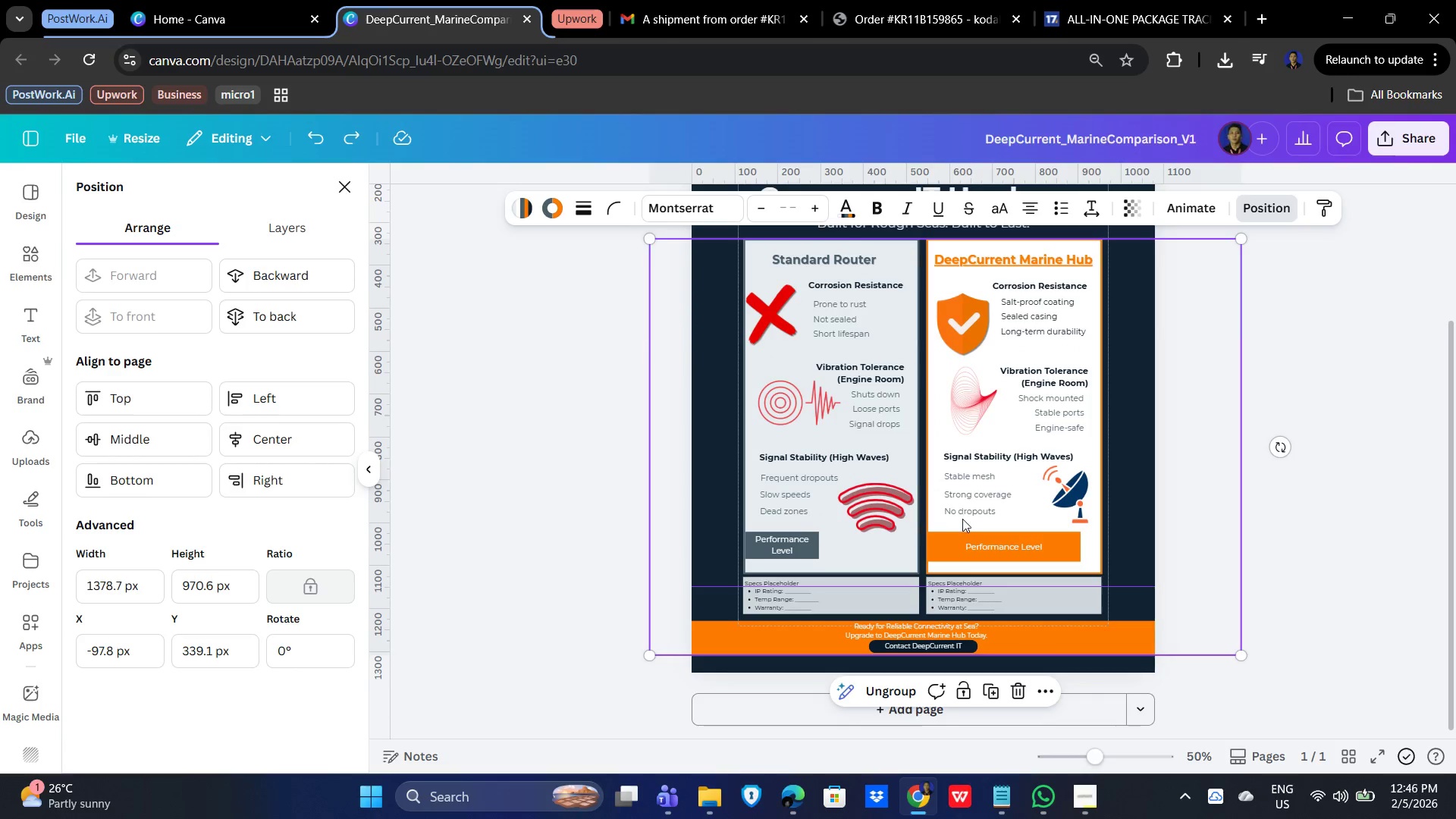 
scroll: coordinate [963, 522], scroll_direction: up, amount: 1.0
 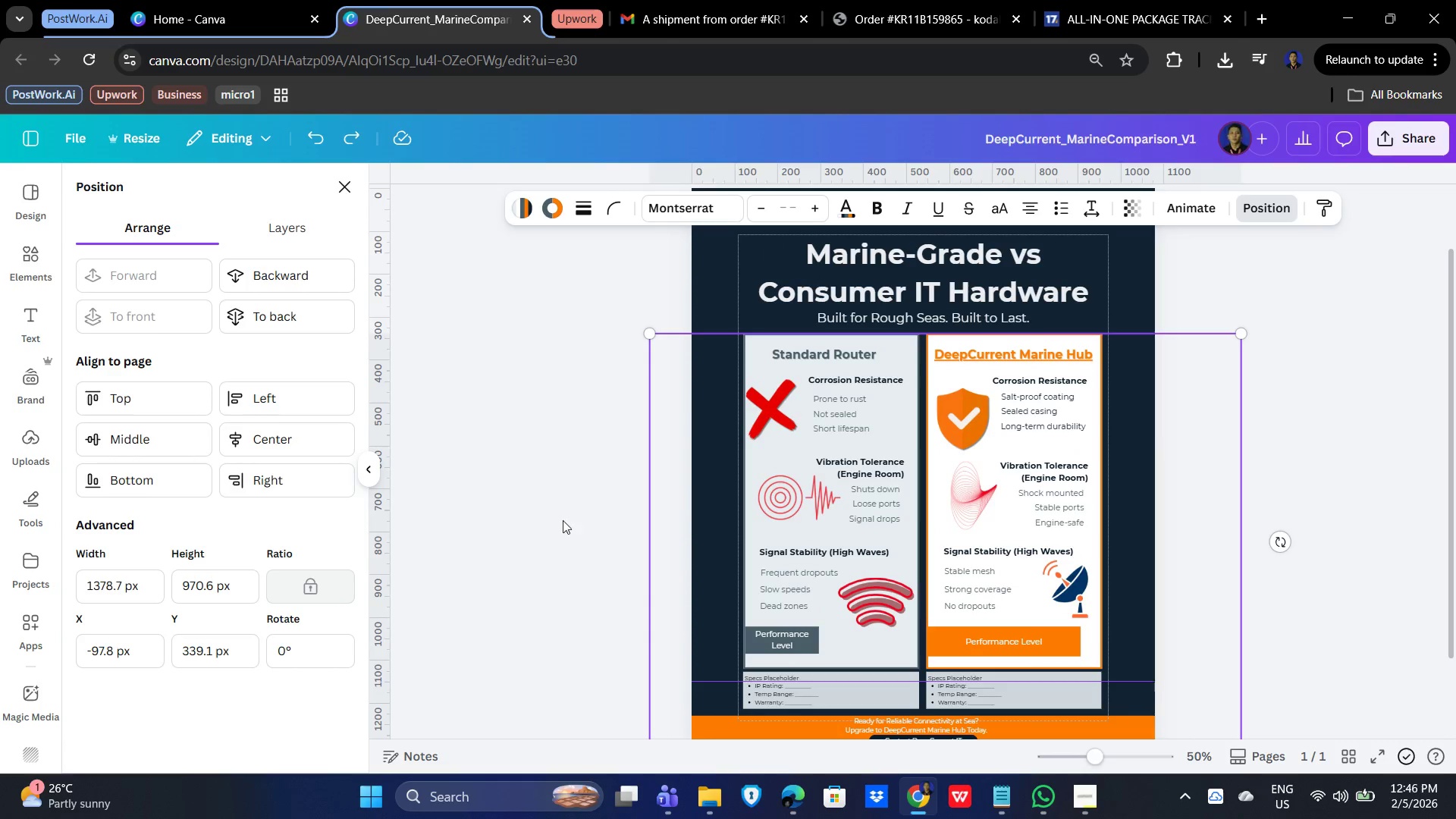 
left_click([550, 535])
 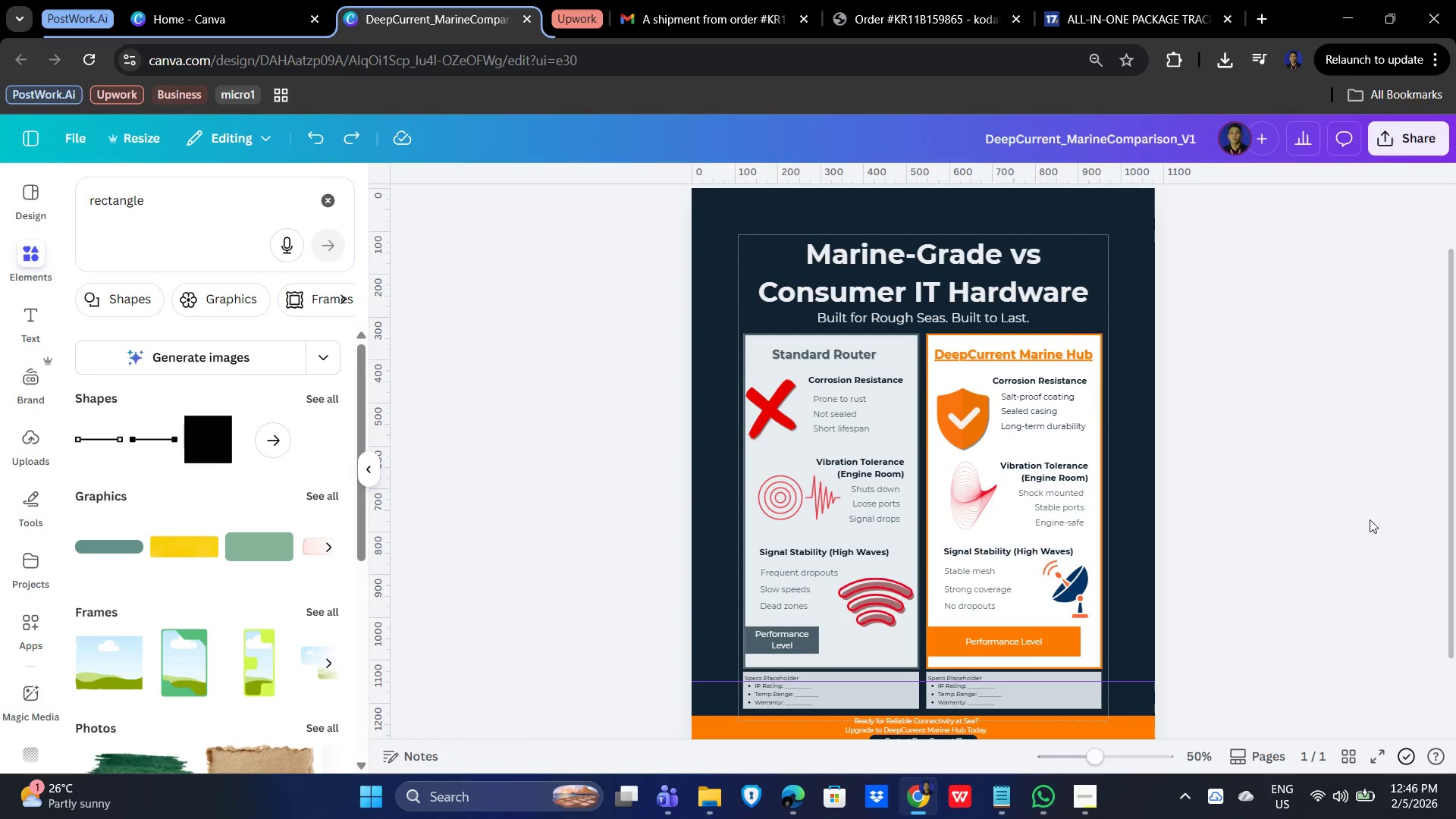 
left_click([1354, 544])
 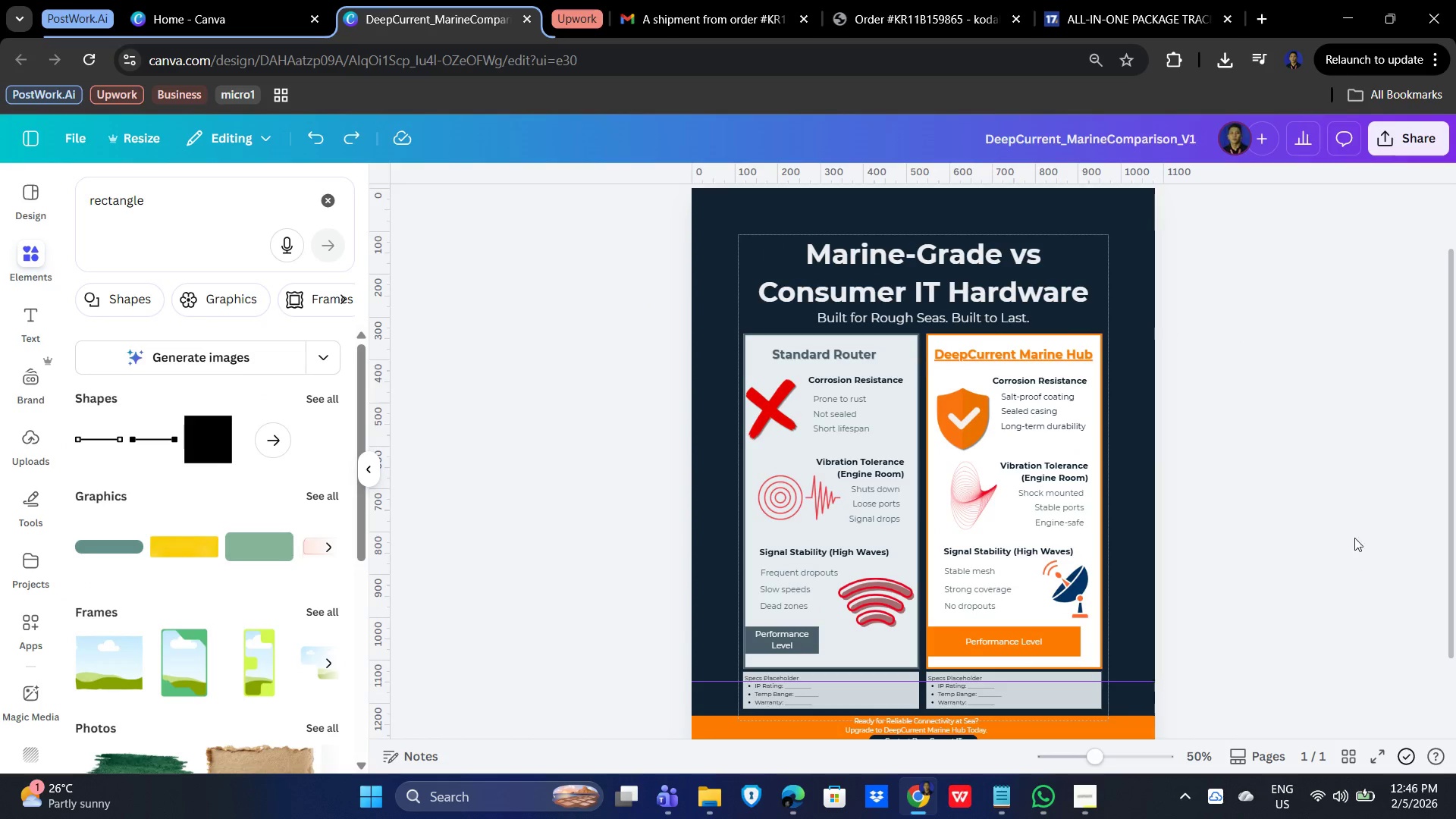 
scroll: coordinate [1361, 529], scroll_direction: down, amount: 1.0
 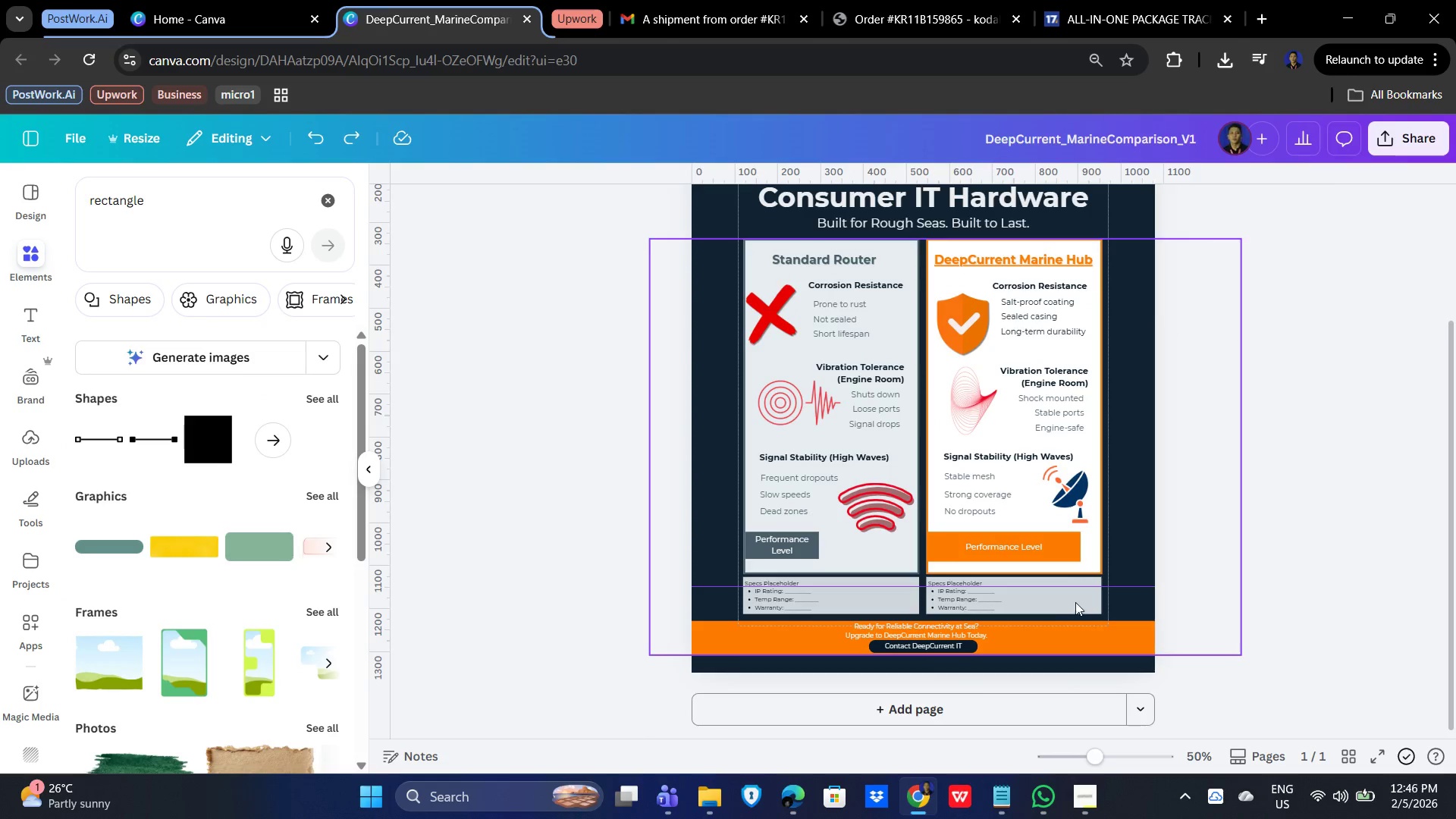 
double_click([1108, 566])
 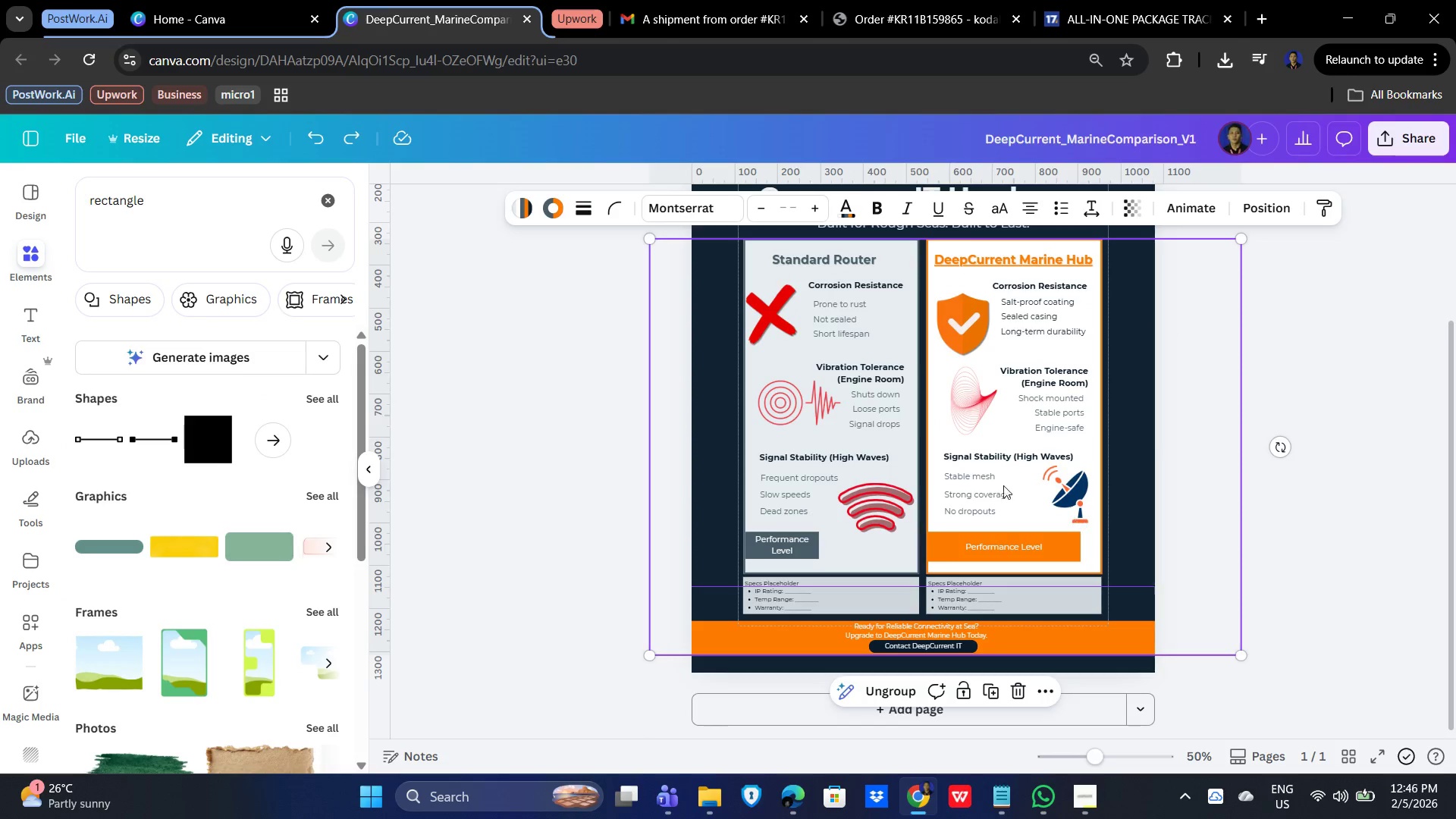 
triple_click([967, 462])
 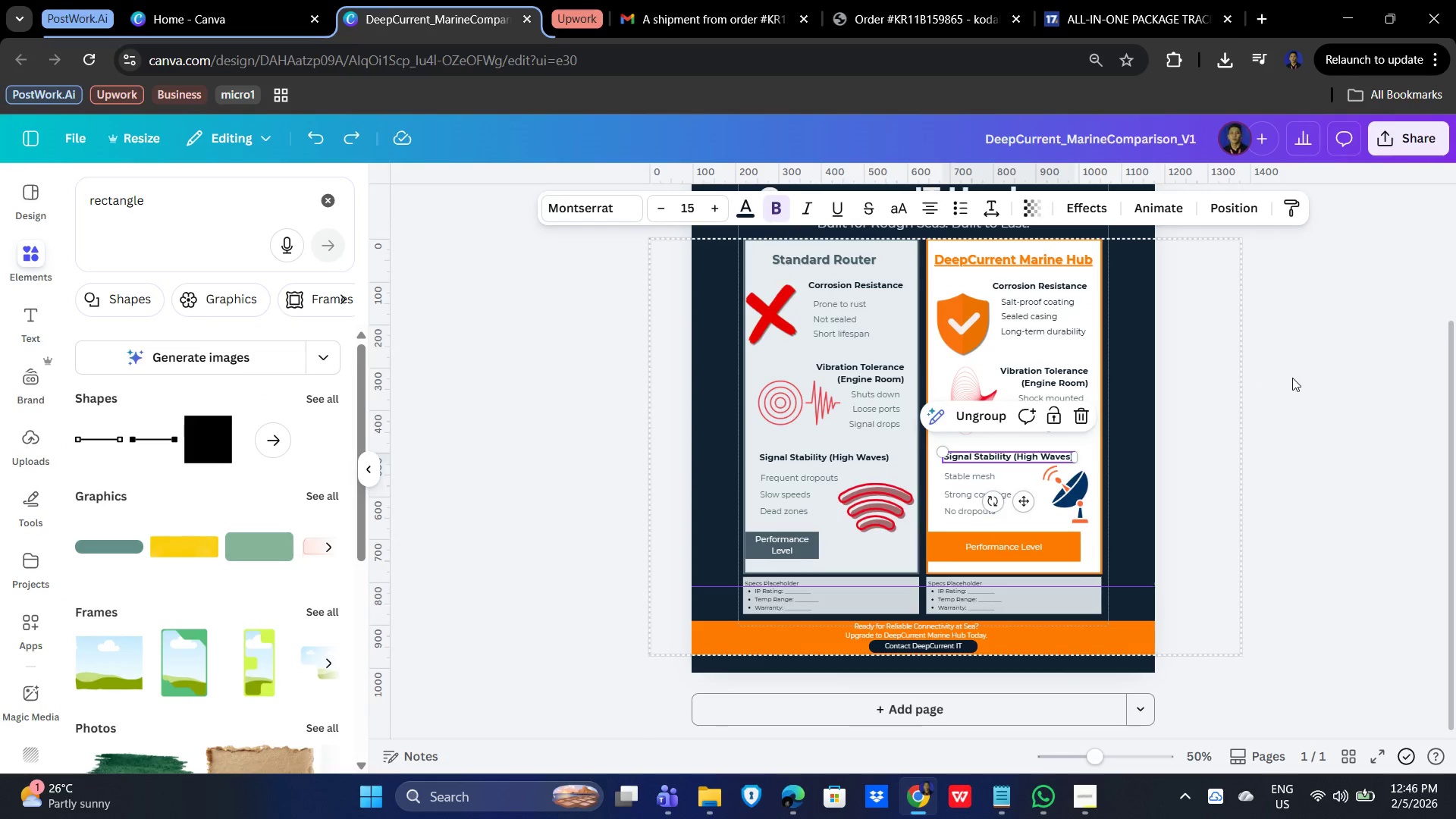 
triple_click([1292, 378])
 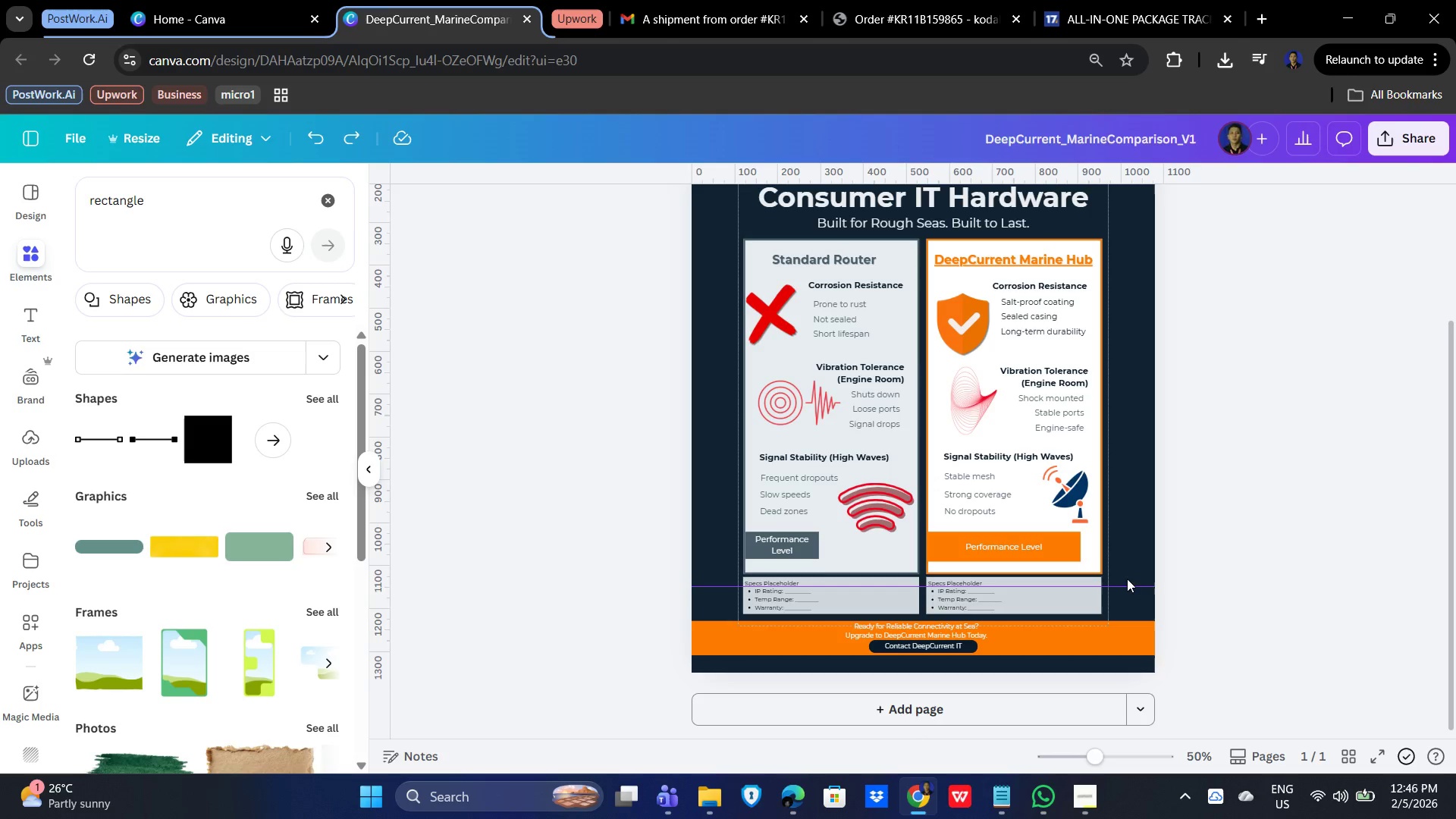 
left_click_drag(start_coordinate=[1128, 585], to_coordinate=[1131, 672])
 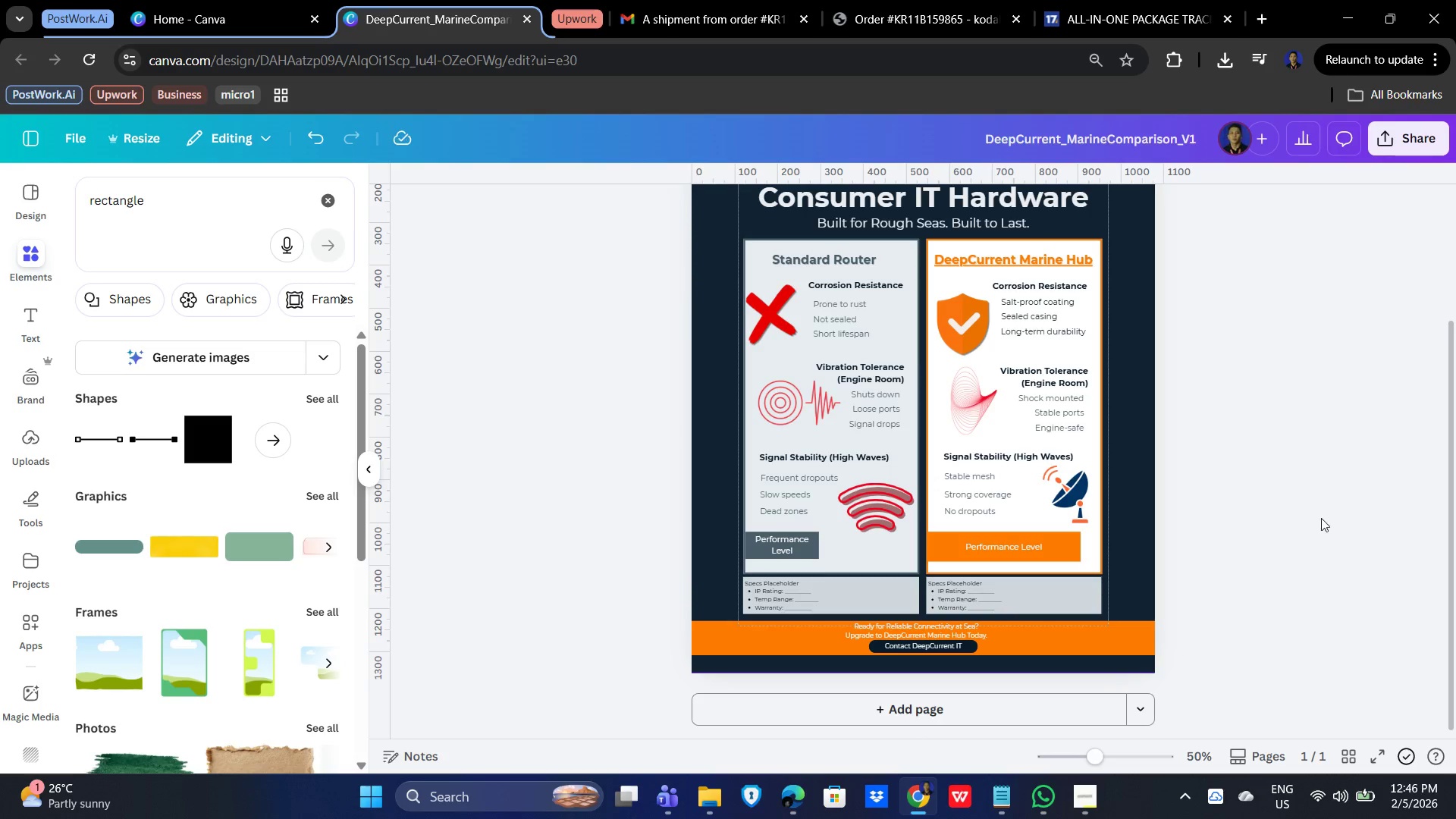 
double_click([1380, 452])
 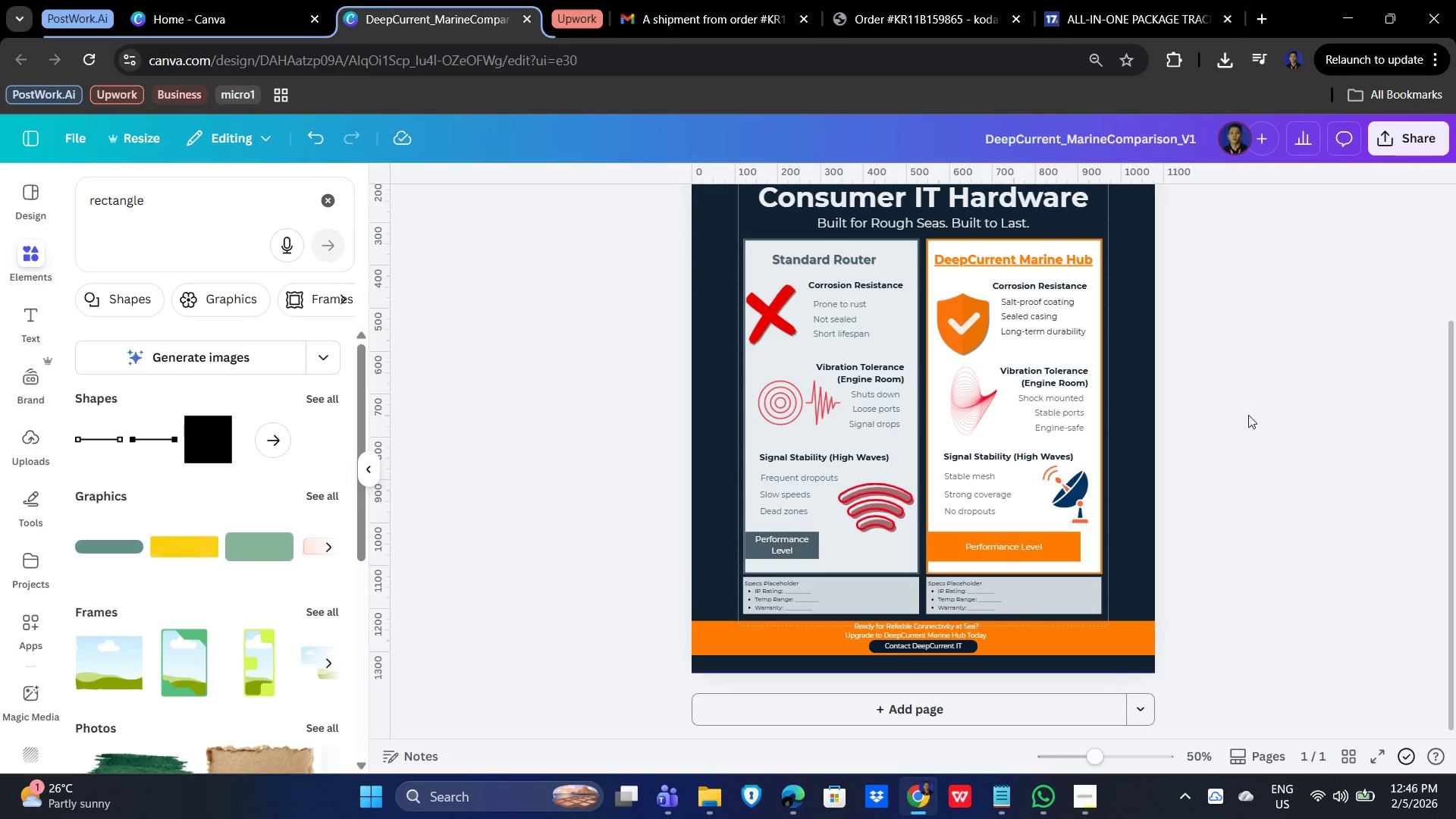 
scroll: coordinate [1250, 415], scroll_direction: up, amount: 1.0
 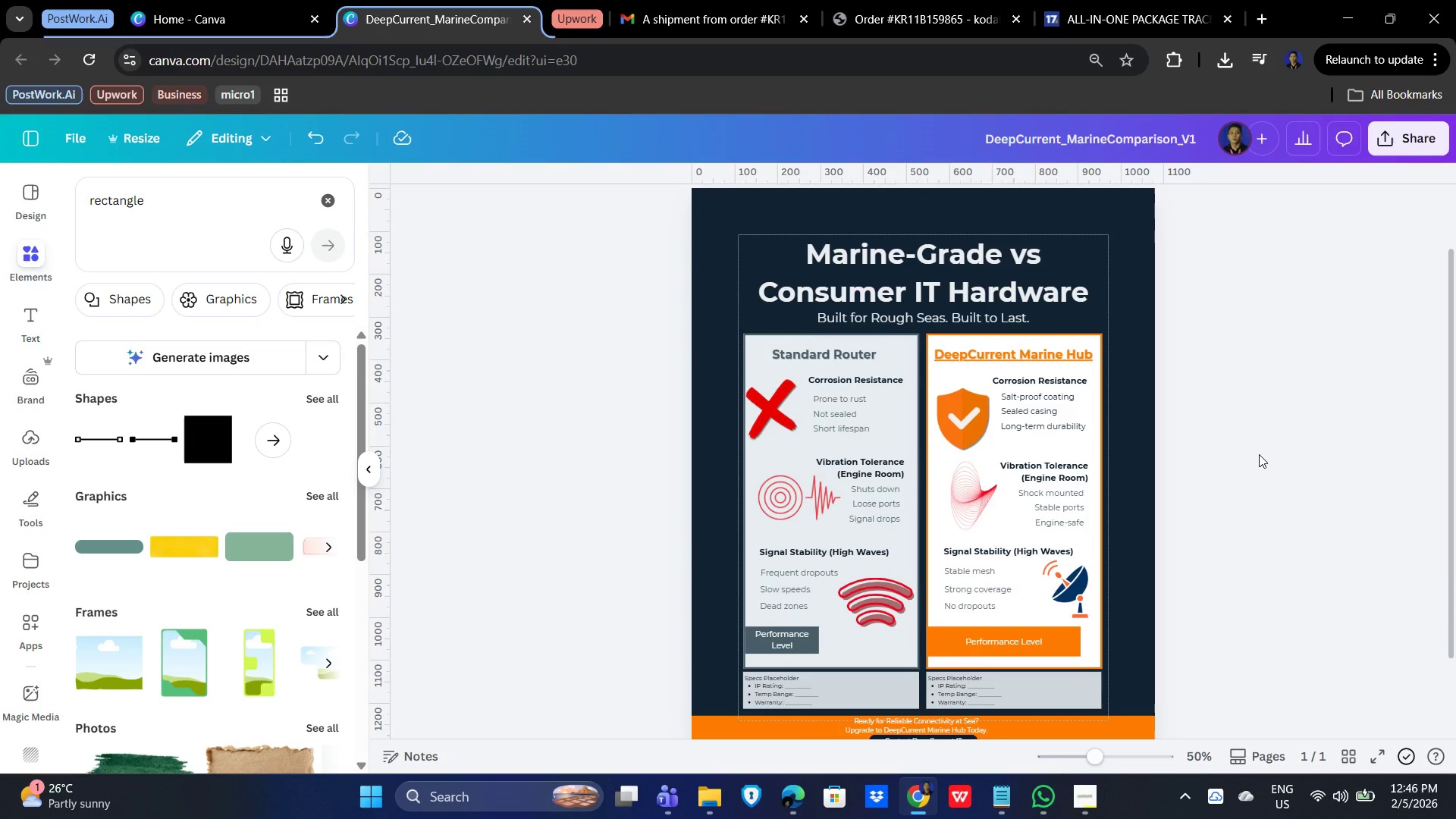 
scroll: coordinate [1259, 454], scroll_direction: down, amount: 2.0
 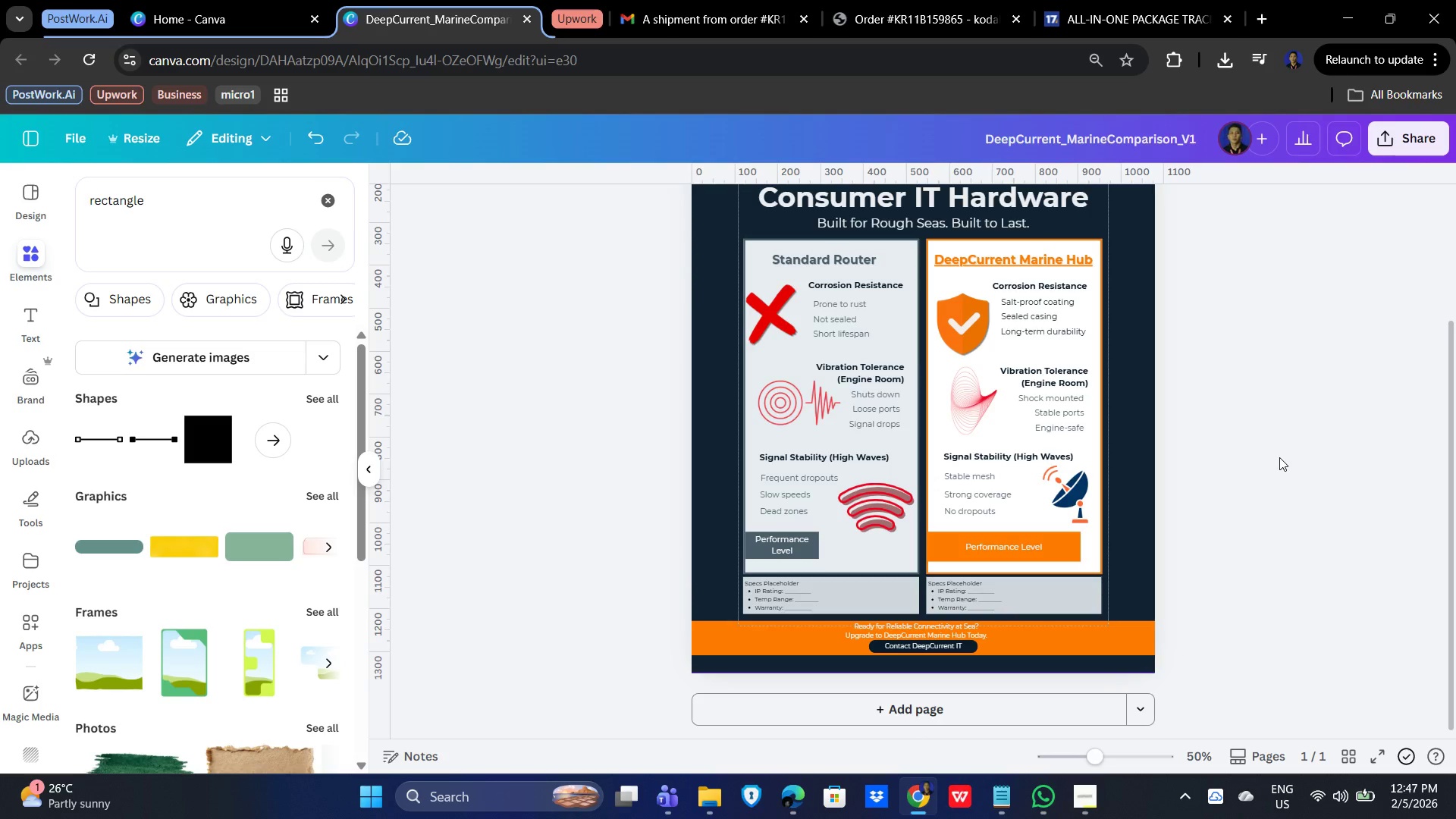 
key(Shift+ShiftLeft)
 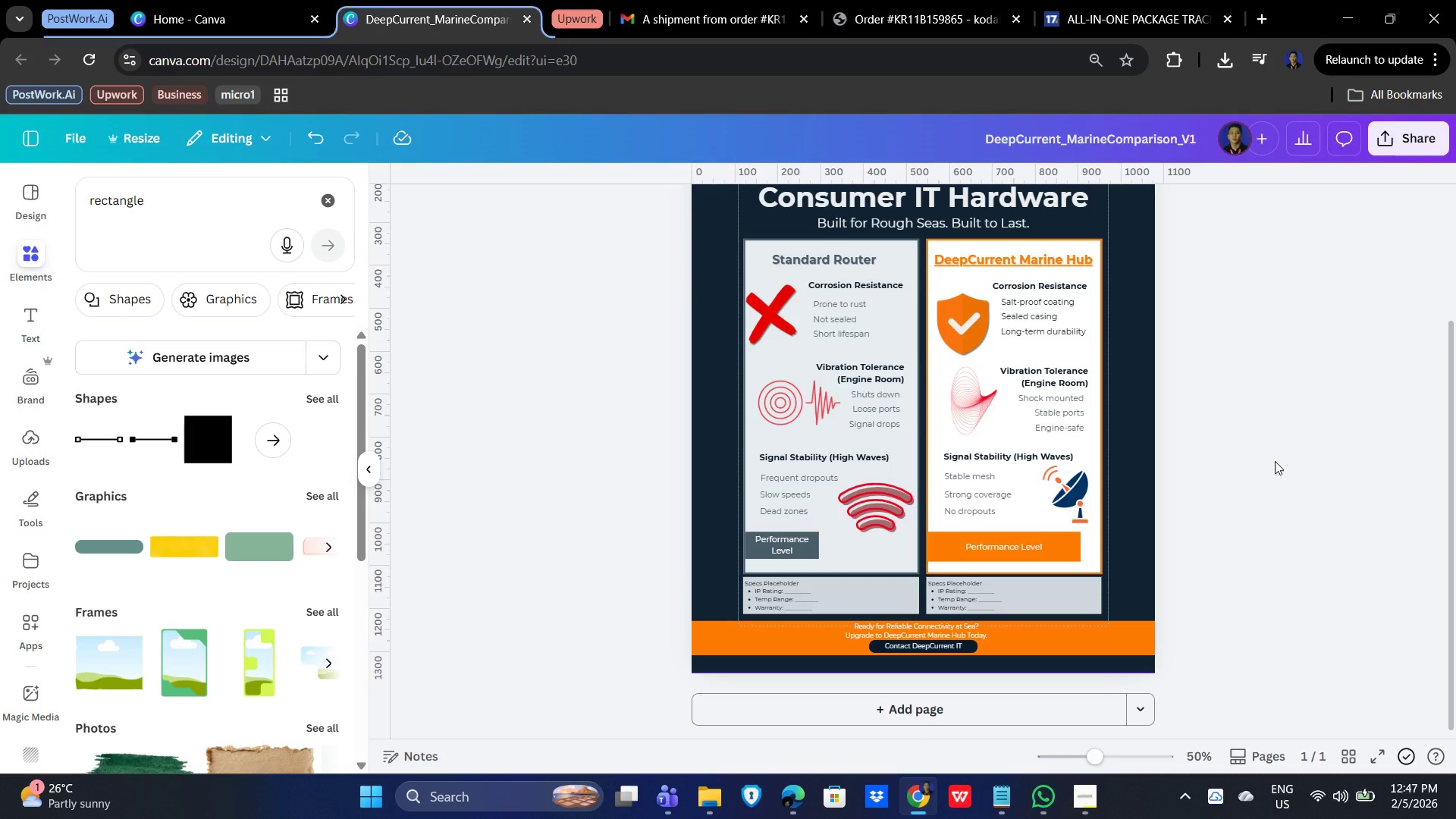 
scroll: coordinate [1275, 460], scroll_direction: up, amount: 2.0
 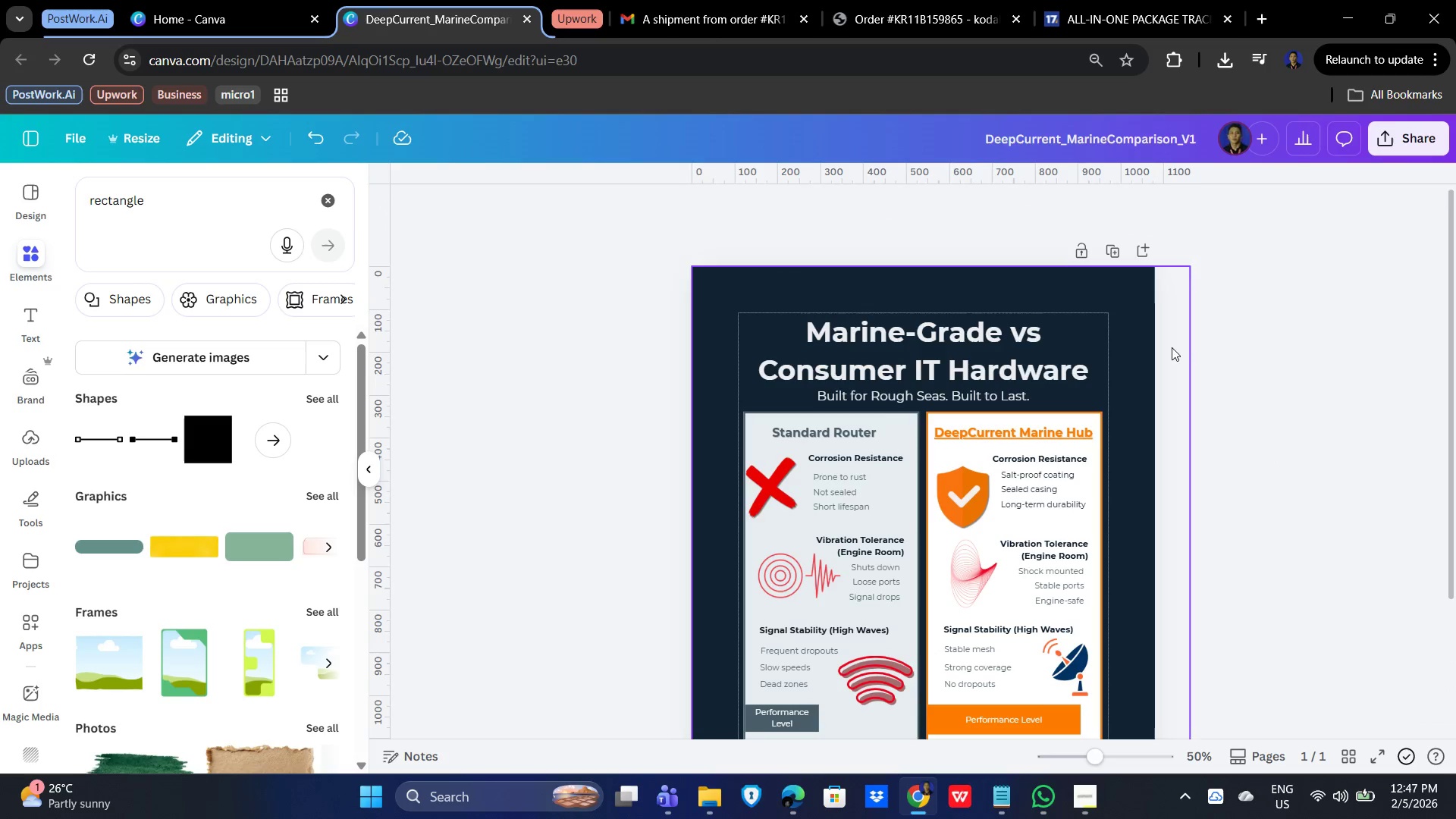 
scroll: coordinate [1216, 396], scroll_direction: down, amount: 1.0
 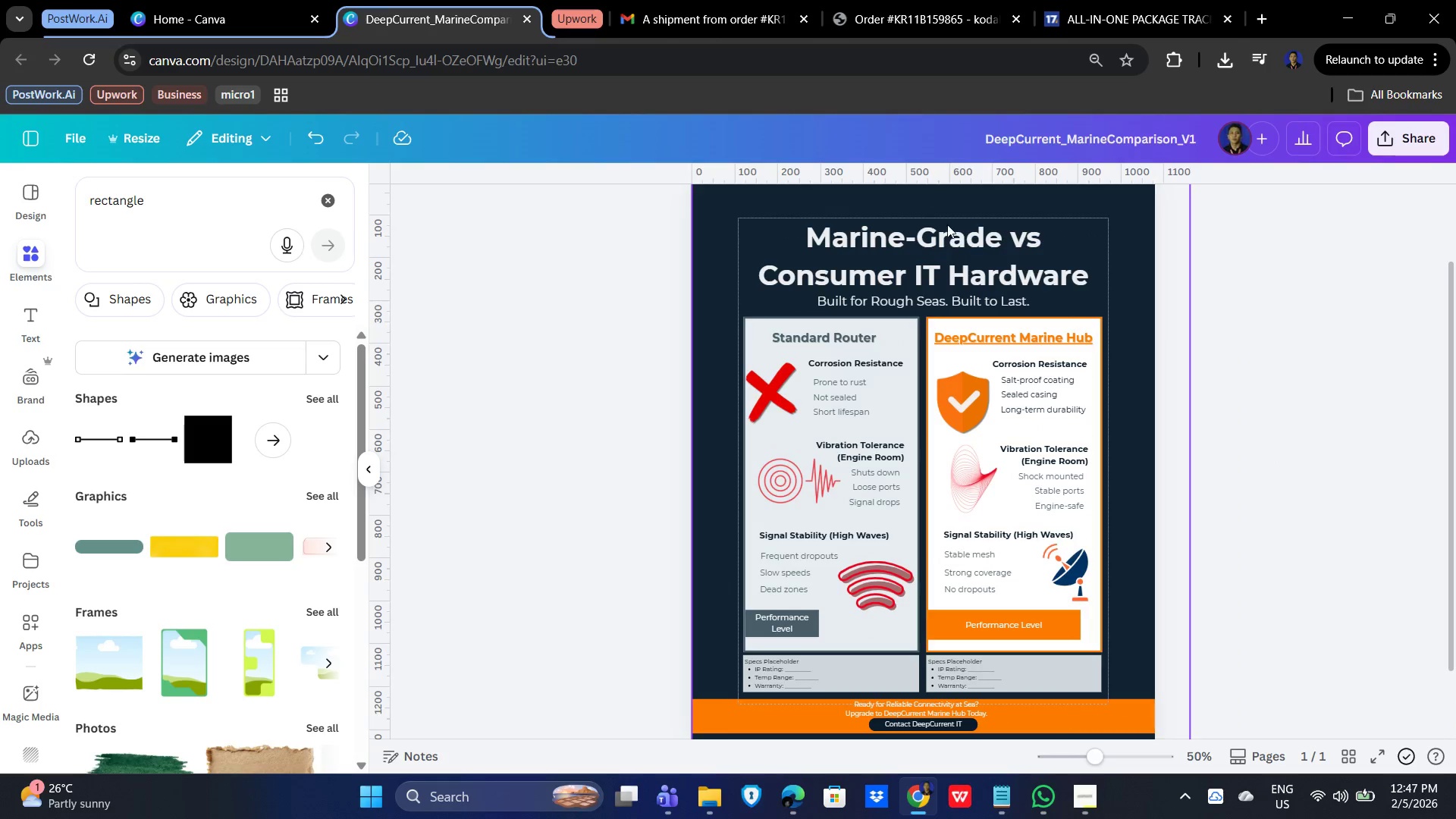 
left_click([941, 255])
 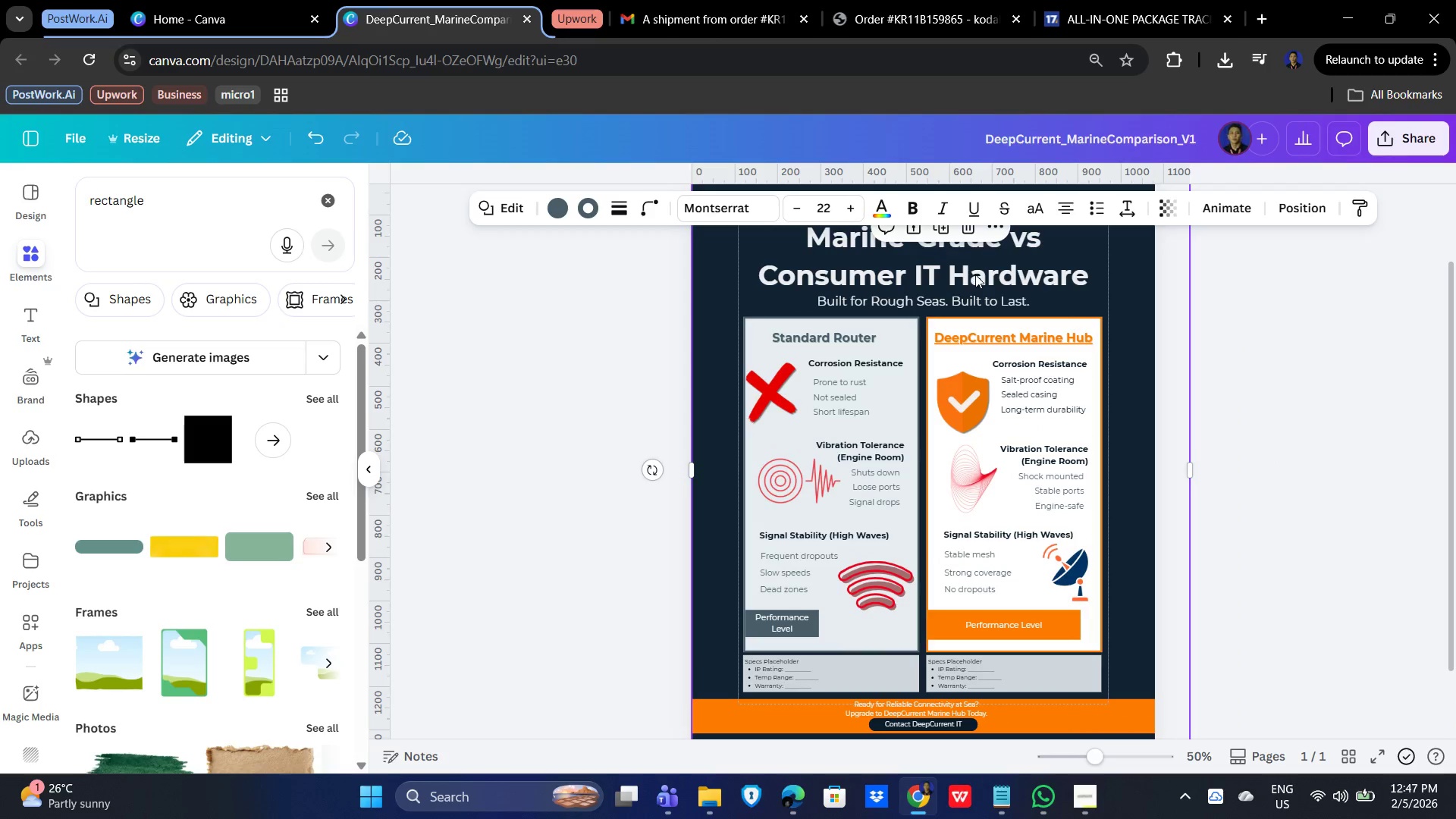 
left_click([975, 275])
 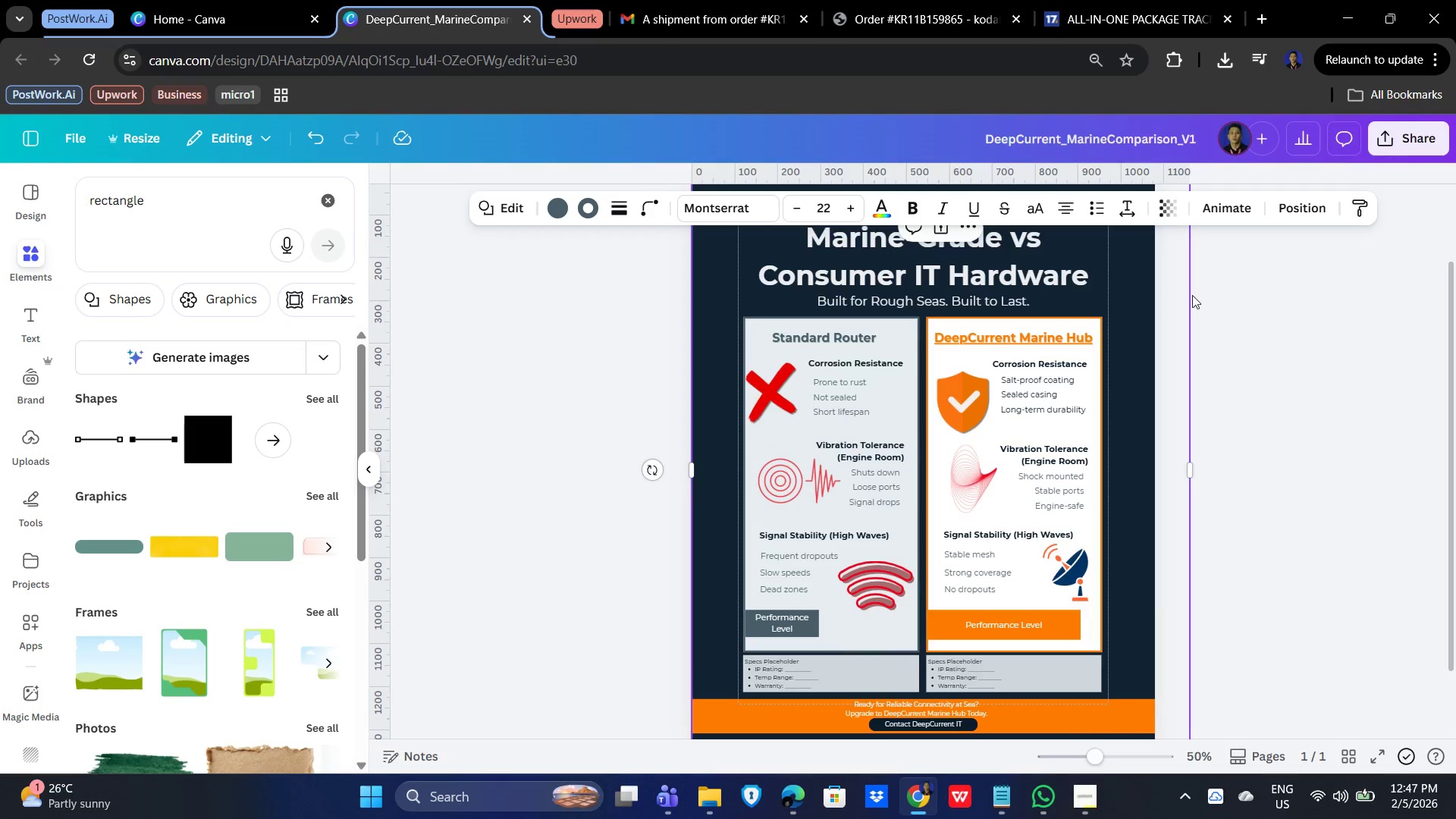 
left_click([1245, 311])
 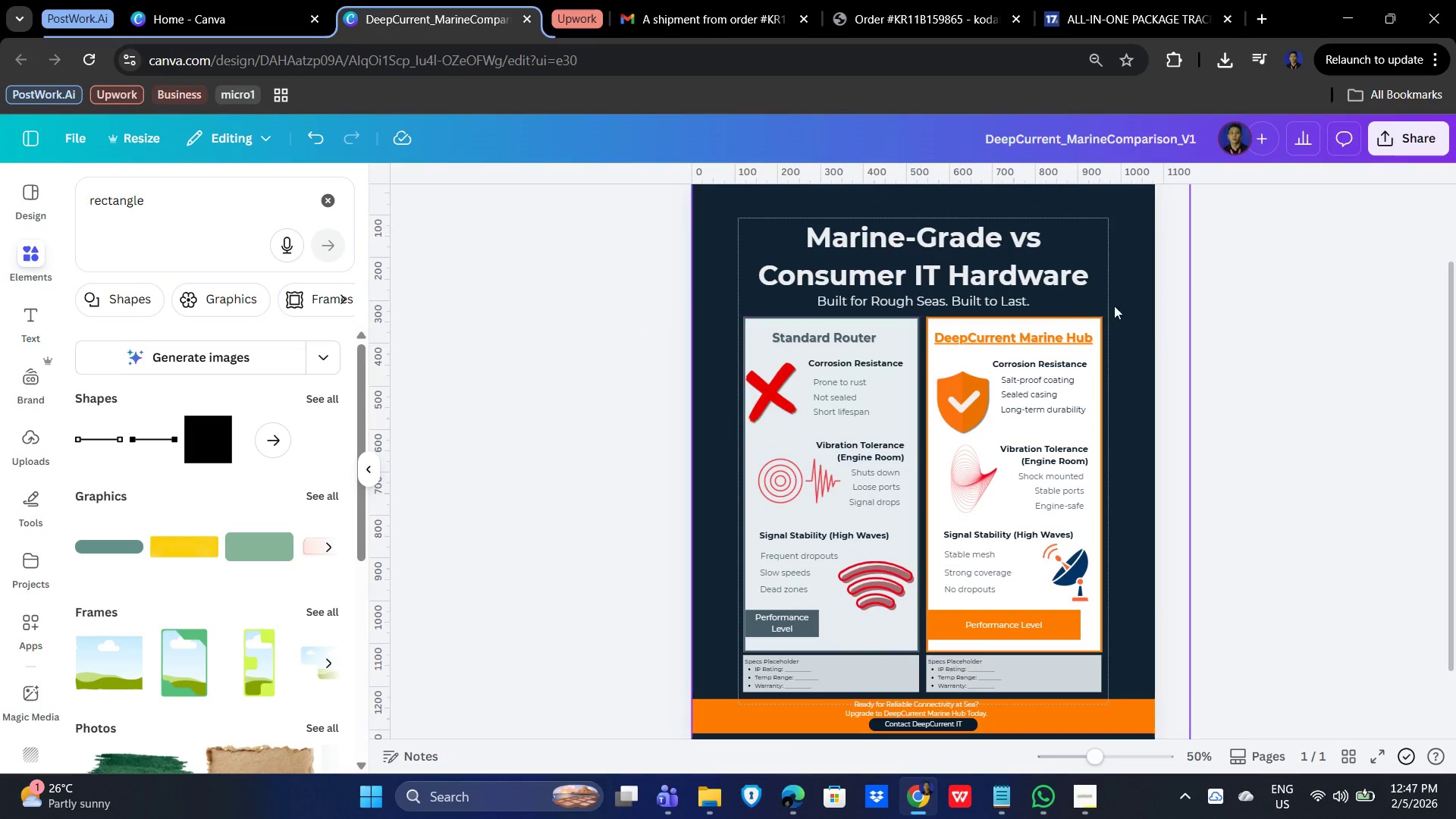 
left_click([1063, 294])
 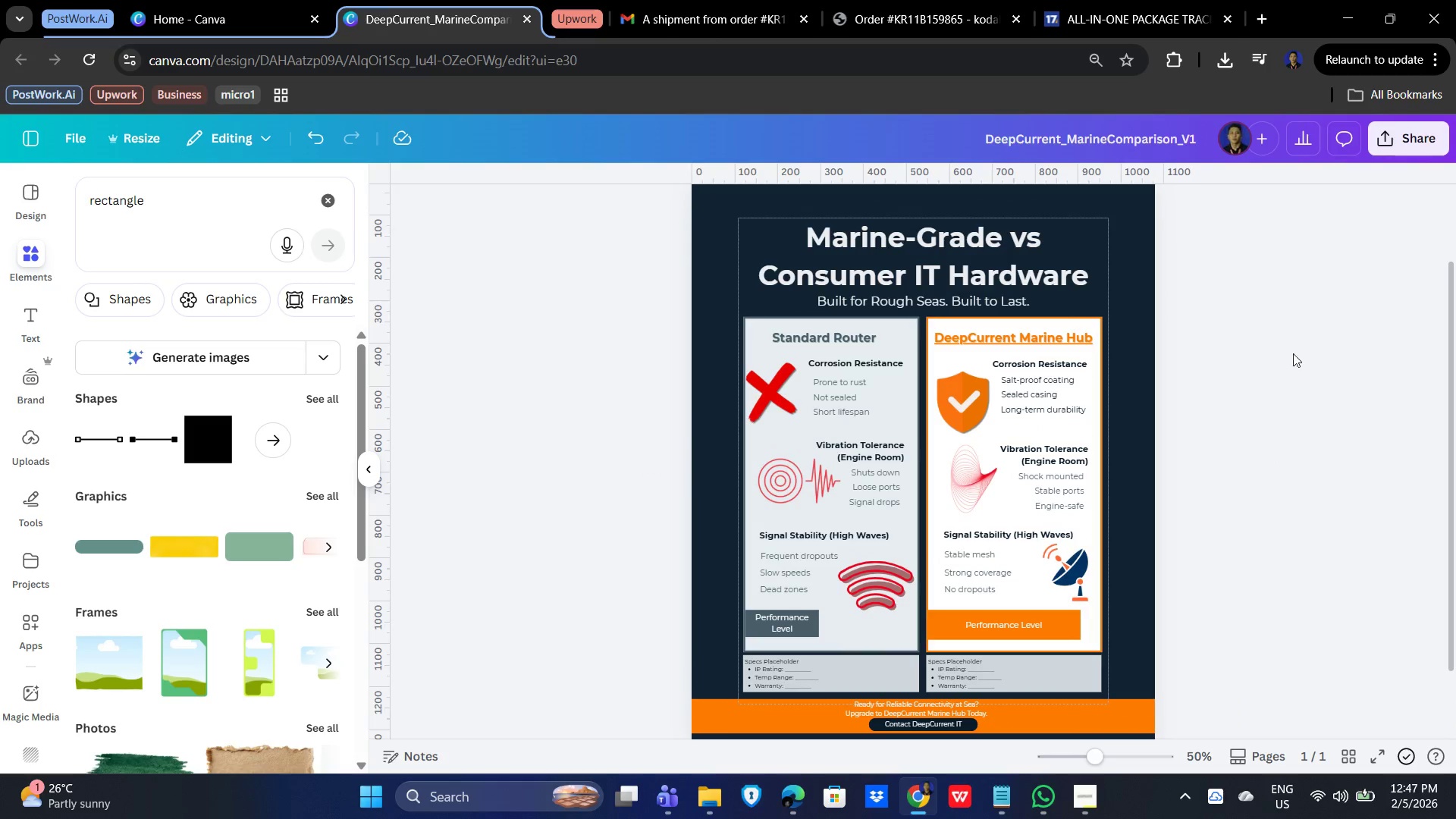 
key(Control+A)
 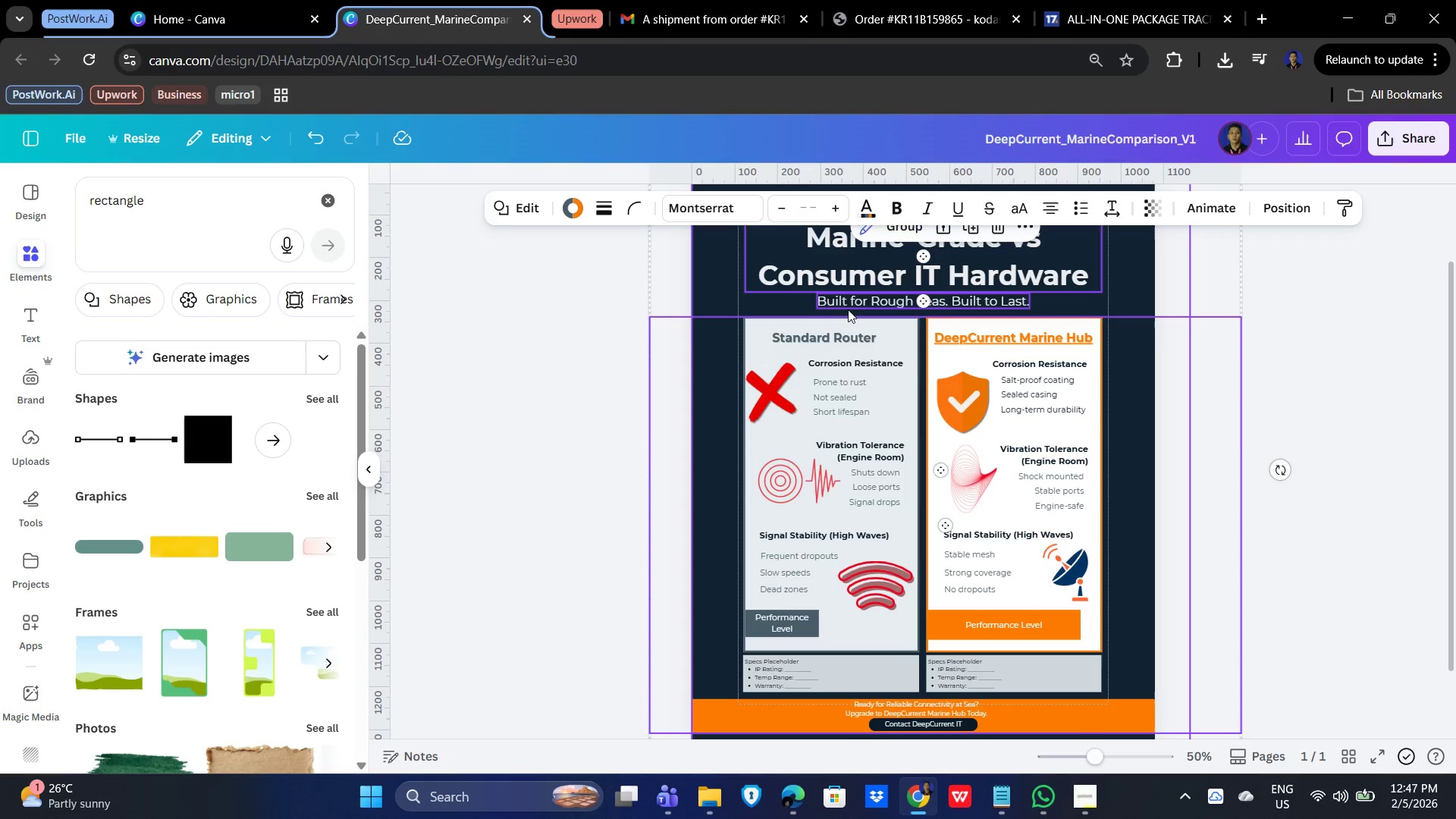 
scroll: coordinate [905, 350], scroll_direction: up, amount: 3.0
 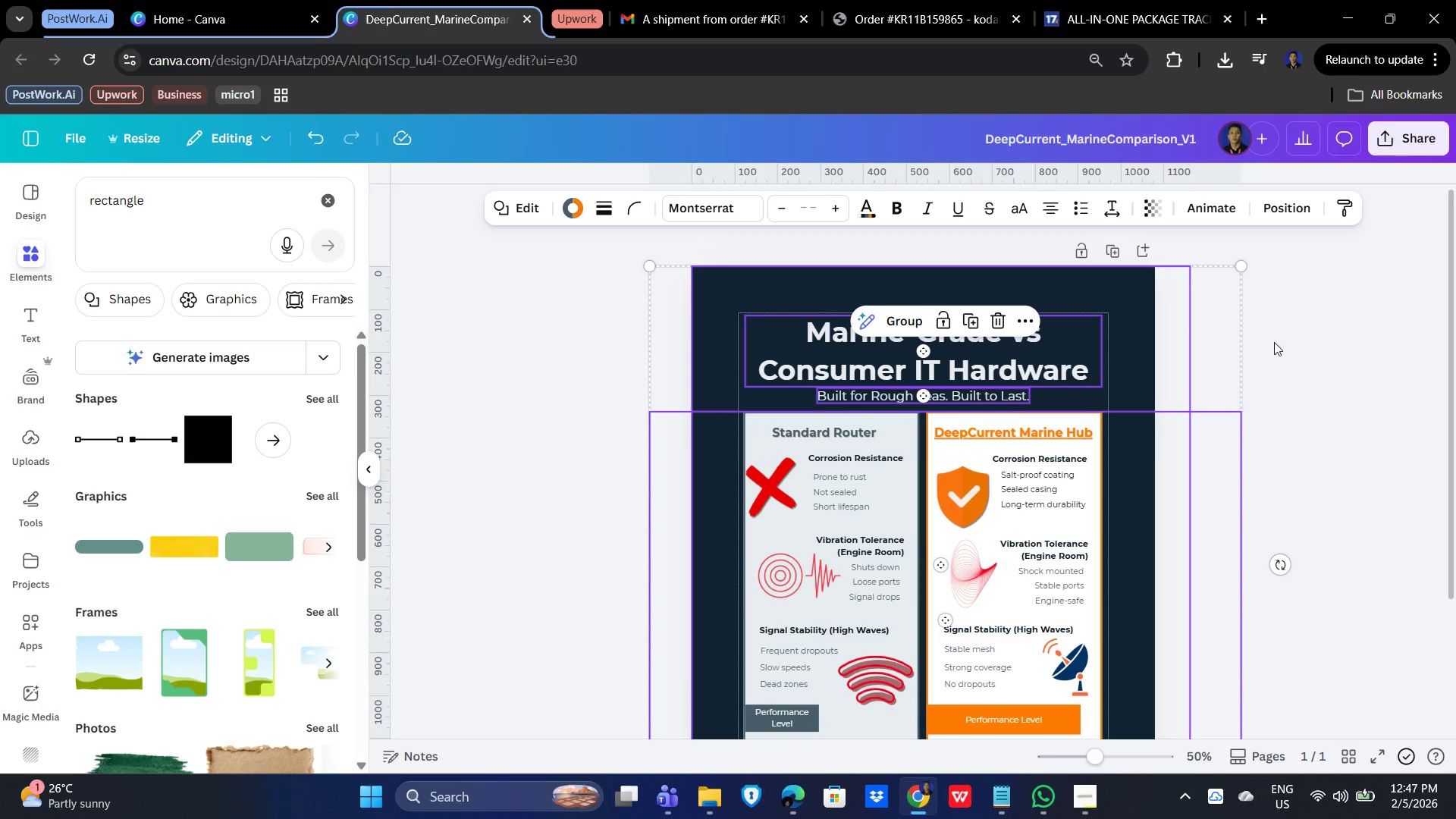 
scroll: coordinate [1326, 369], scroll_direction: down, amount: 2.0
 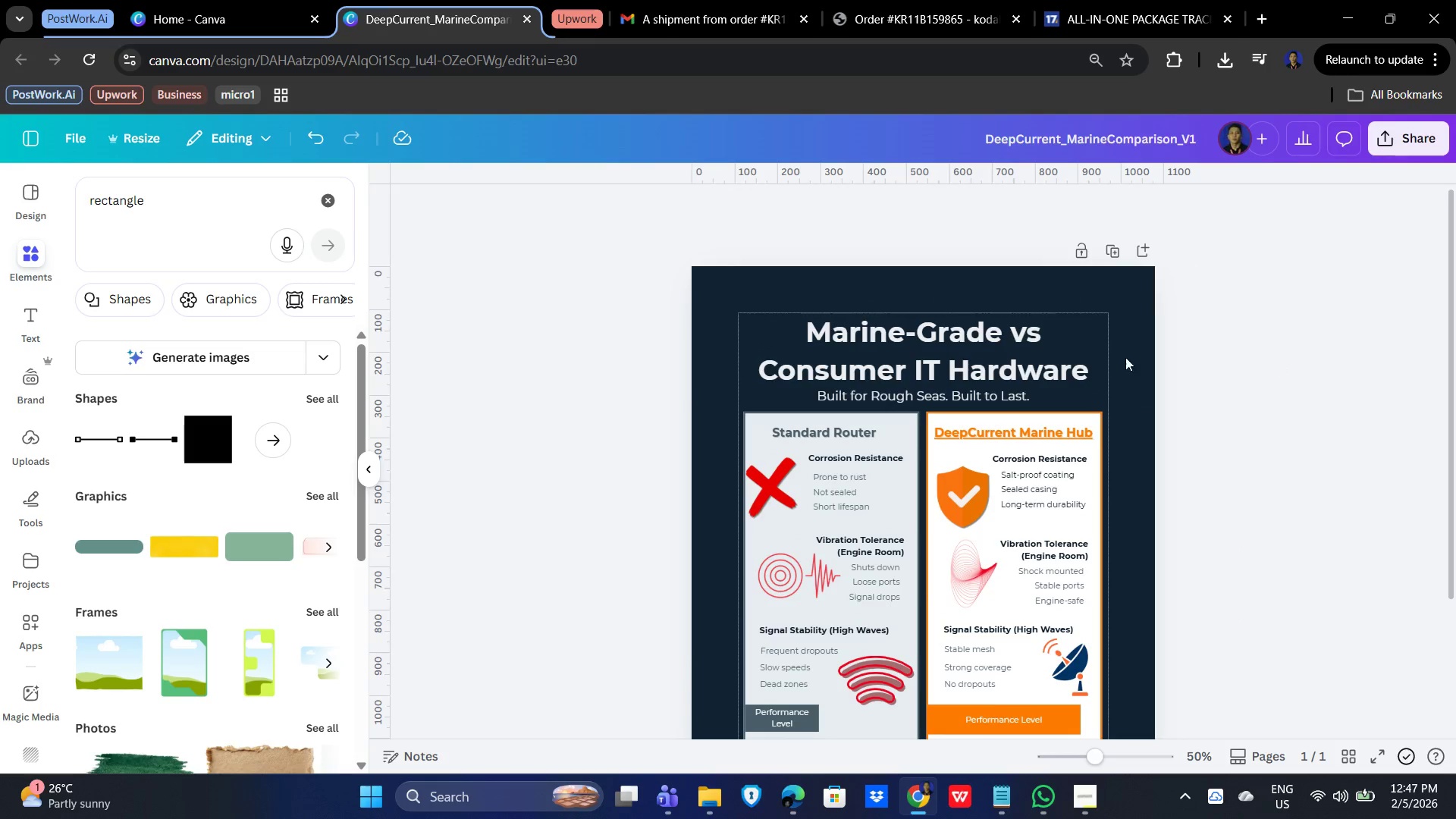 
left_click([949, 332])
 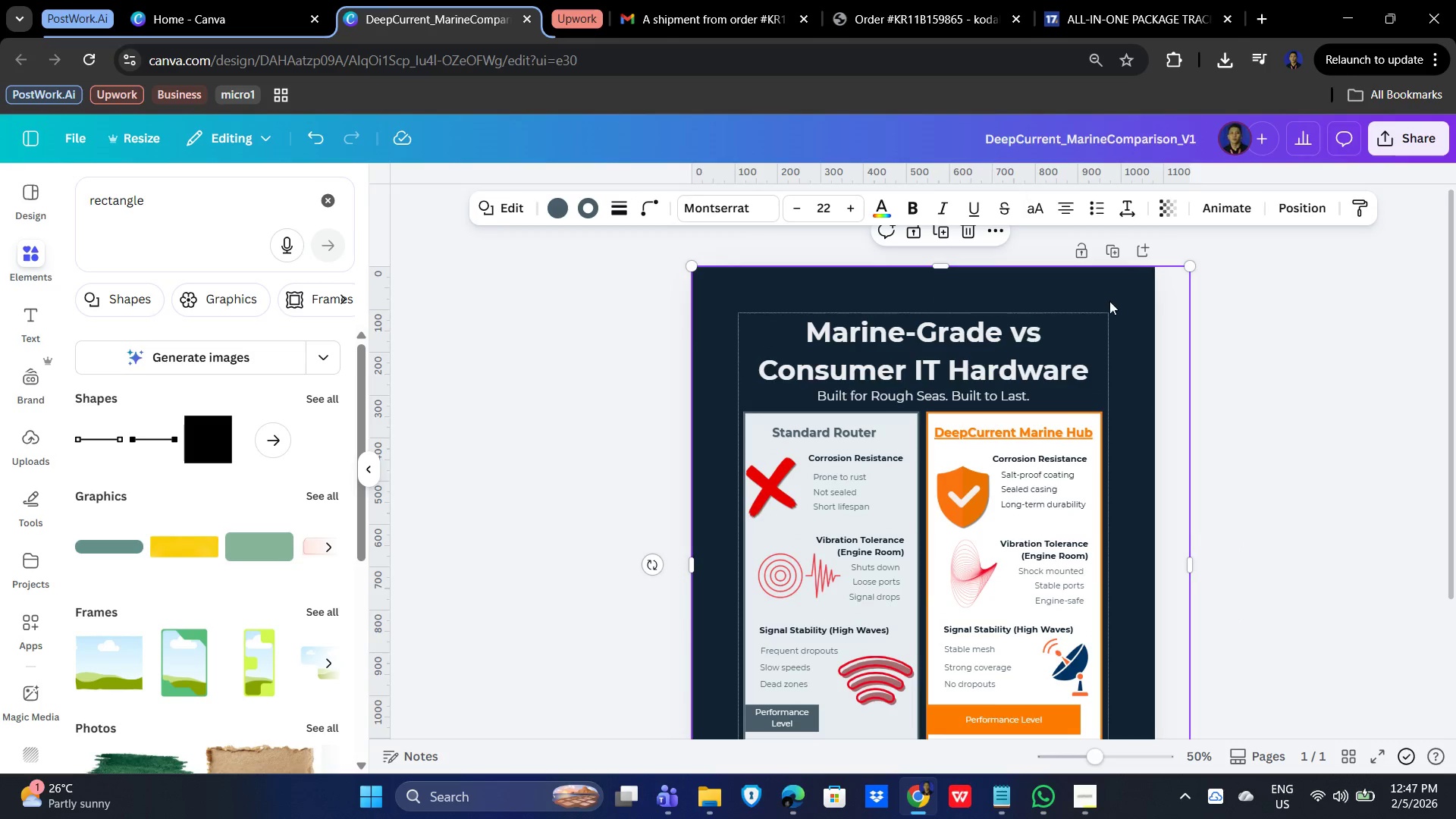 
left_click([1329, 193])
 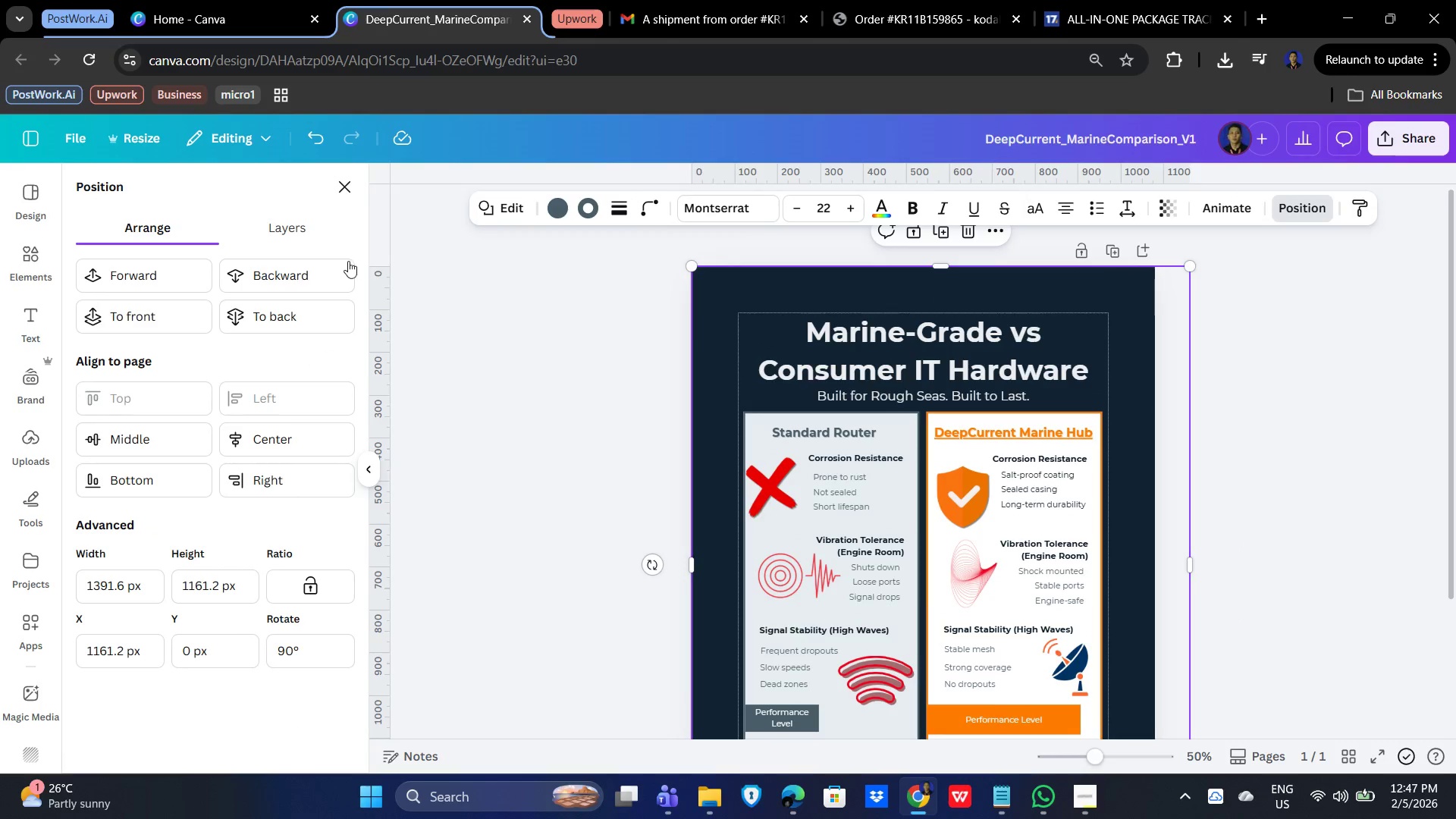 
double_click([297, 276])
 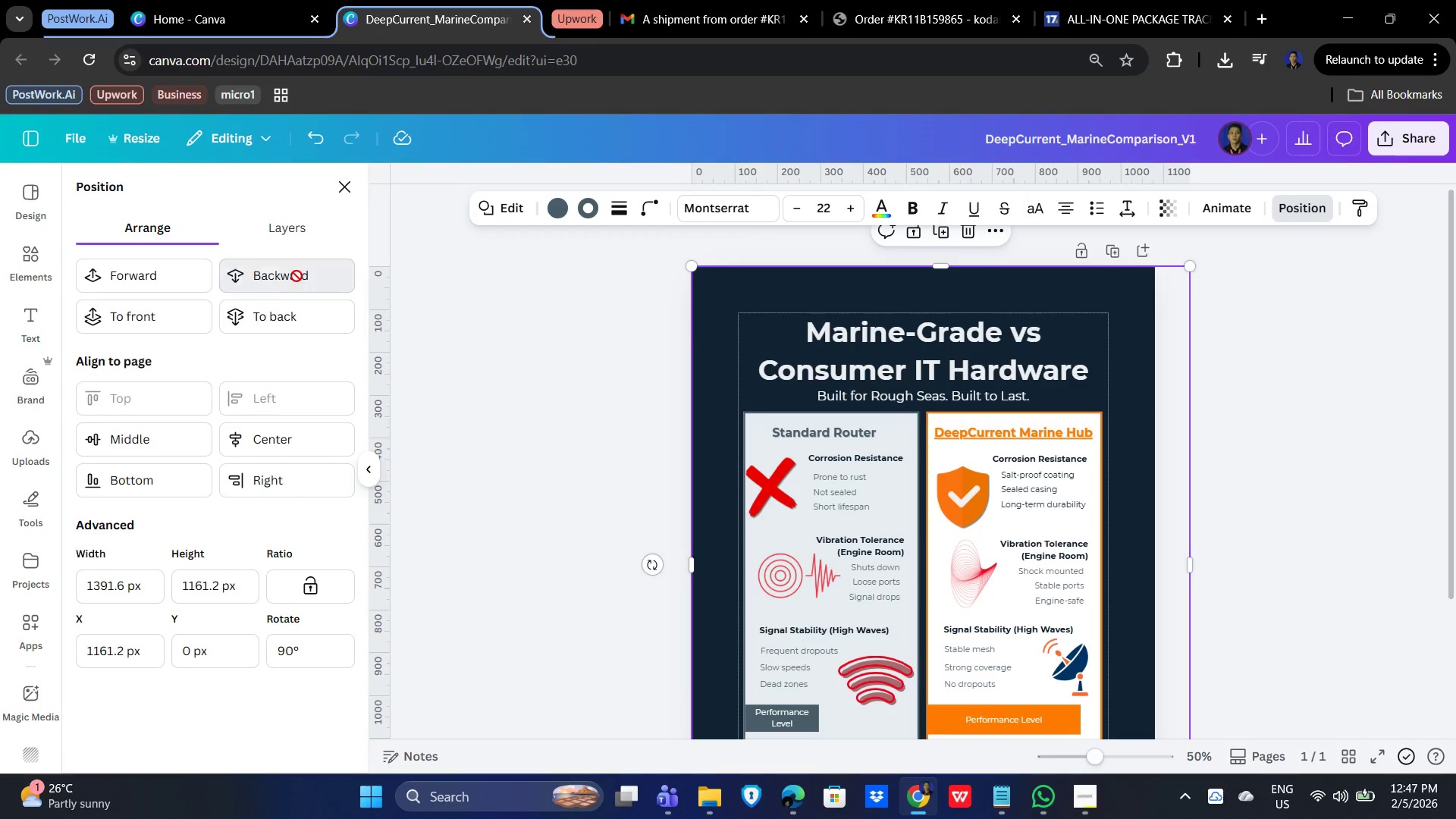 
triple_click([297, 276])
 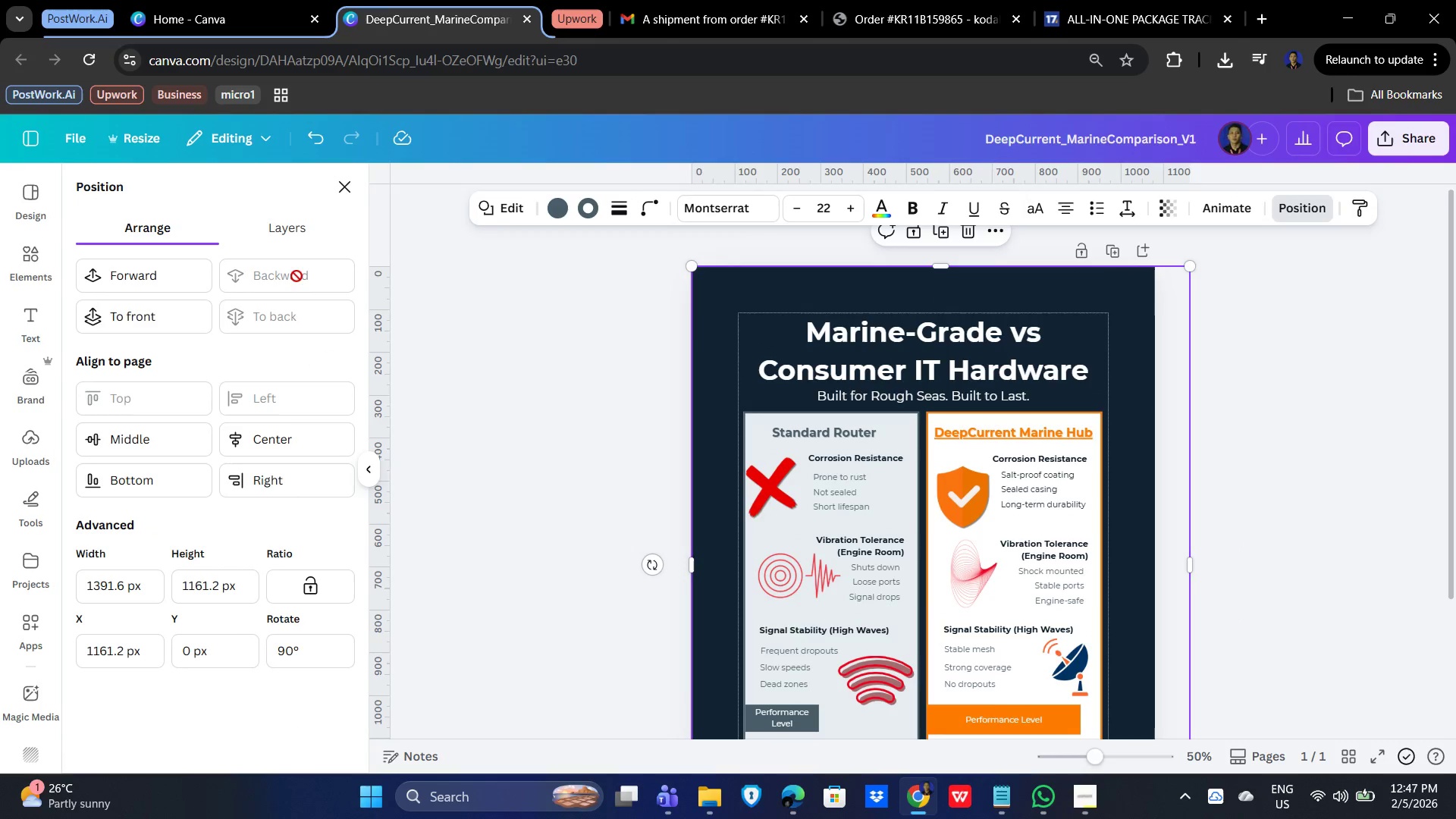 
triple_click([300, 271])
 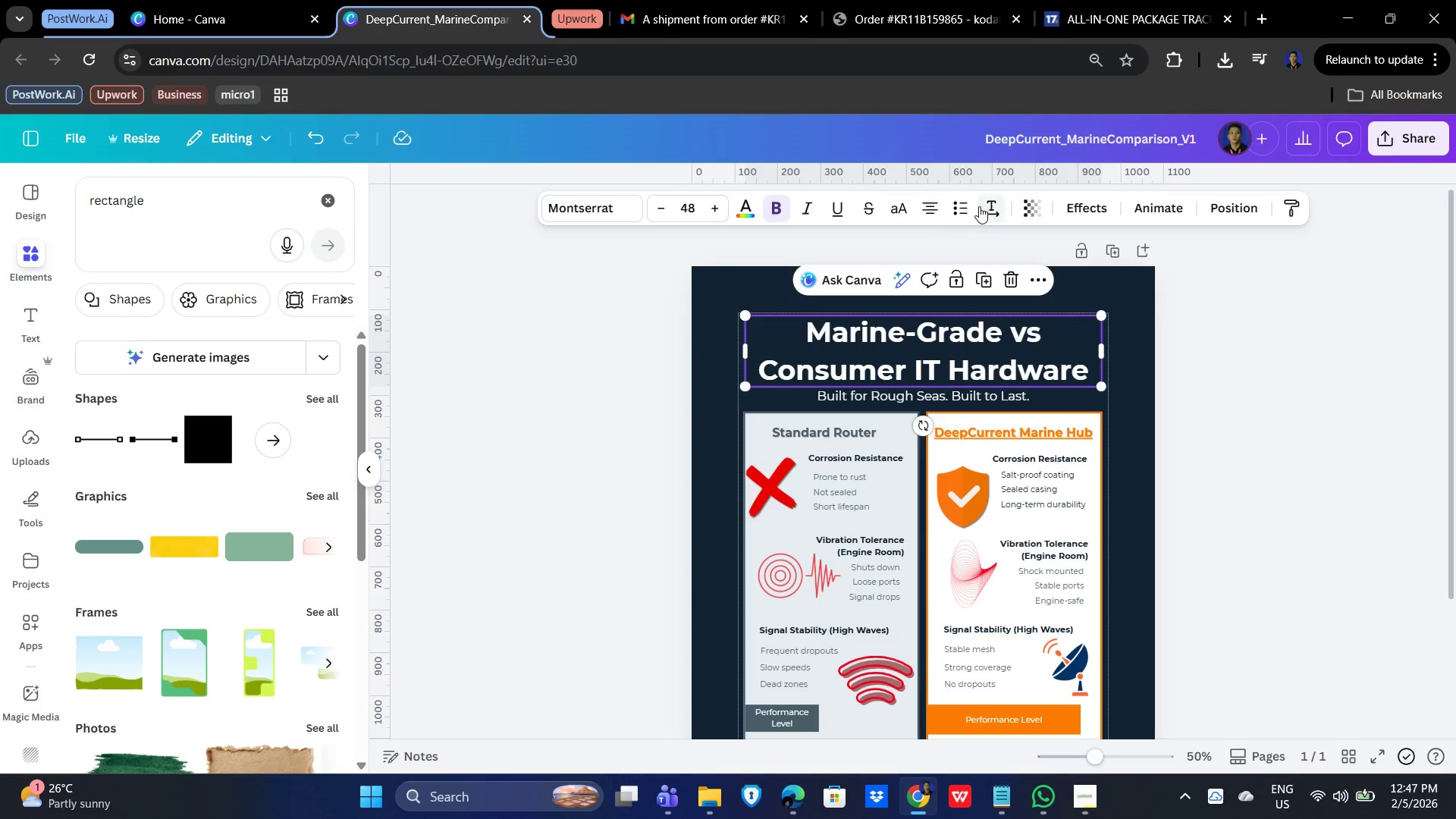 
wait(5.64)
 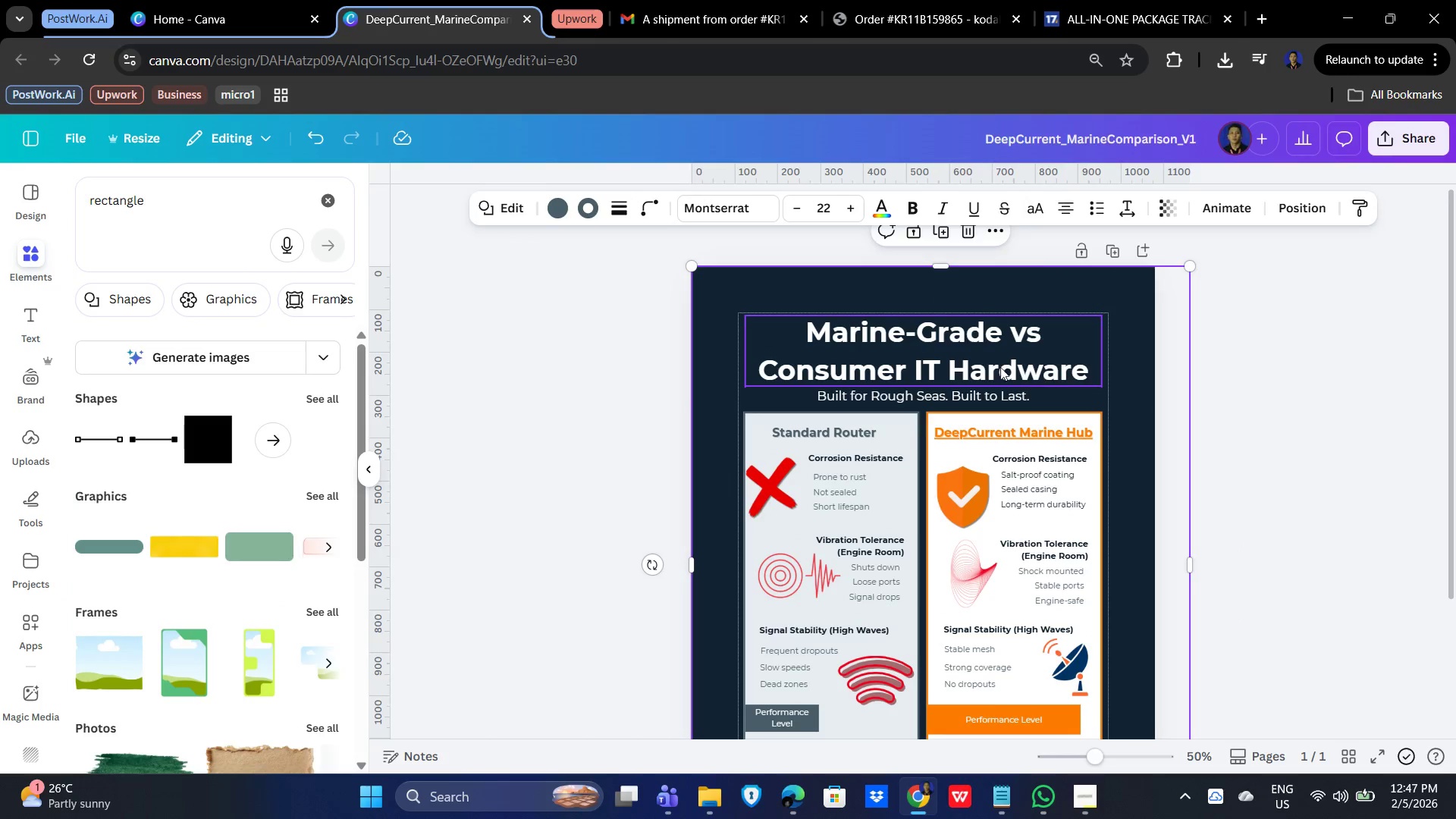 
left_click_drag(start_coordinate=[962, 338], to_coordinate=[935, 337])
 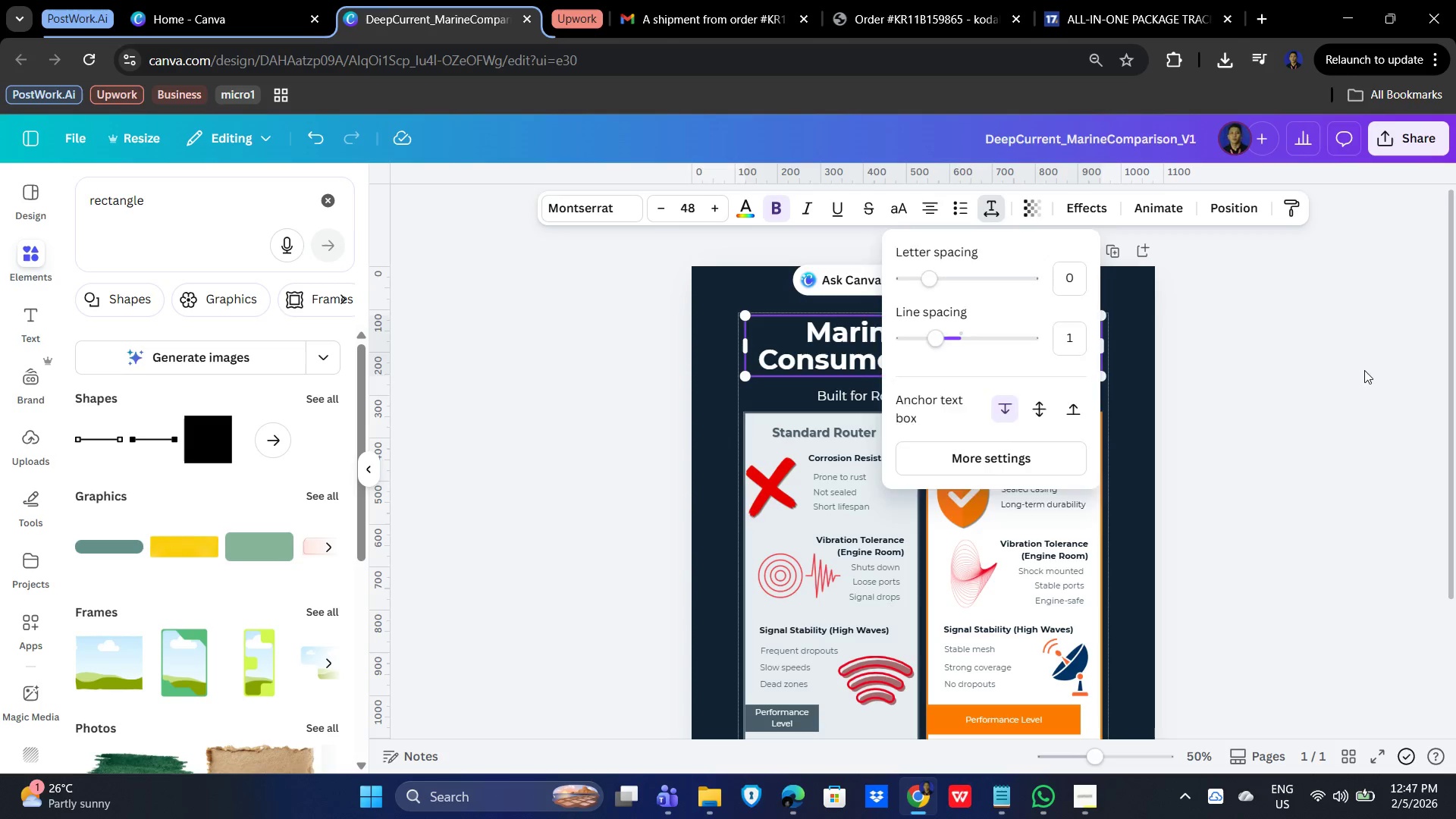 
left_click([1364, 370])
 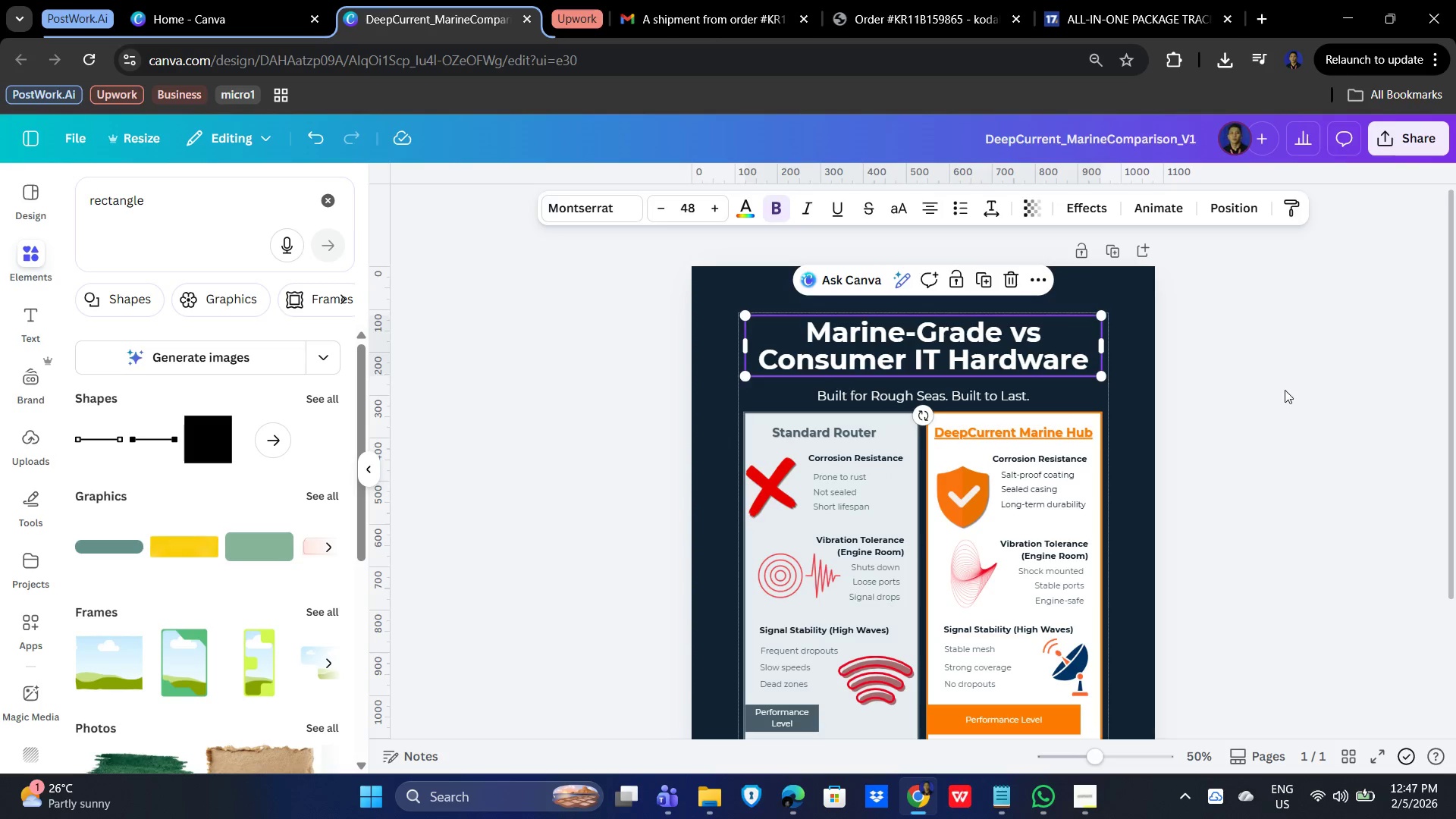 
left_click([1276, 393])
 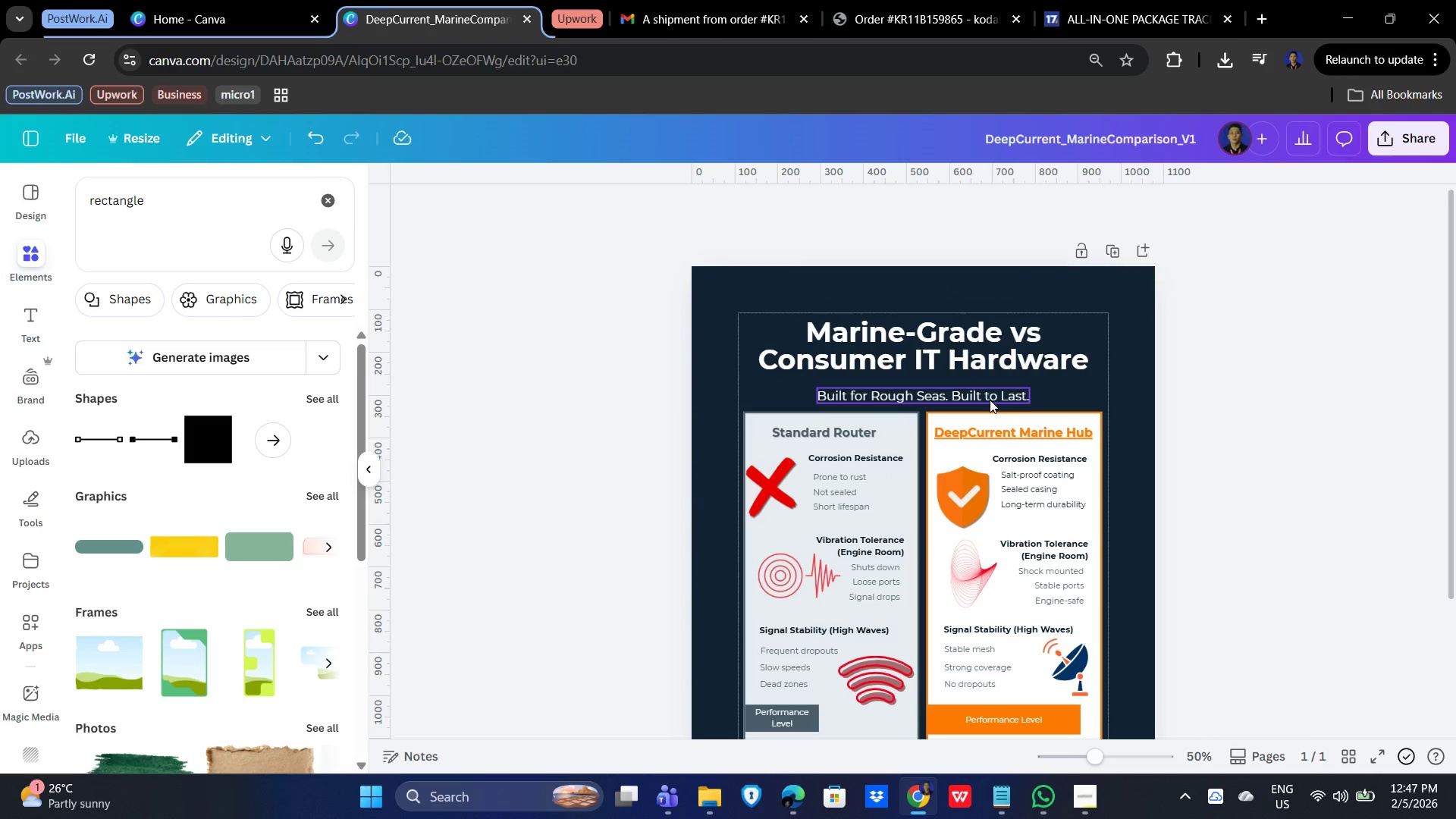 
left_click([982, 396])
 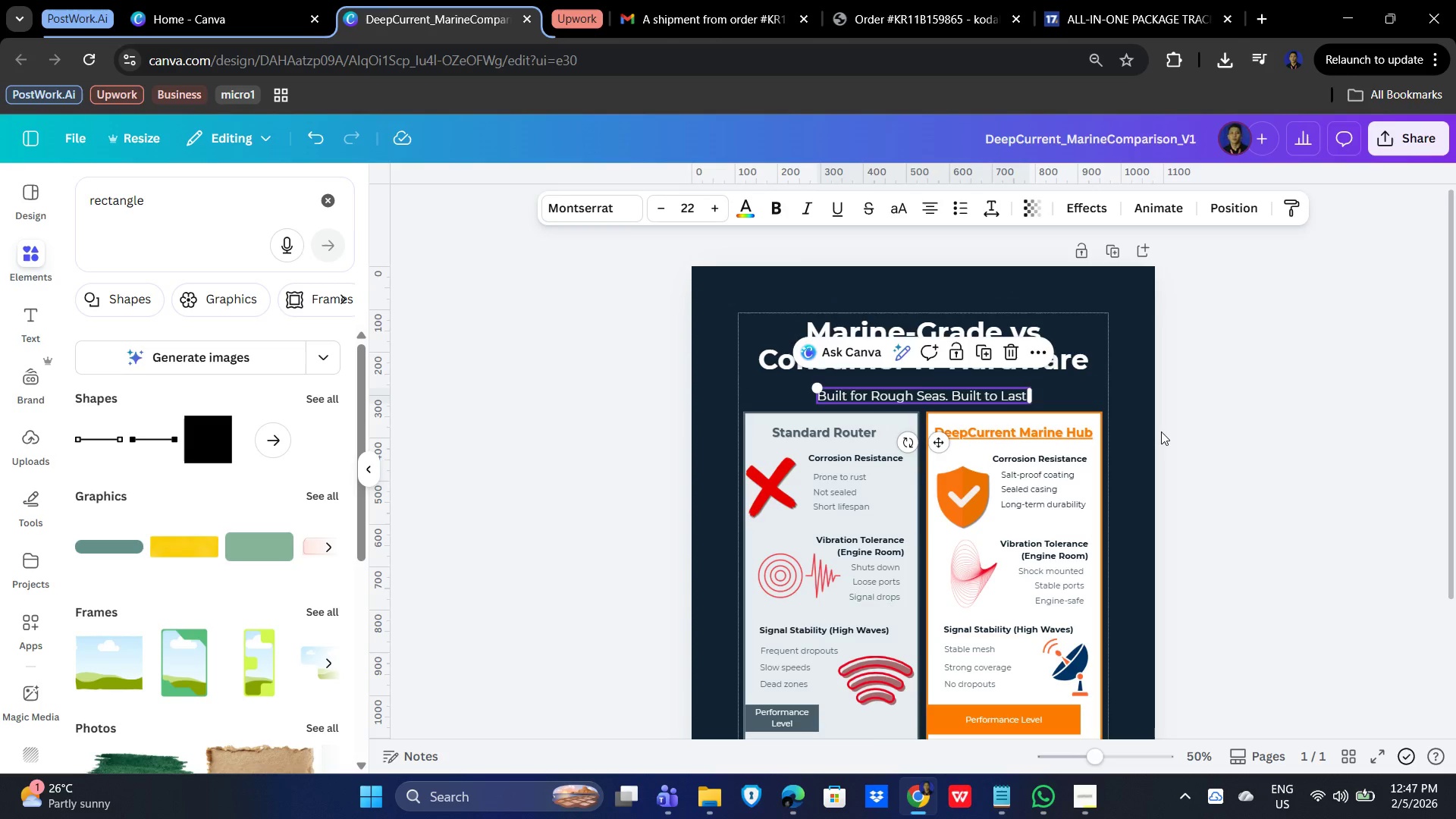 
hold_key(key=ArrowUp, duration=1.41)
 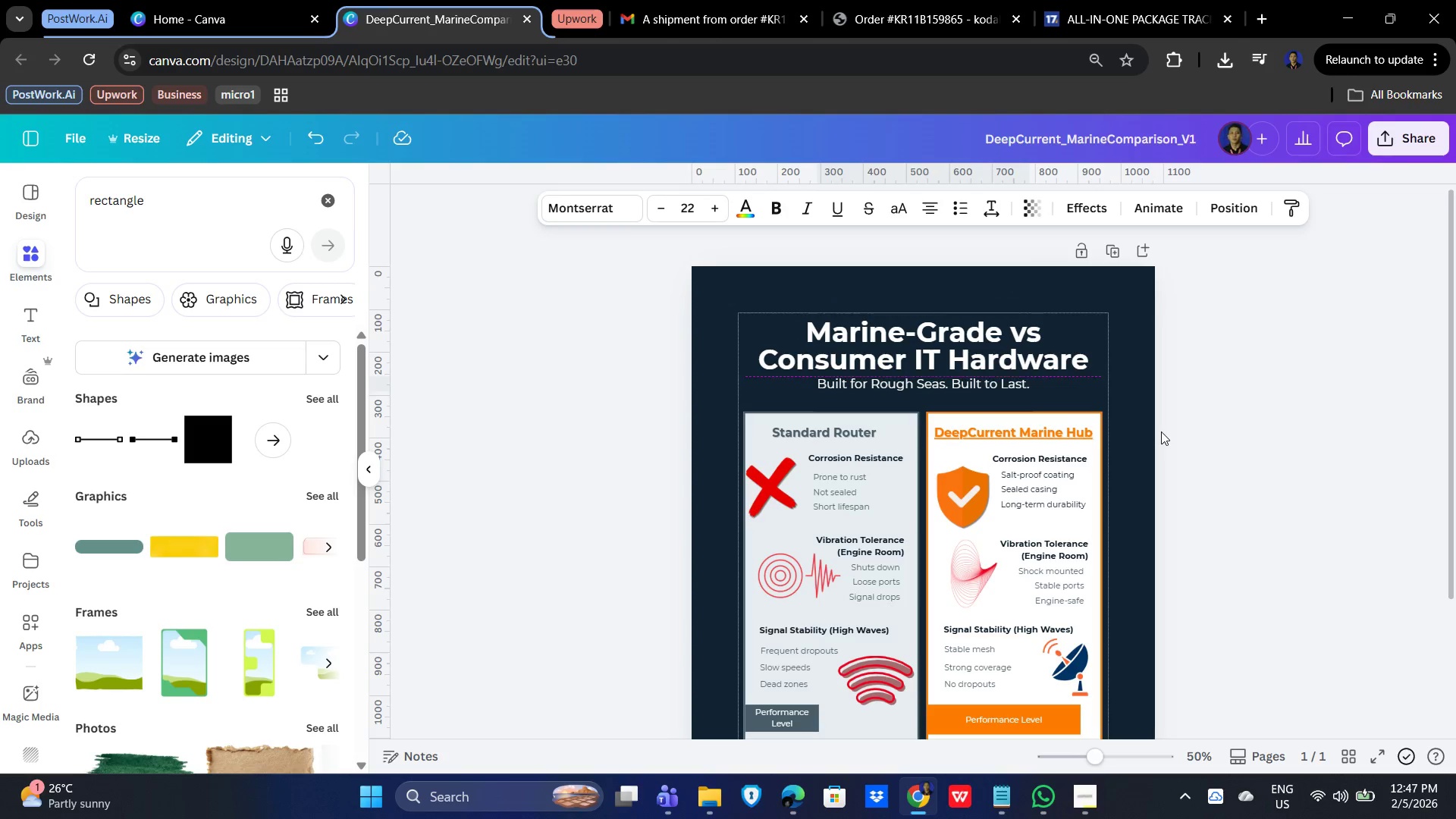 
key(ArrowUp)
 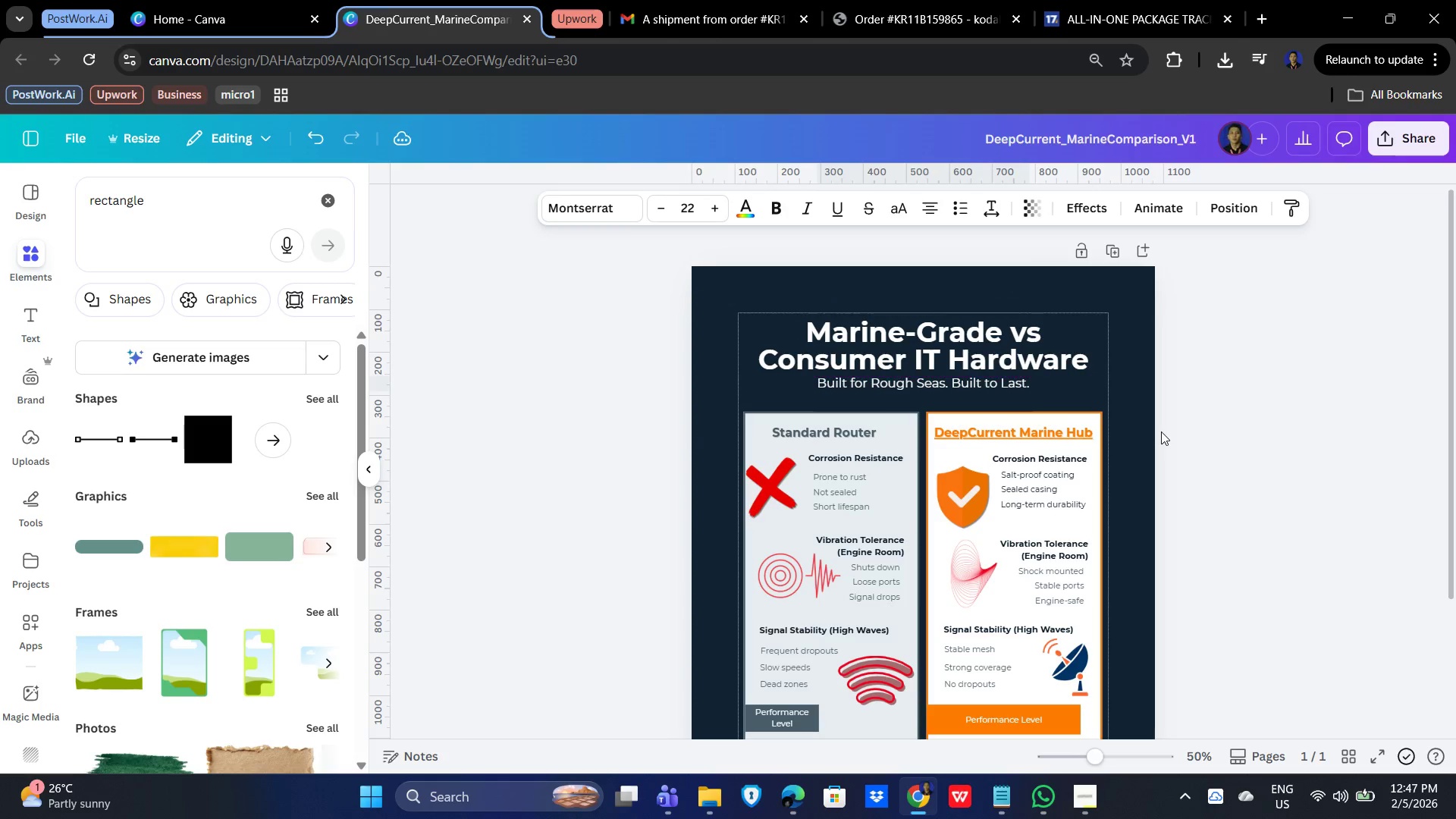 
key(ArrowUp)
 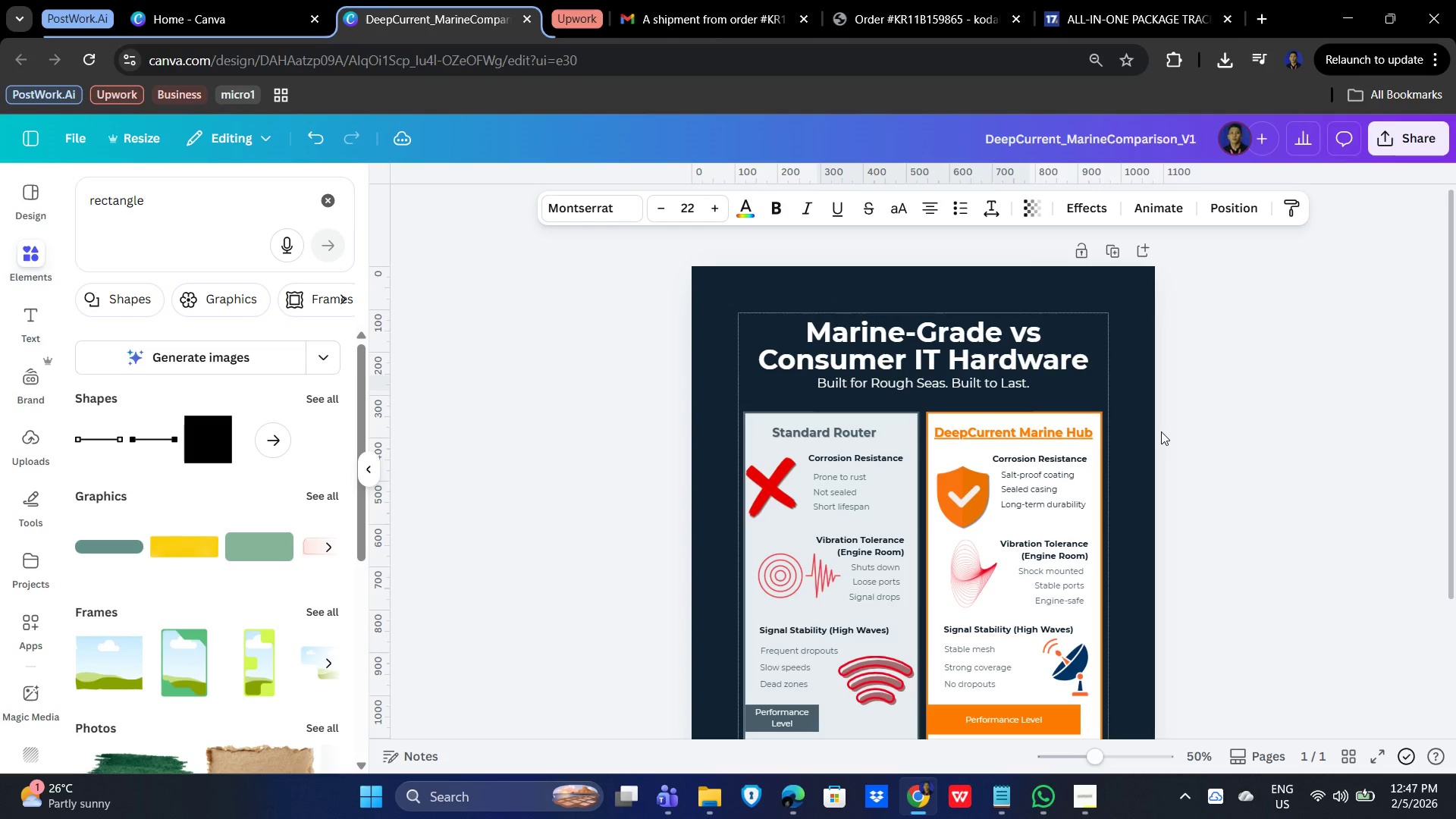 
key(ArrowDown)
 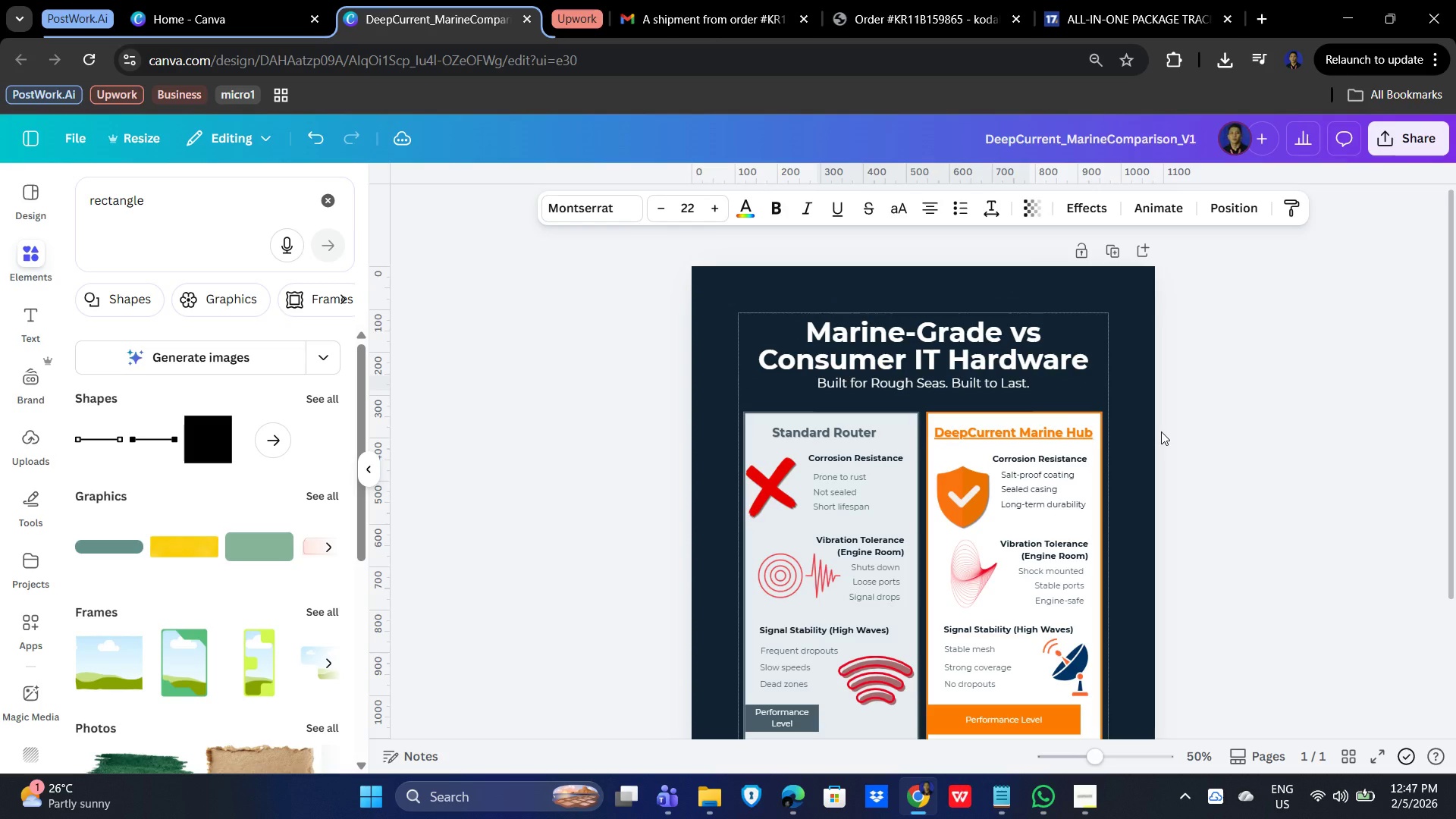 
key(ArrowDown)
 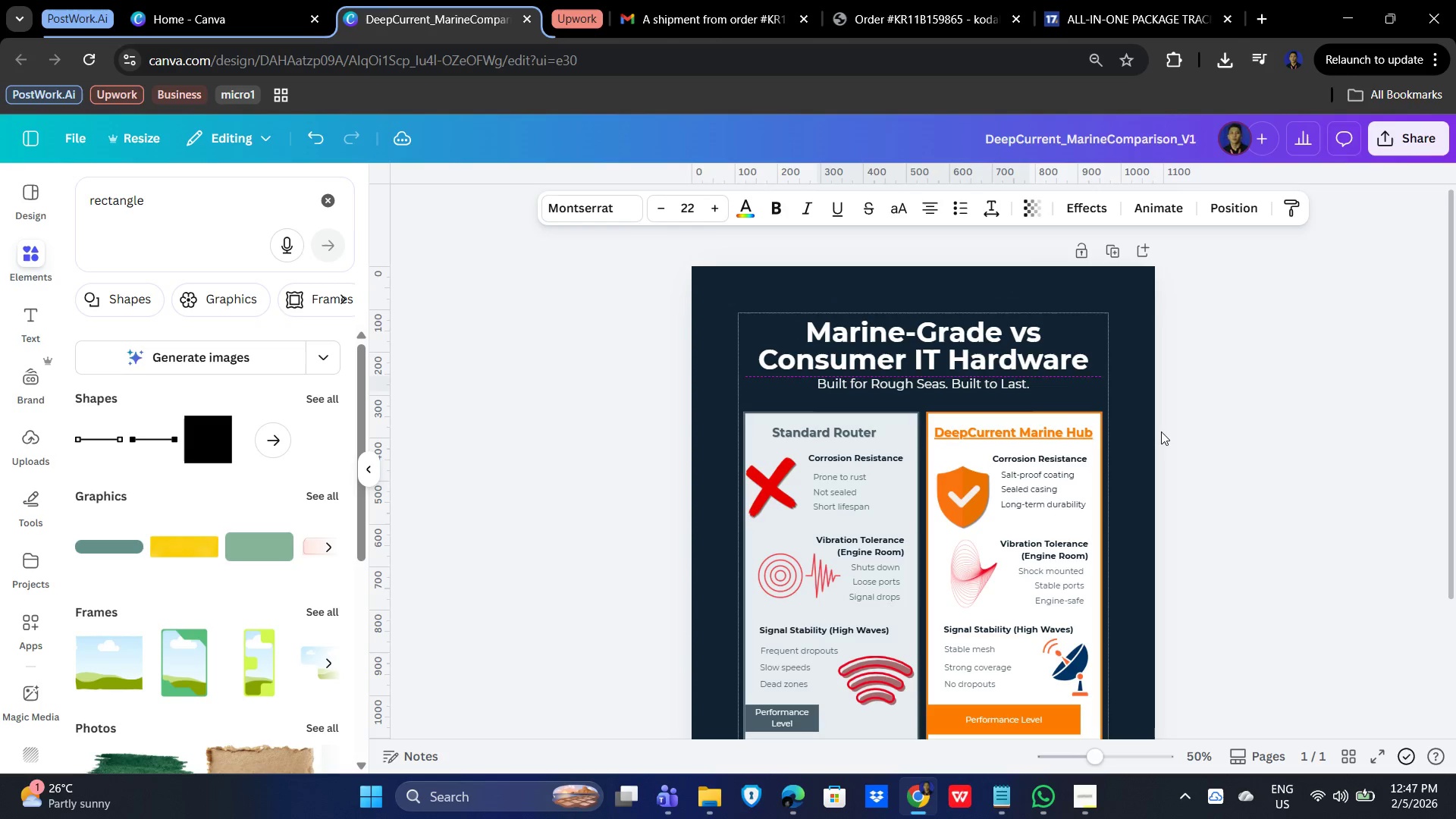 
key(ArrowDown)
 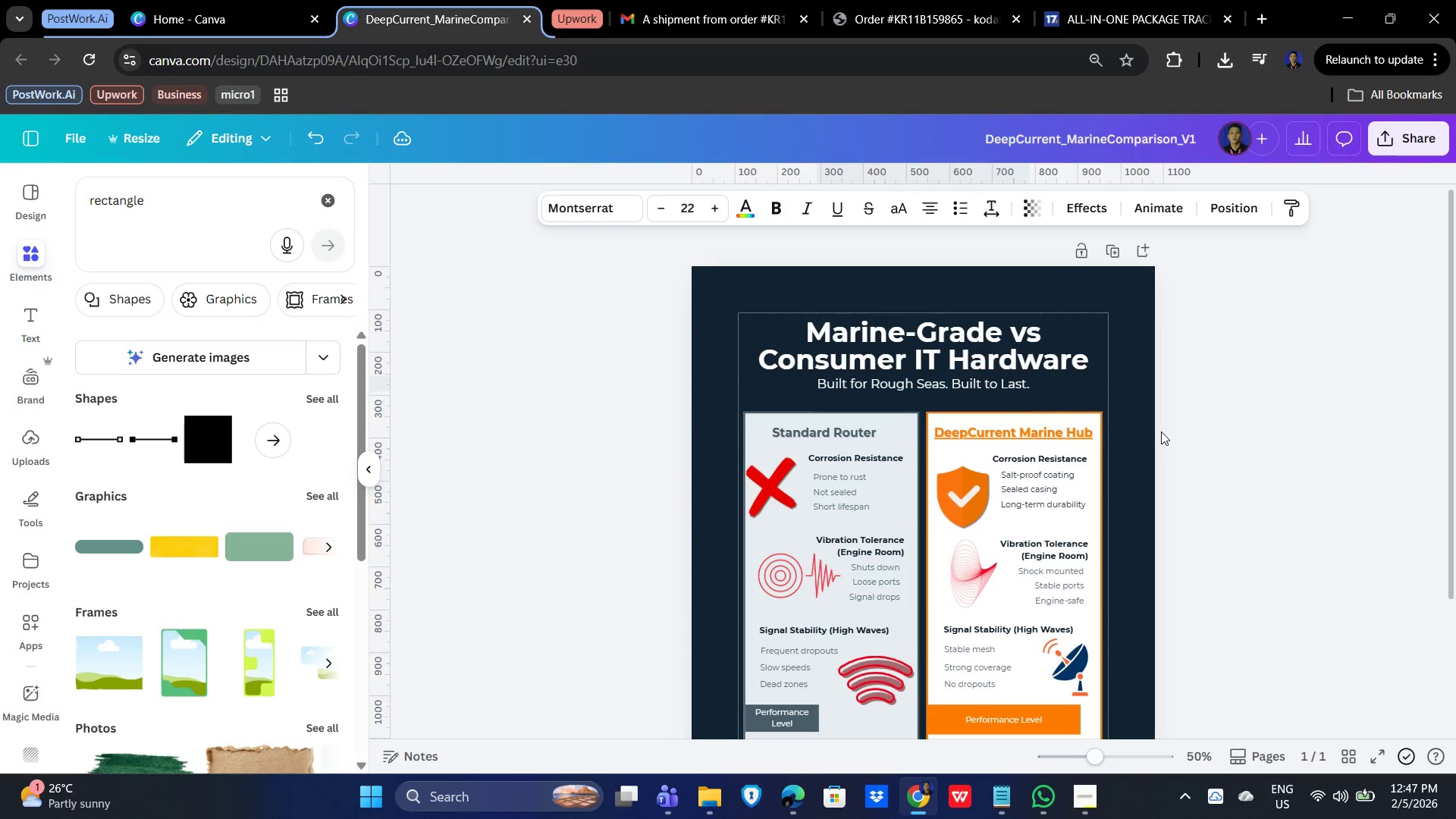 
key(ArrowUp)
 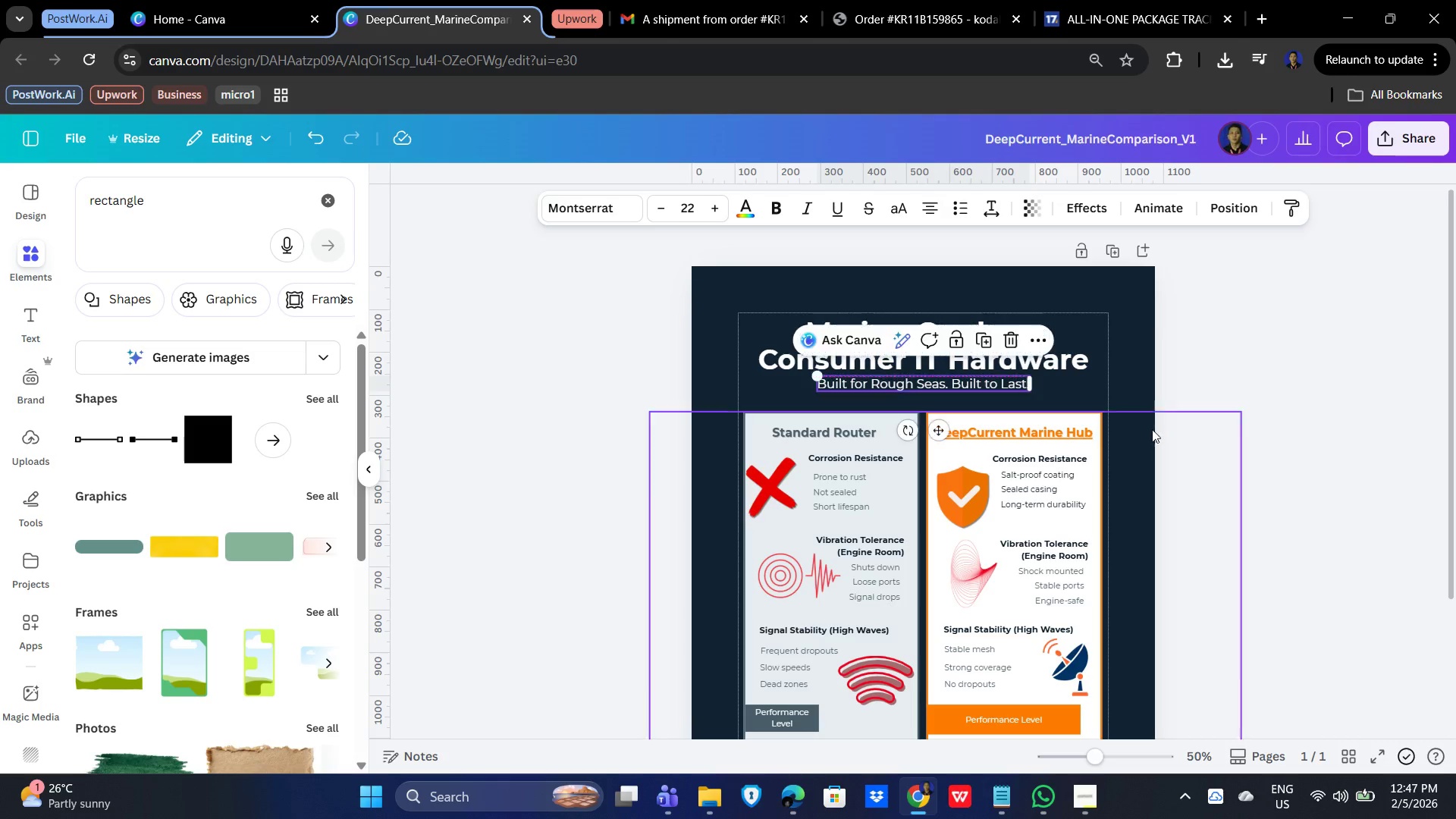 
scroll: coordinate [1336, 394], scroll_direction: down, amount: 3.0
 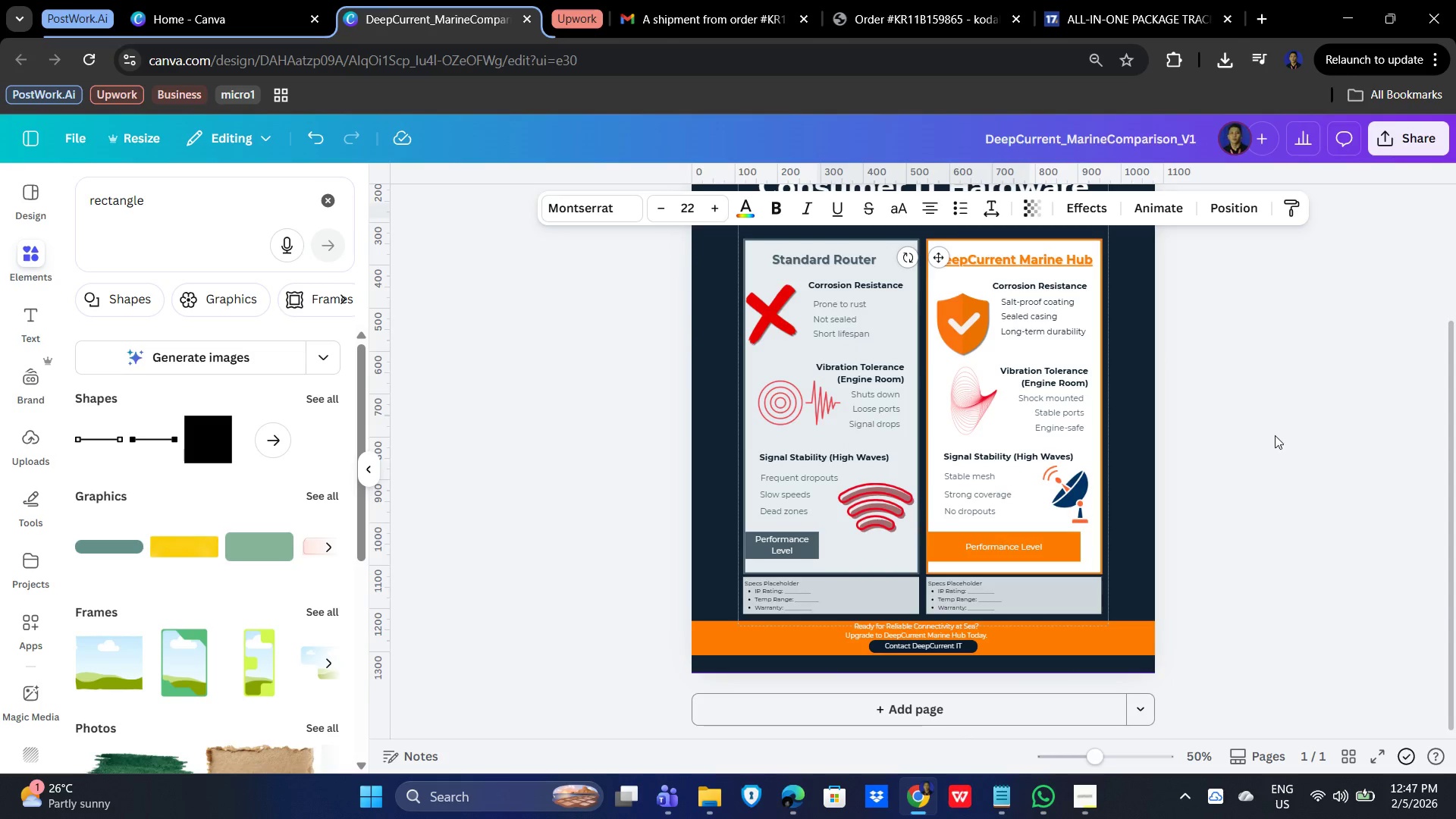 
left_click([1278, 440])
 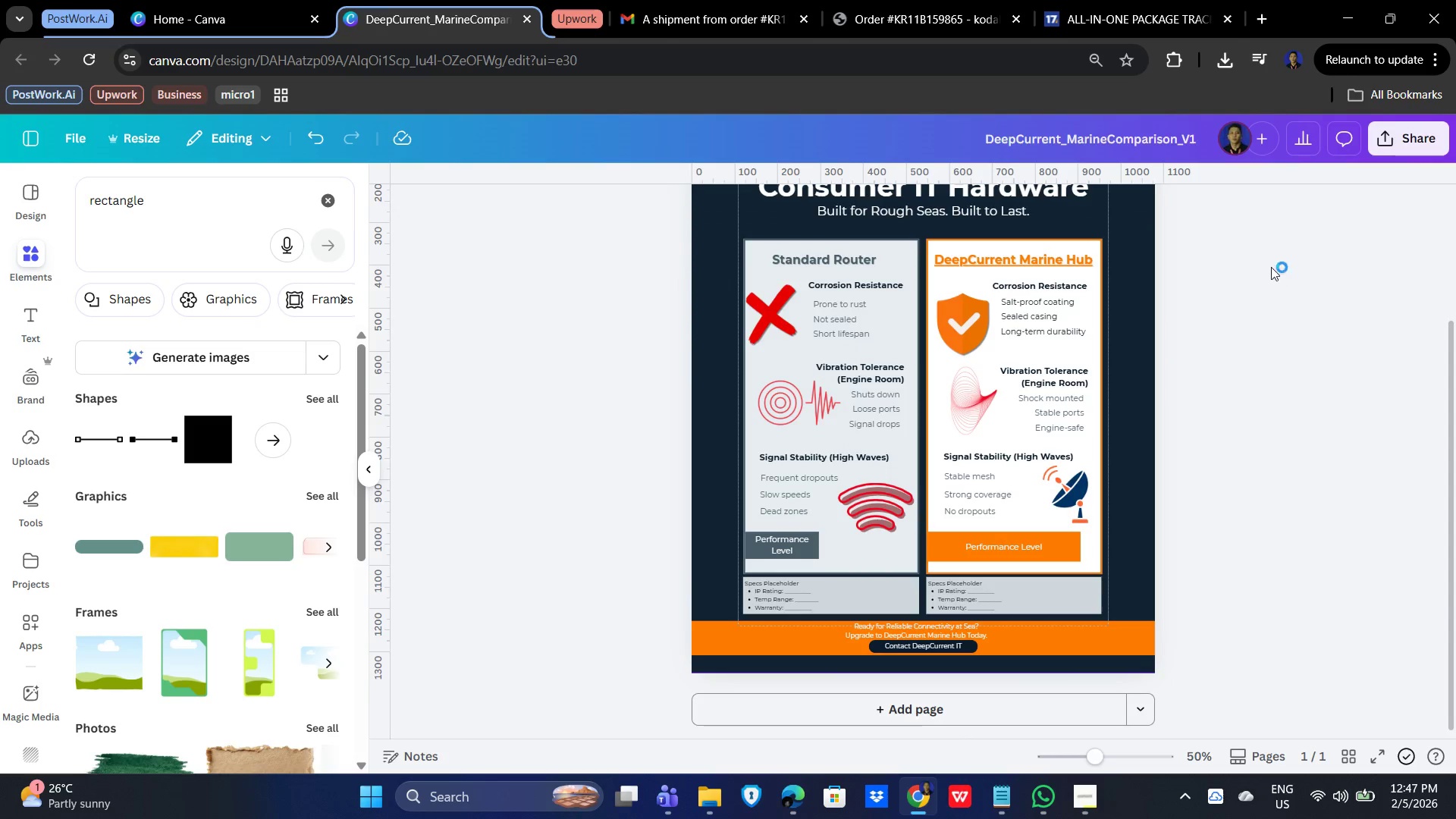 
left_click_drag(start_coordinate=[1261, 246], to_coordinate=[529, 667])
 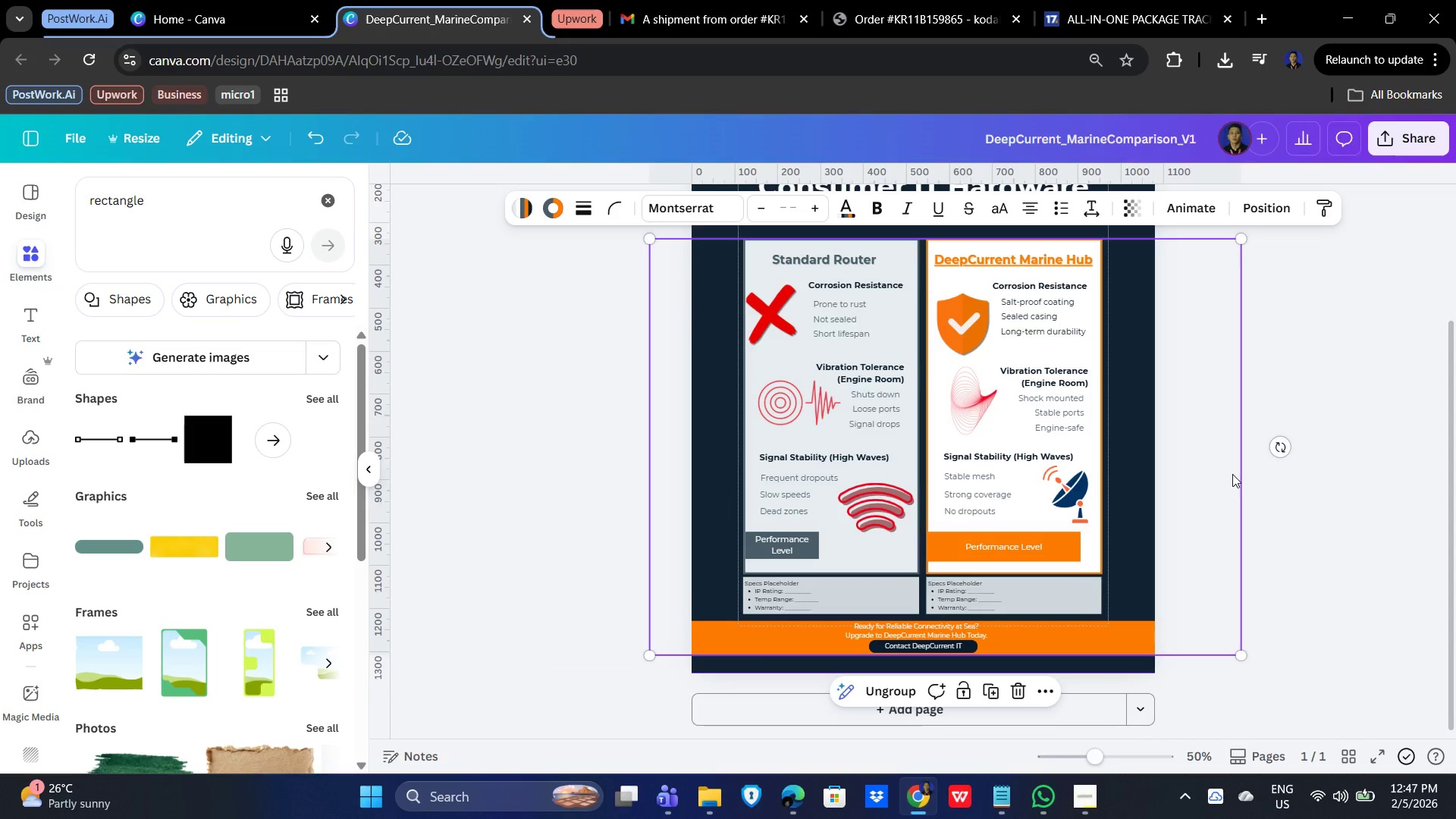 
hold_key(key=ShiftLeft, duration=0.38)
 